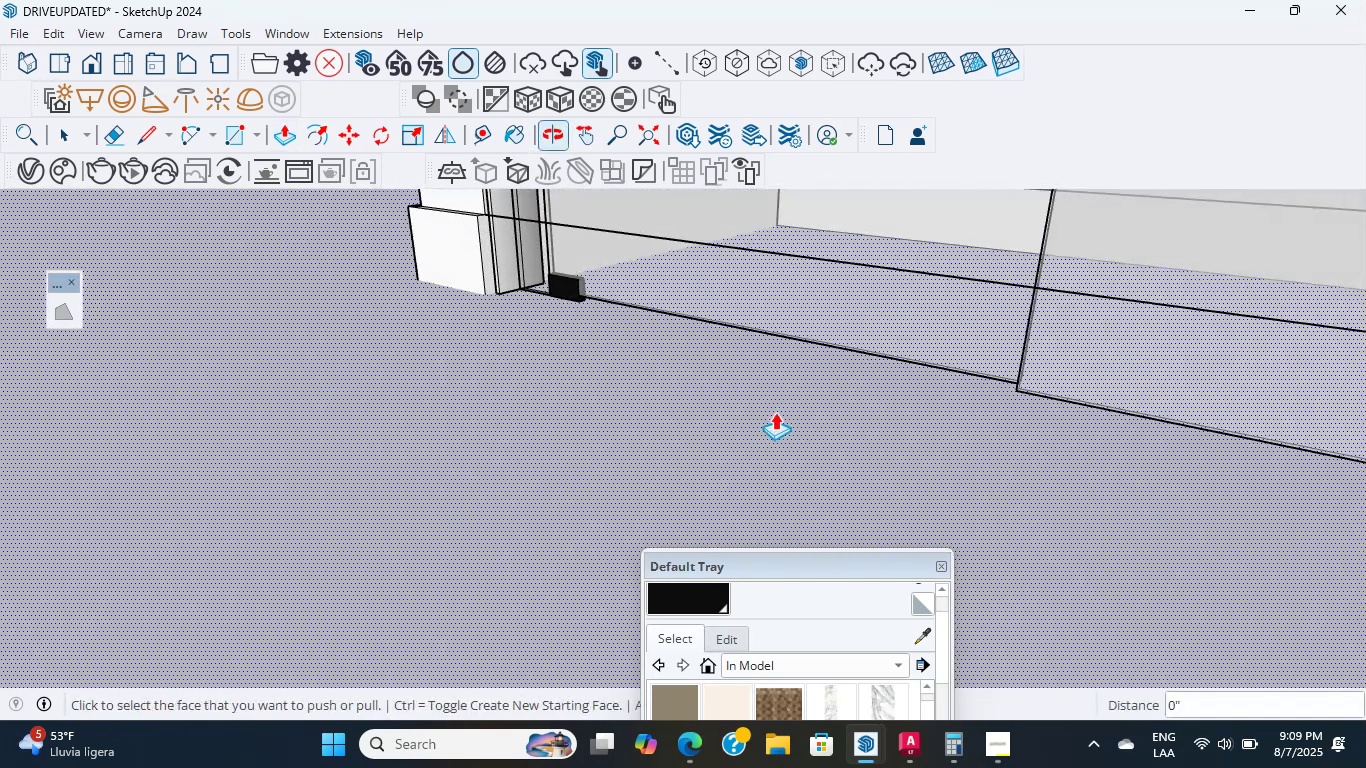 
key(E)
 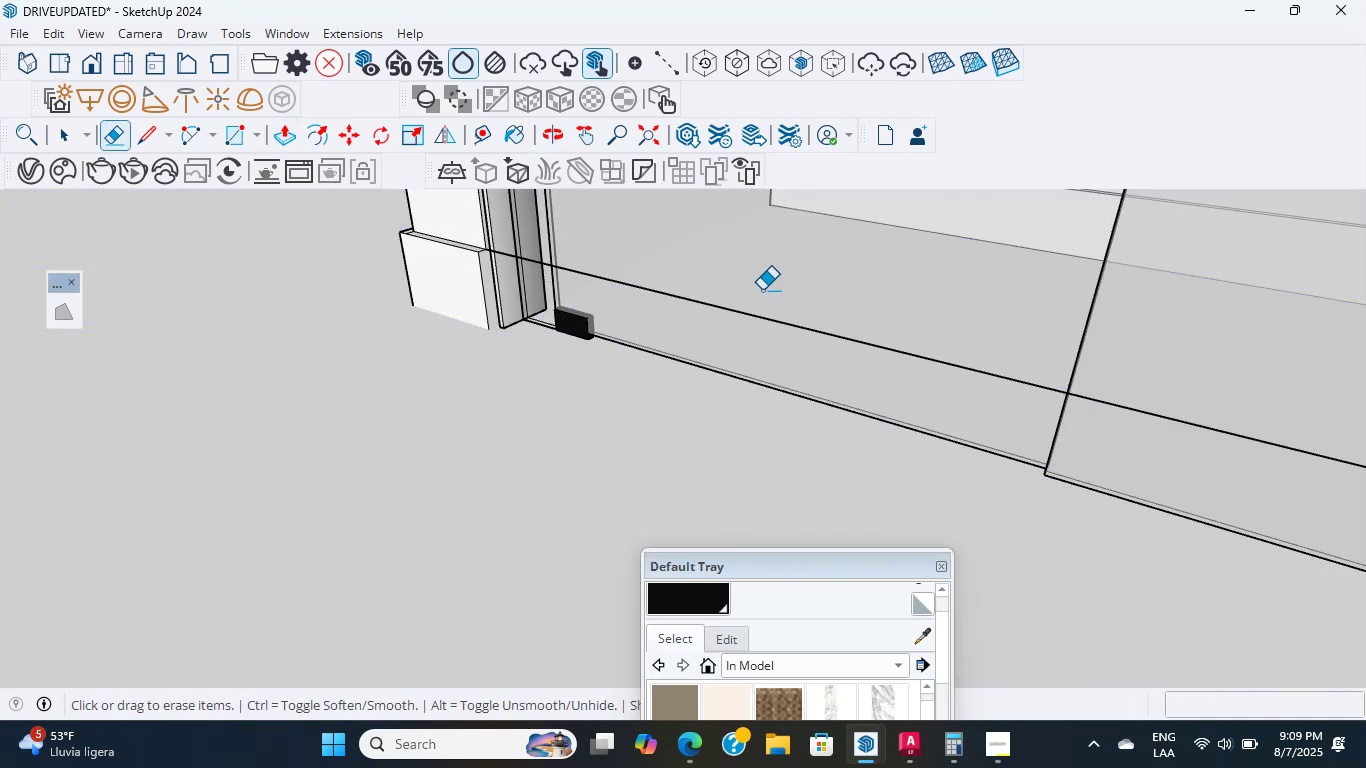 
left_click_drag(start_coordinate=[764, 301], to_coordinate=[765, 320])
 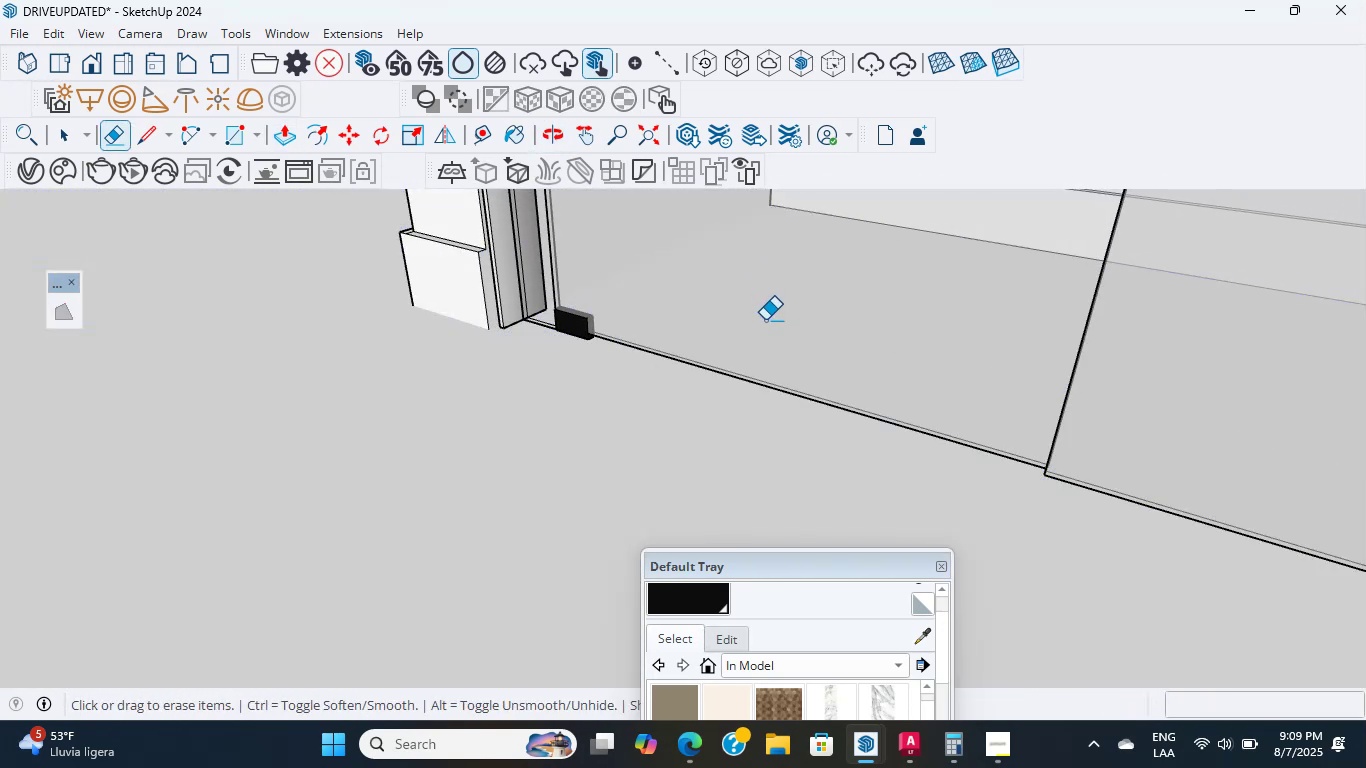 
scroll: coordinate [773, 316], scroll_direction: down, amount: 12.0
 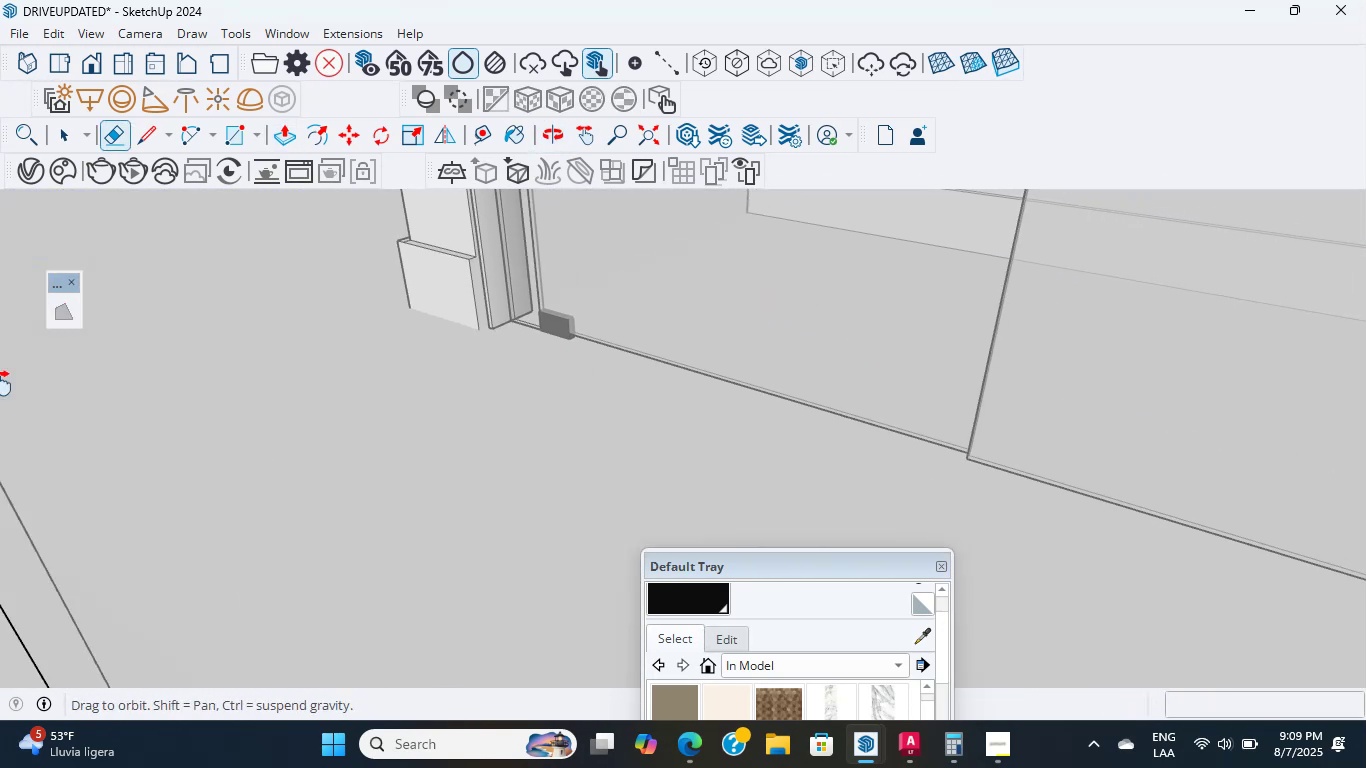 
hold_key(key=ShiftLeft, duration=2.21)
 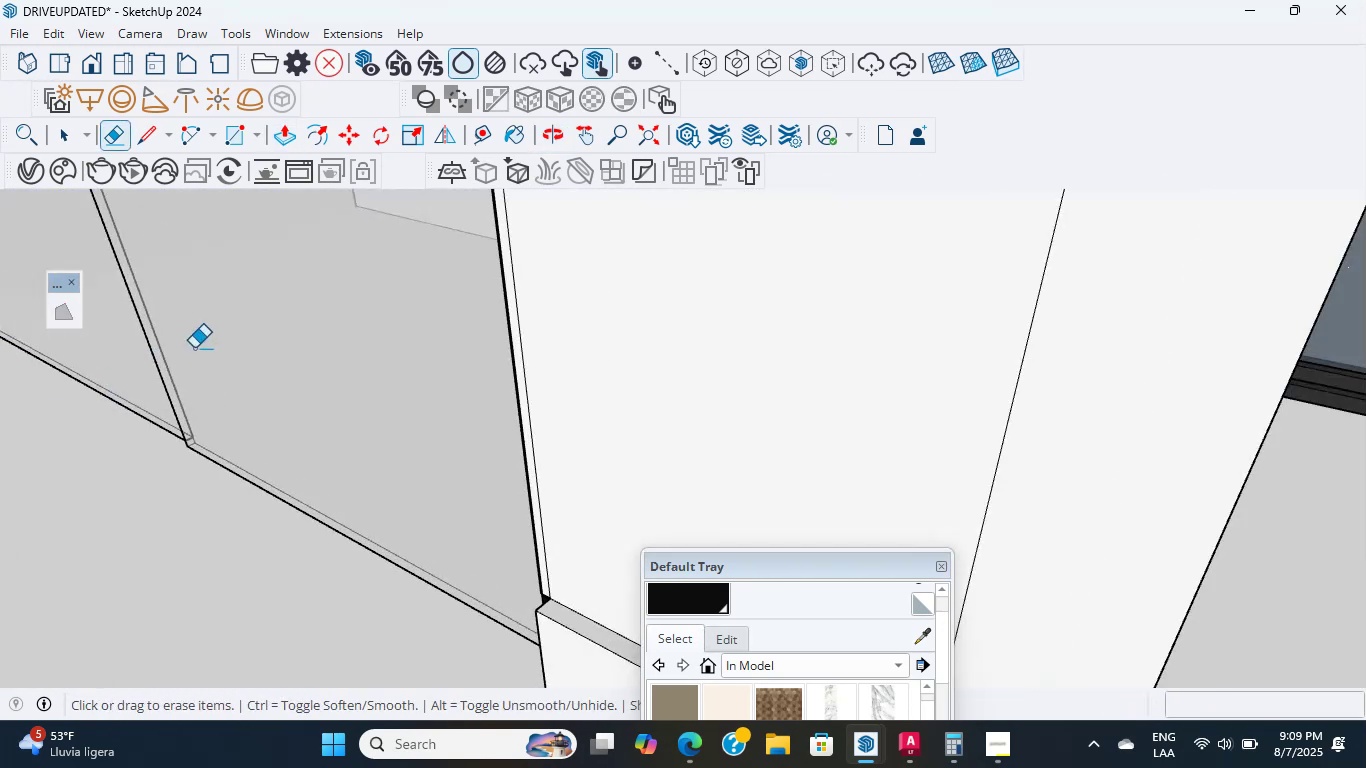 
scroll: coordinate [375, 456], scroll_direction: down, amount: 29.0
 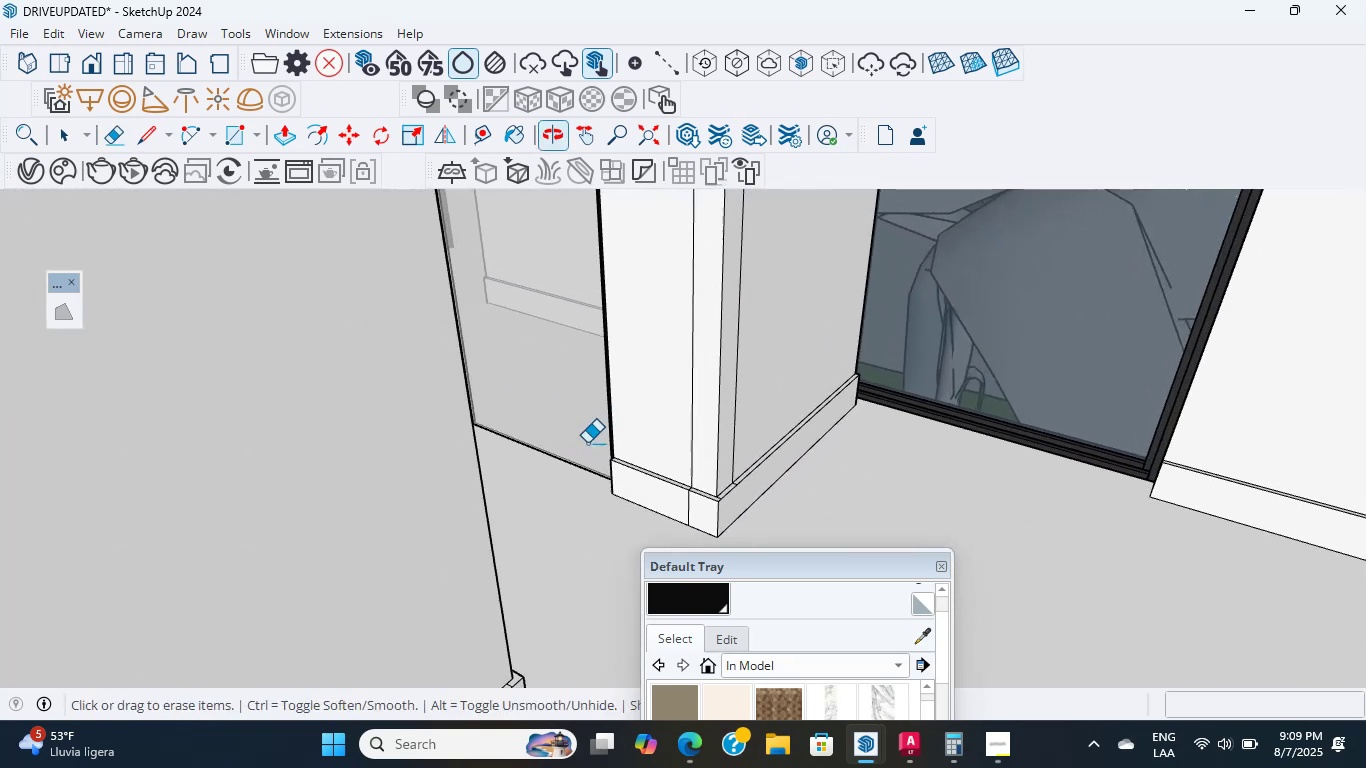 
hold_key(key=ShiftLeft, duration=1.0)
 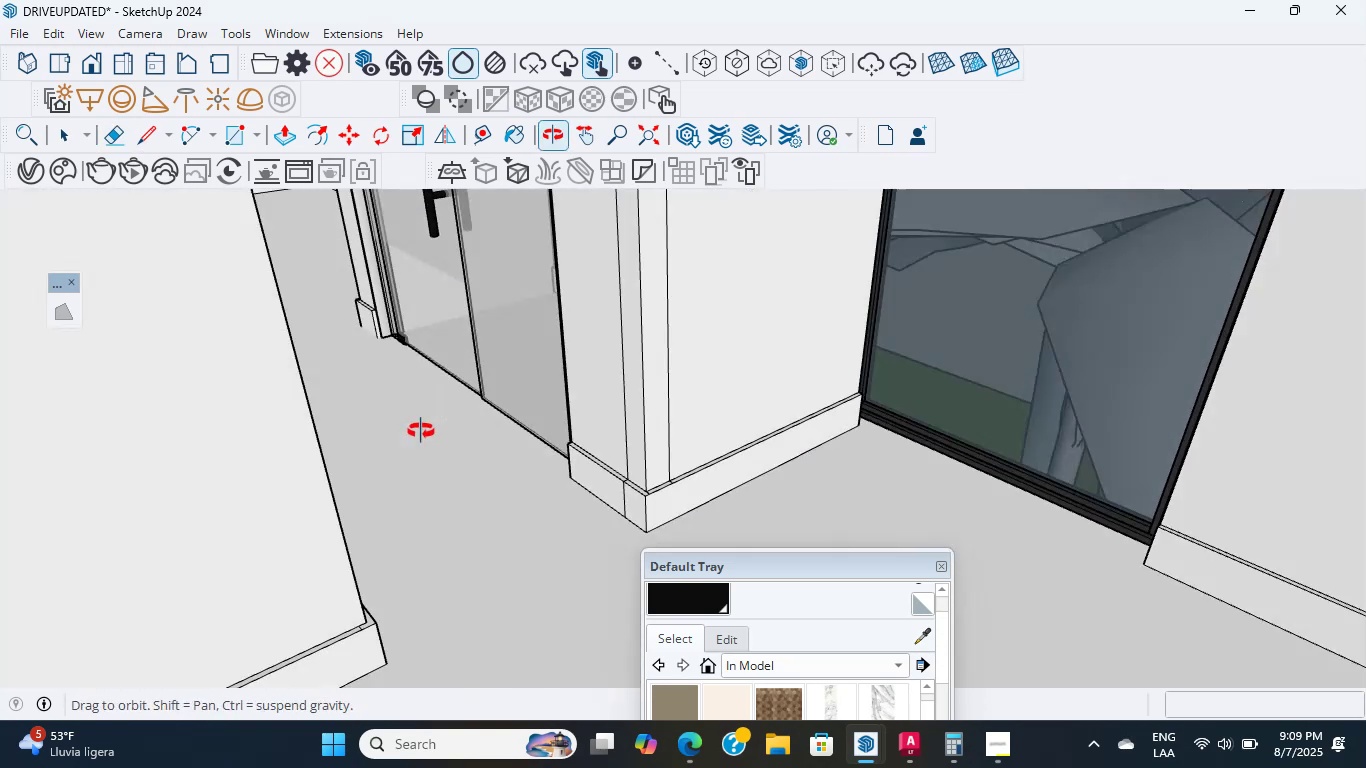 
hold_key(key=ShiftLeft, duration=0.78)
scroll: coordinate [647, 416], scroll_direction: down, amount: 31.0
 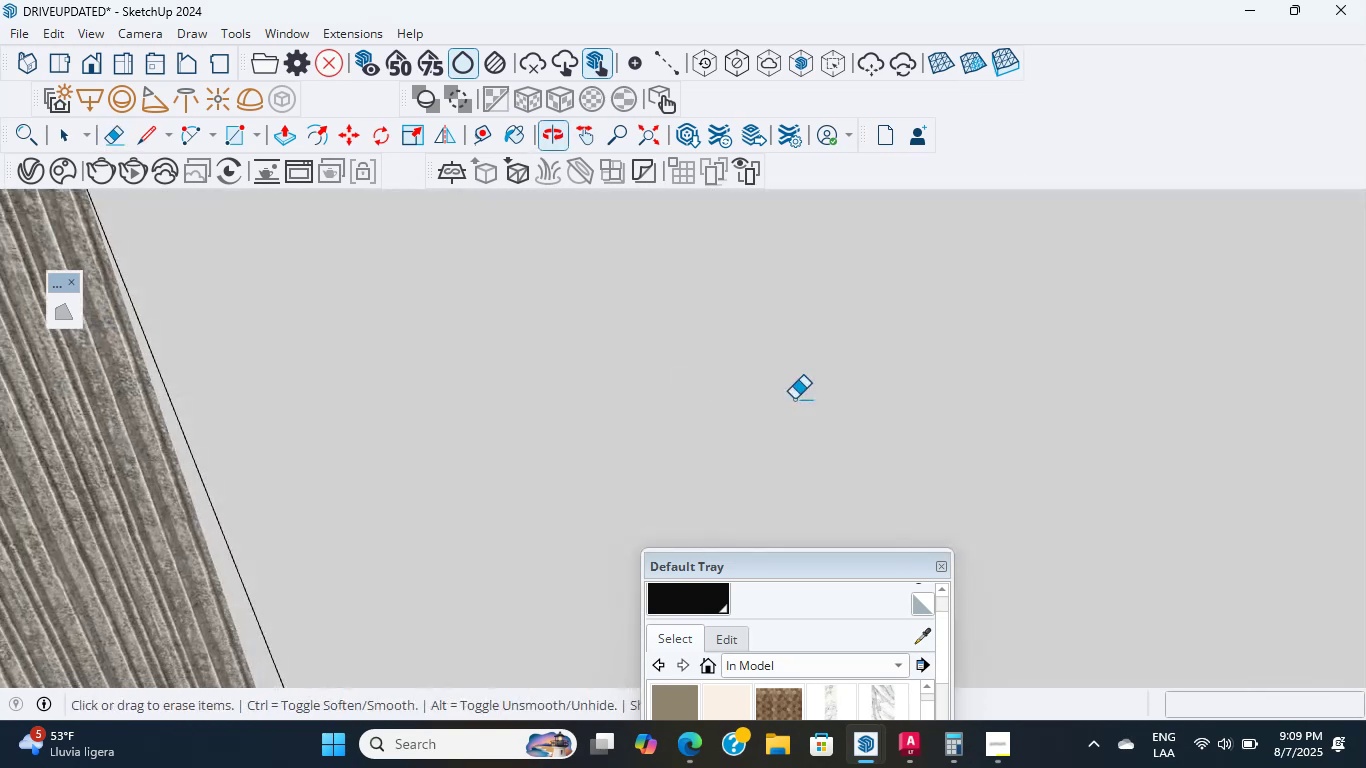 
hold_key(key=ShiftLeft, duration=0.68)
 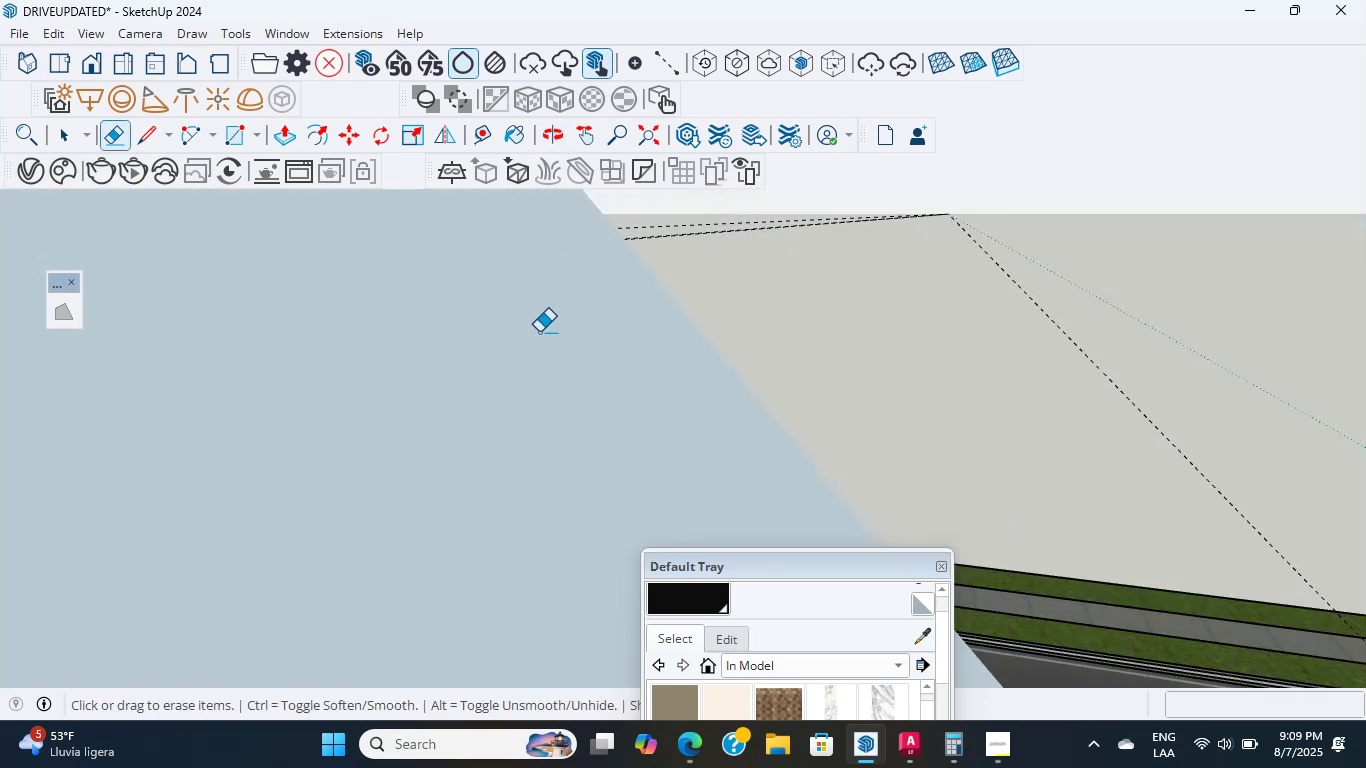 
hold_key(key=ShiftLeft, duration=0.38)
 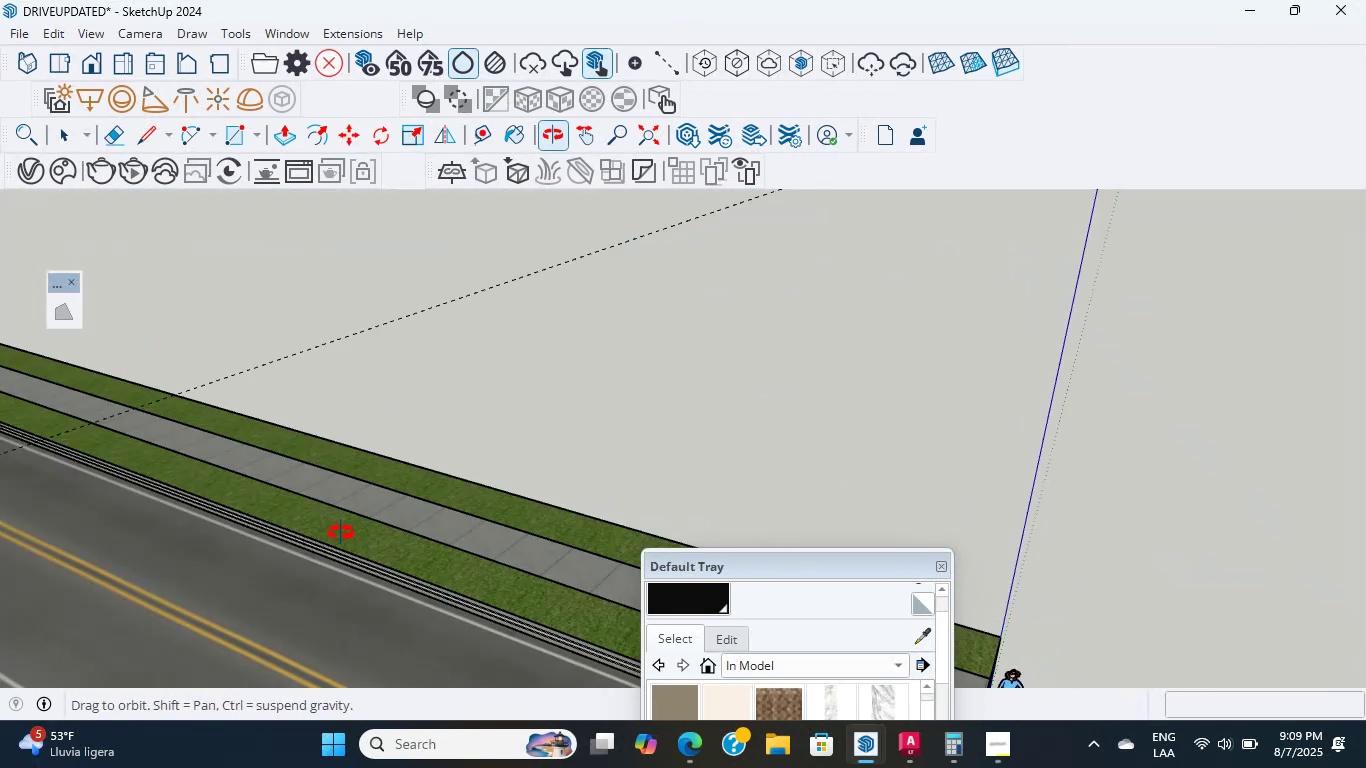 
hold_key(key=ShiftLeft, duration=3.08)
scroll: coordinate [242, 575], scroll_direction: down, amount: 23.0
 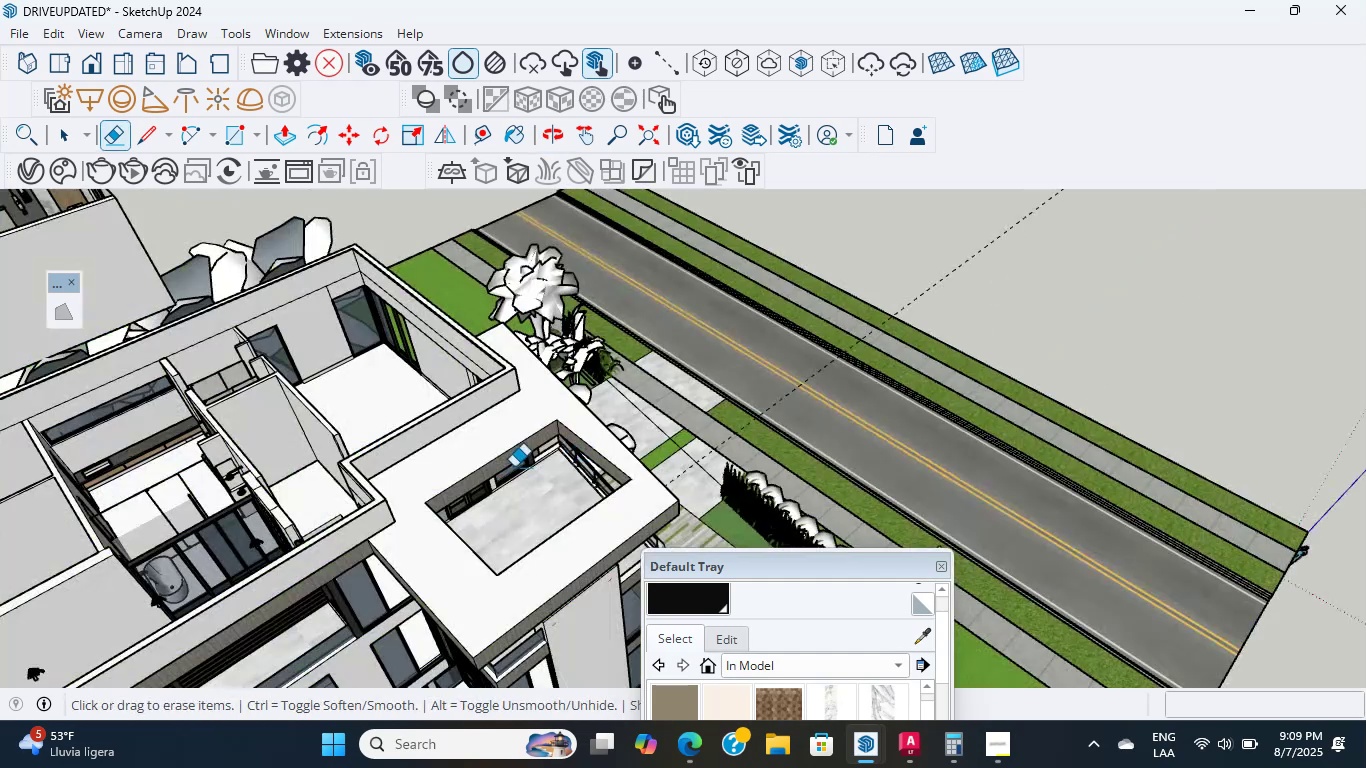 
scroll: coordinate [365, 536], scroll_direction: up, amount: 23.0
 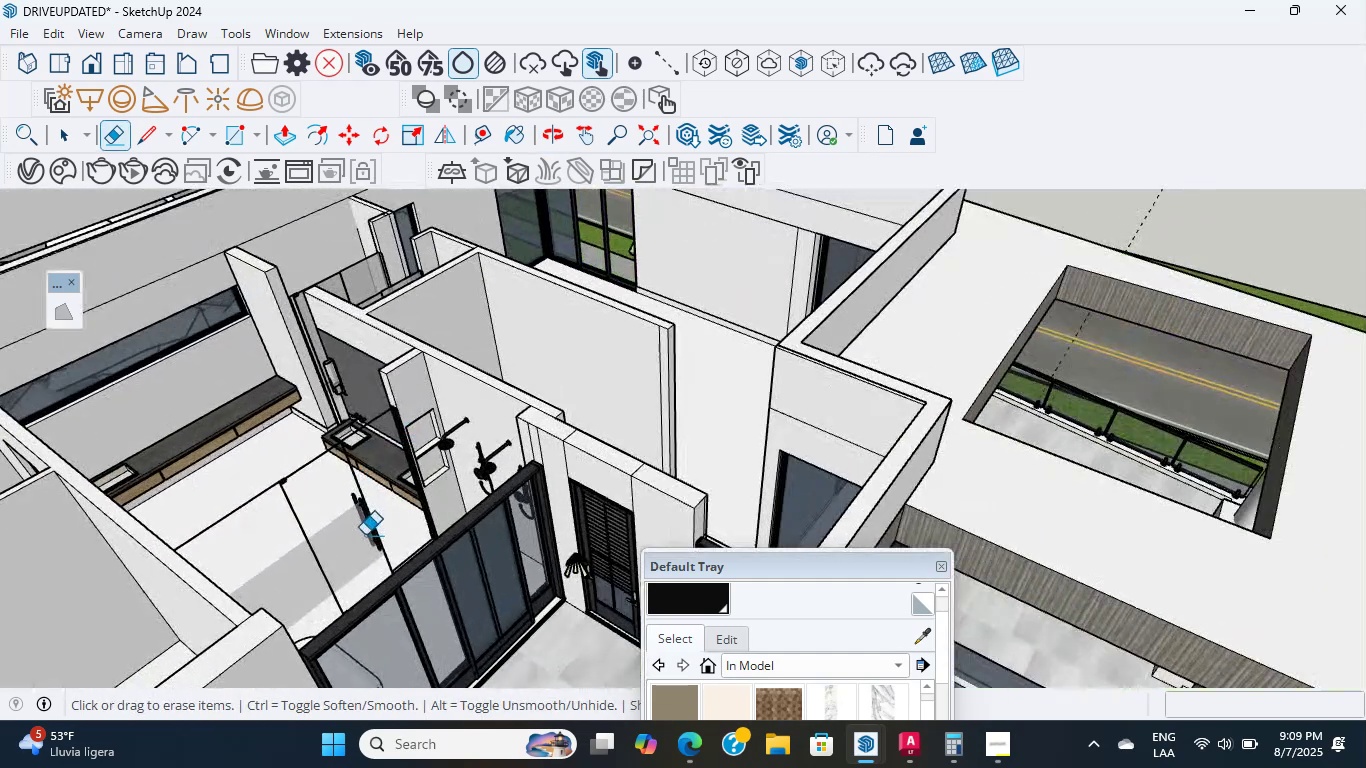 
hold_key(key=ShiftLeft, duration=0.4)
 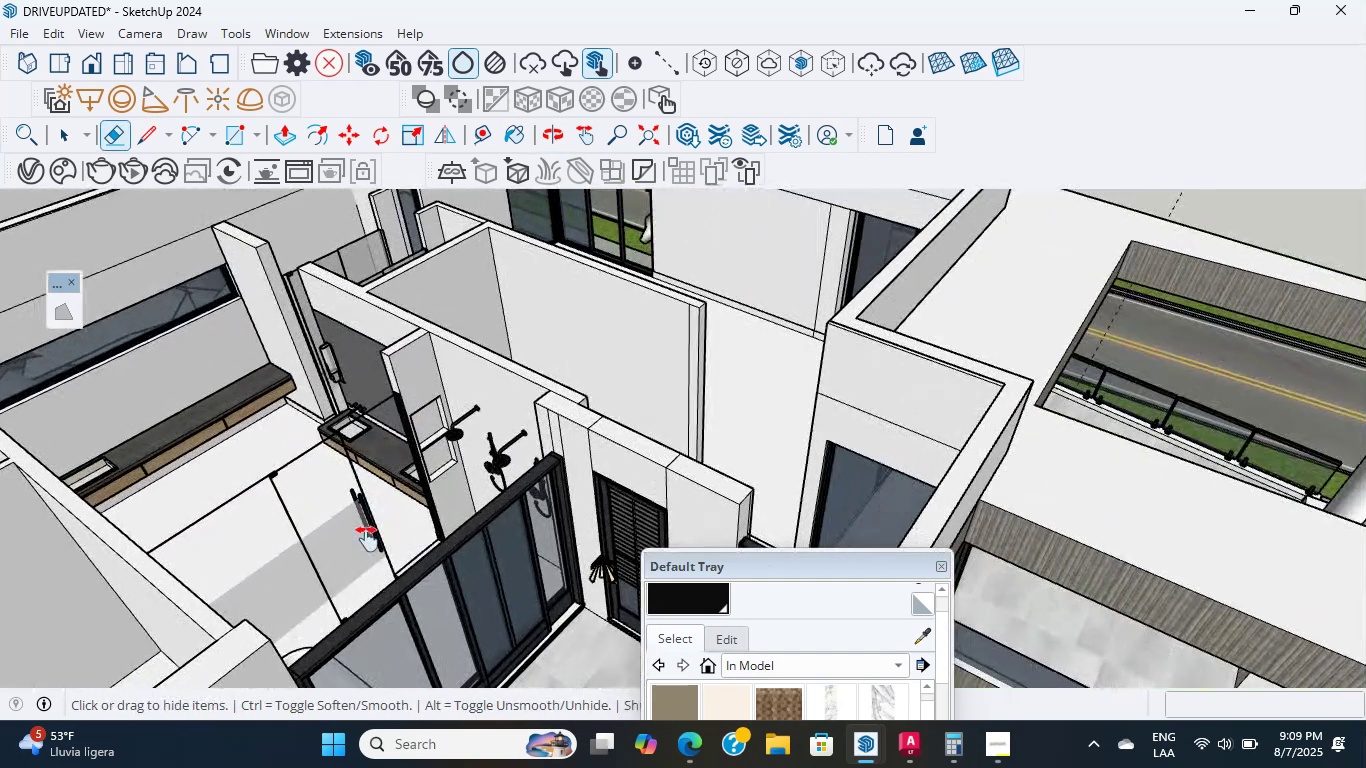 
key(Control+S)
 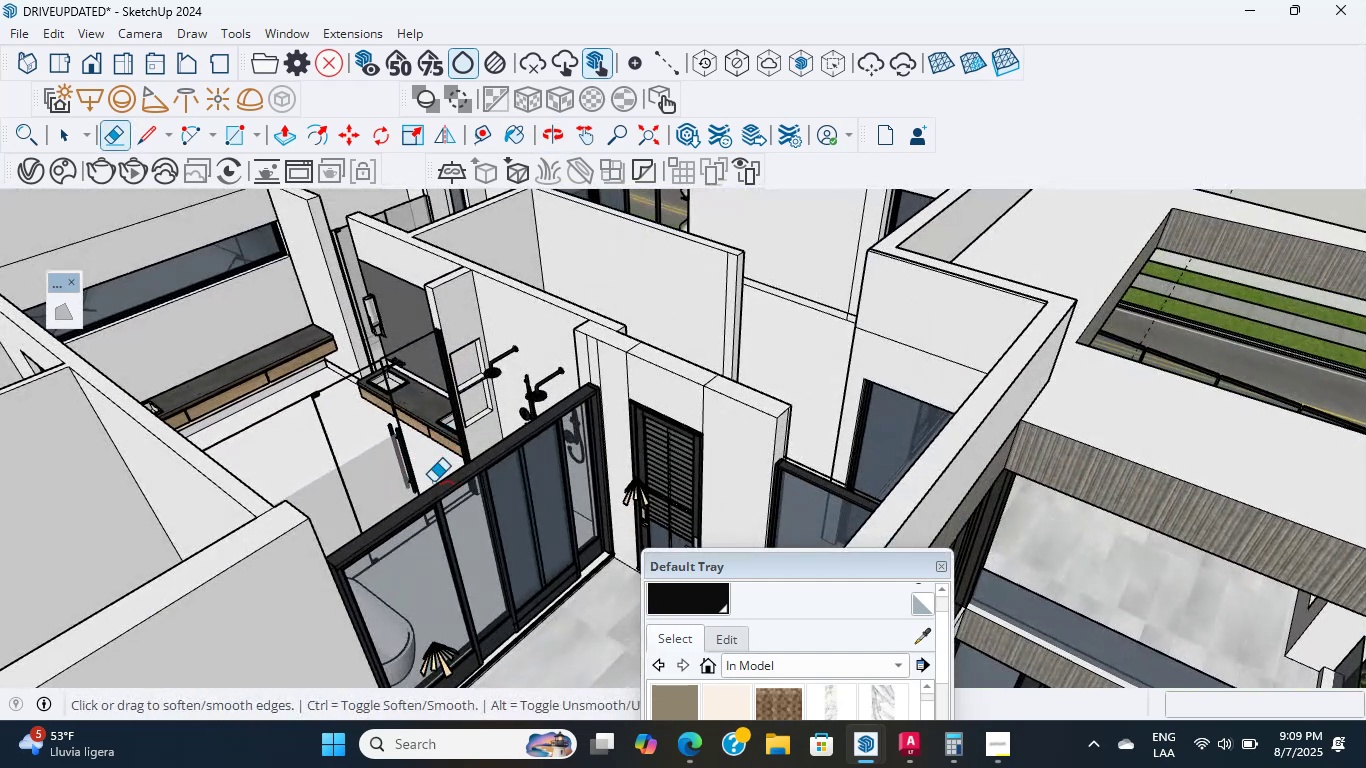 
scroll: coordinate [412, 522], scroll_direction: up, amount: 9.0
 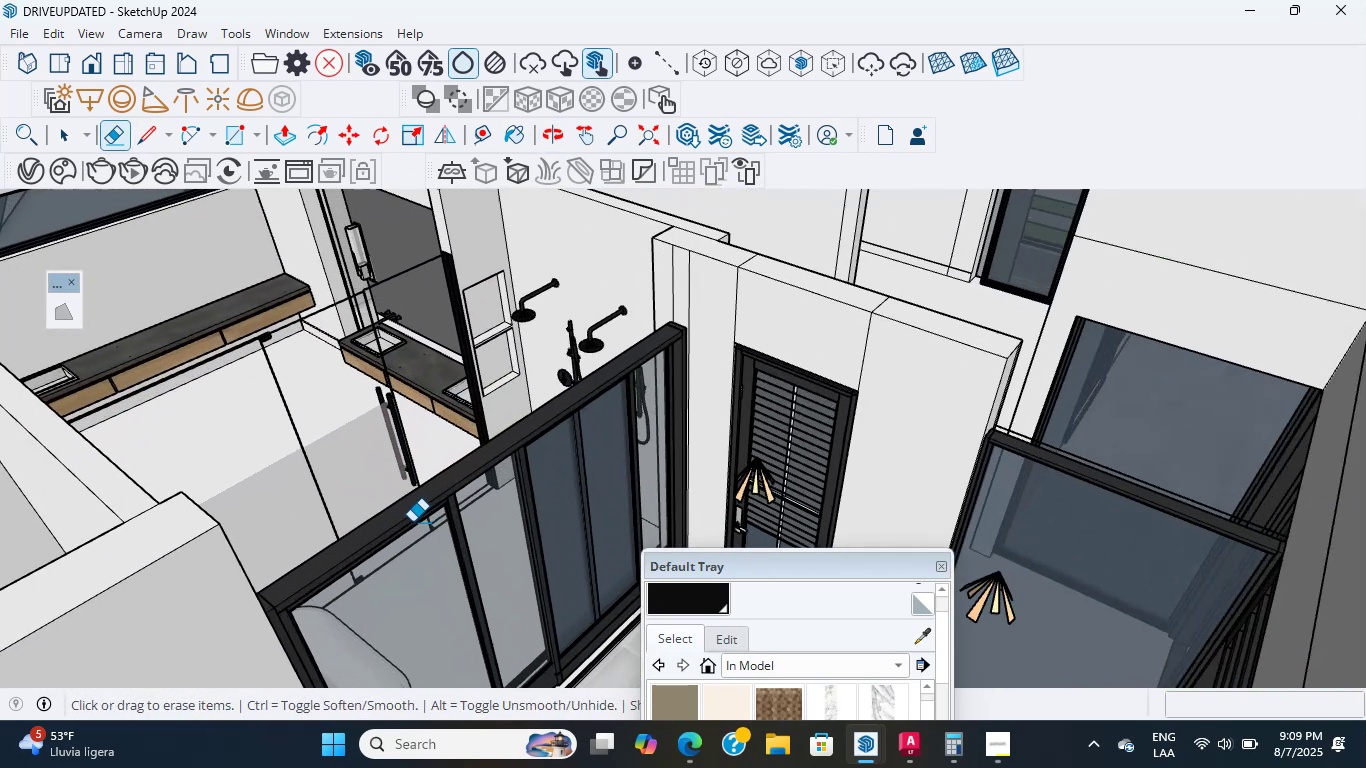 
hold_key(key=ShiftLeft, duration=0.52)
 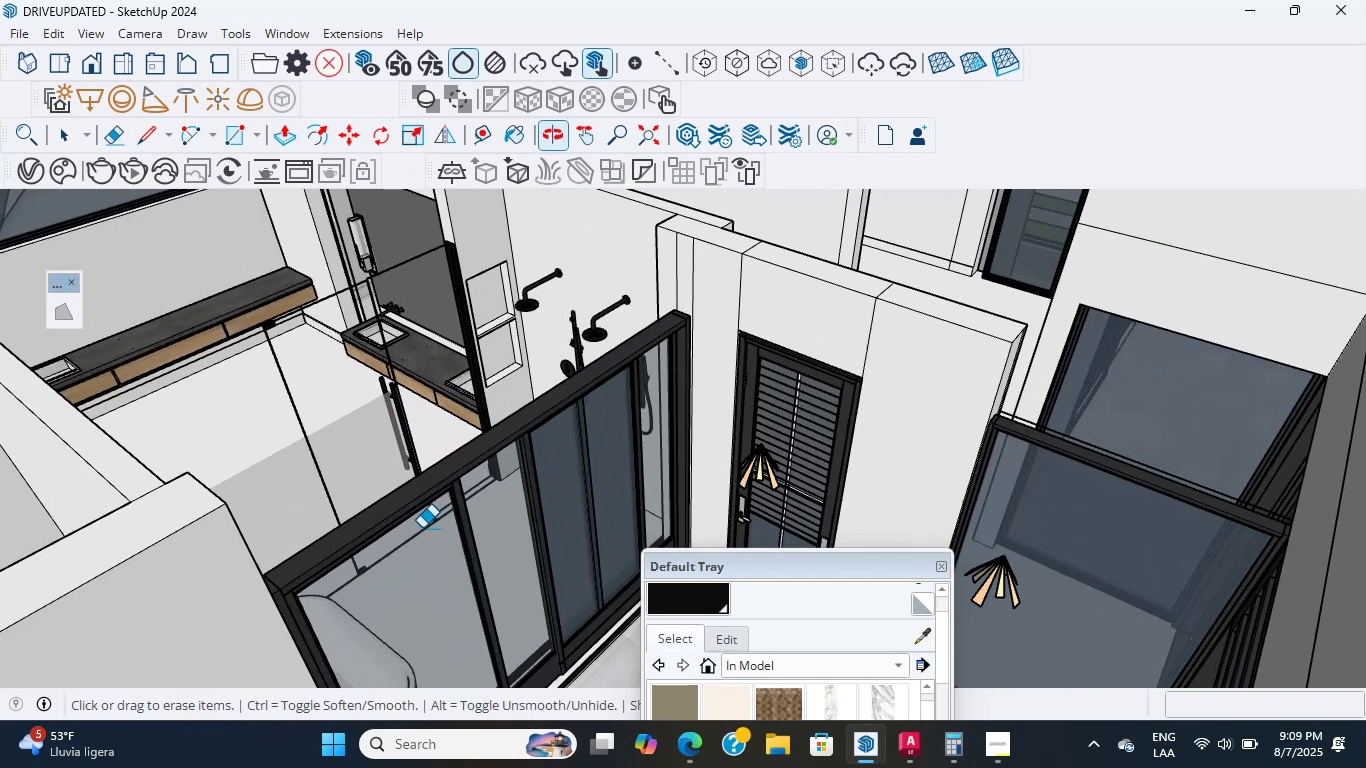 
scroll: coordinate [437, 519], scroll_direction: up, amount: 1.0
 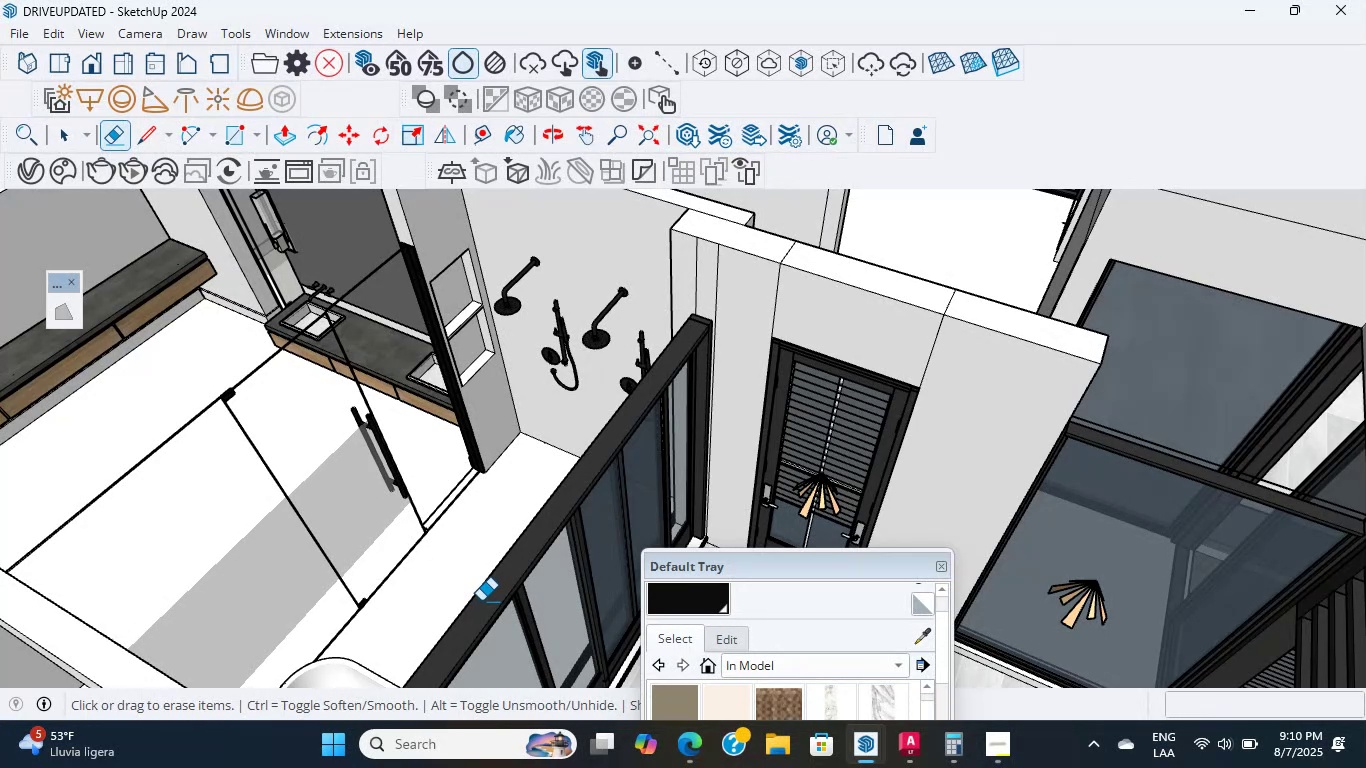 
wait(44.2)
 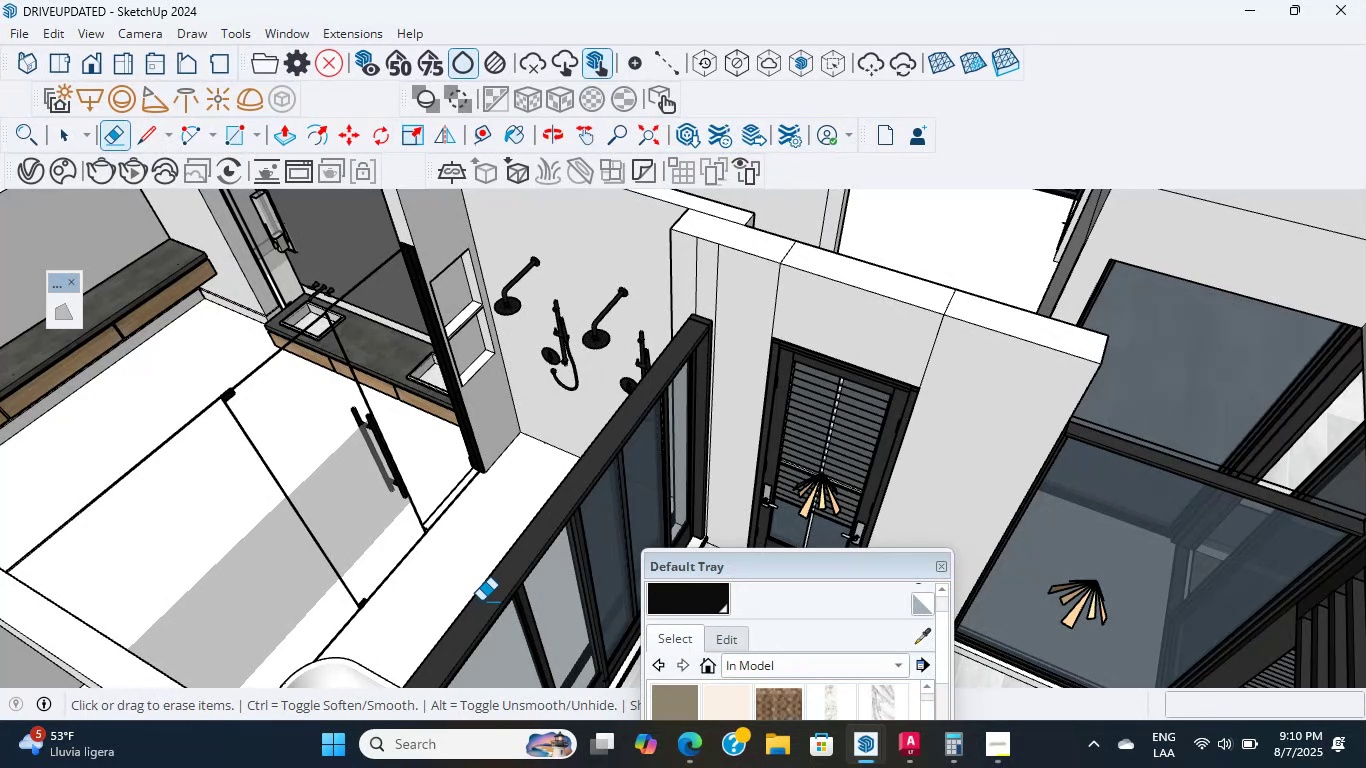 
scroll: coordinate [227, 379], scroll_direction: up, amount: 12.0
 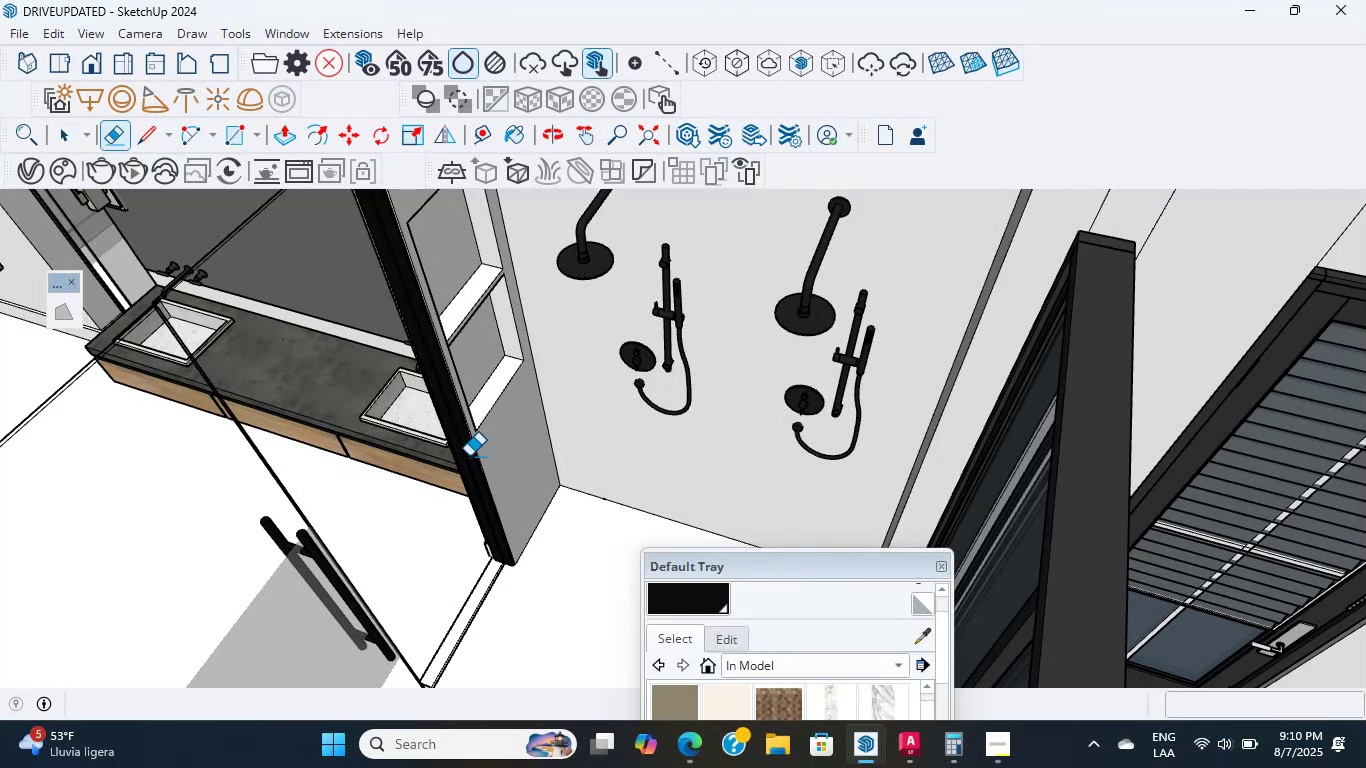 
wait(11.0)
 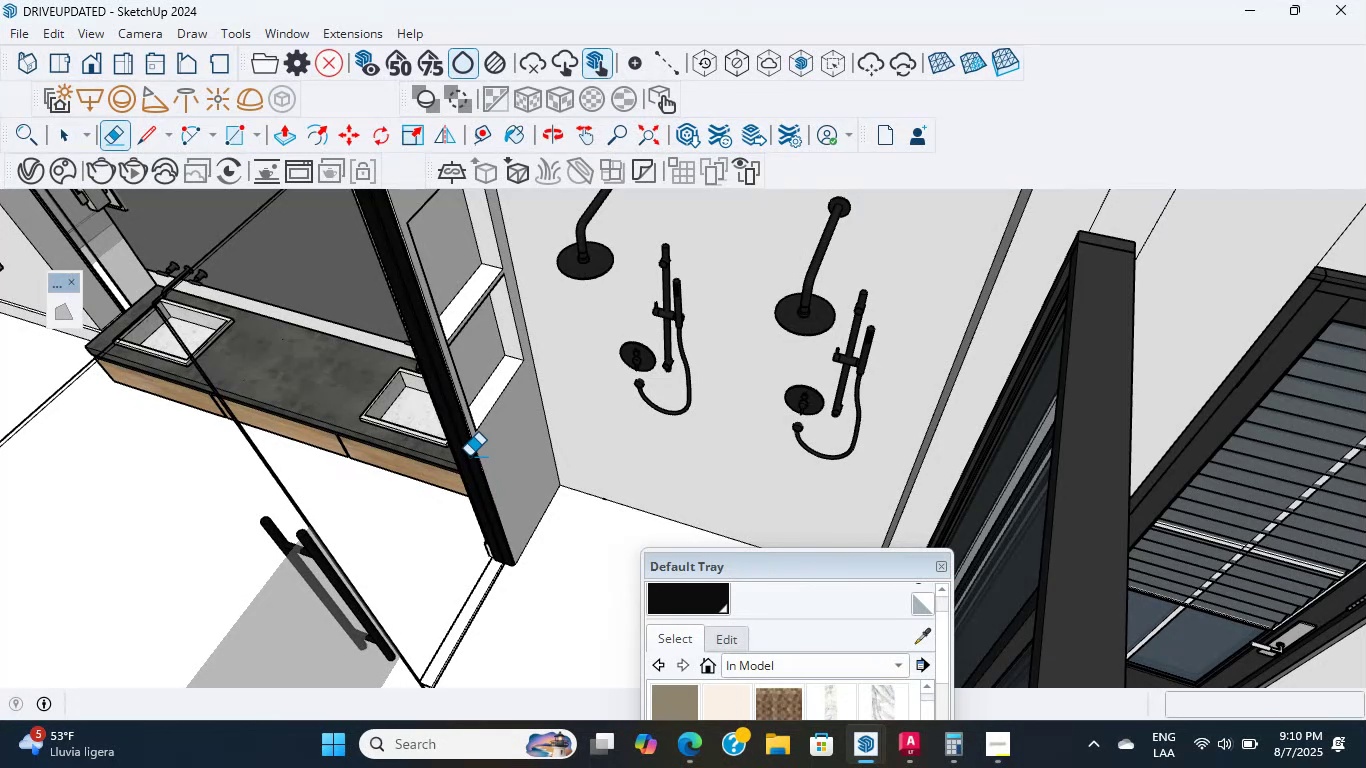 
scroll: coordinate [456, 434], scroll_direction: up, amount: 2.0
 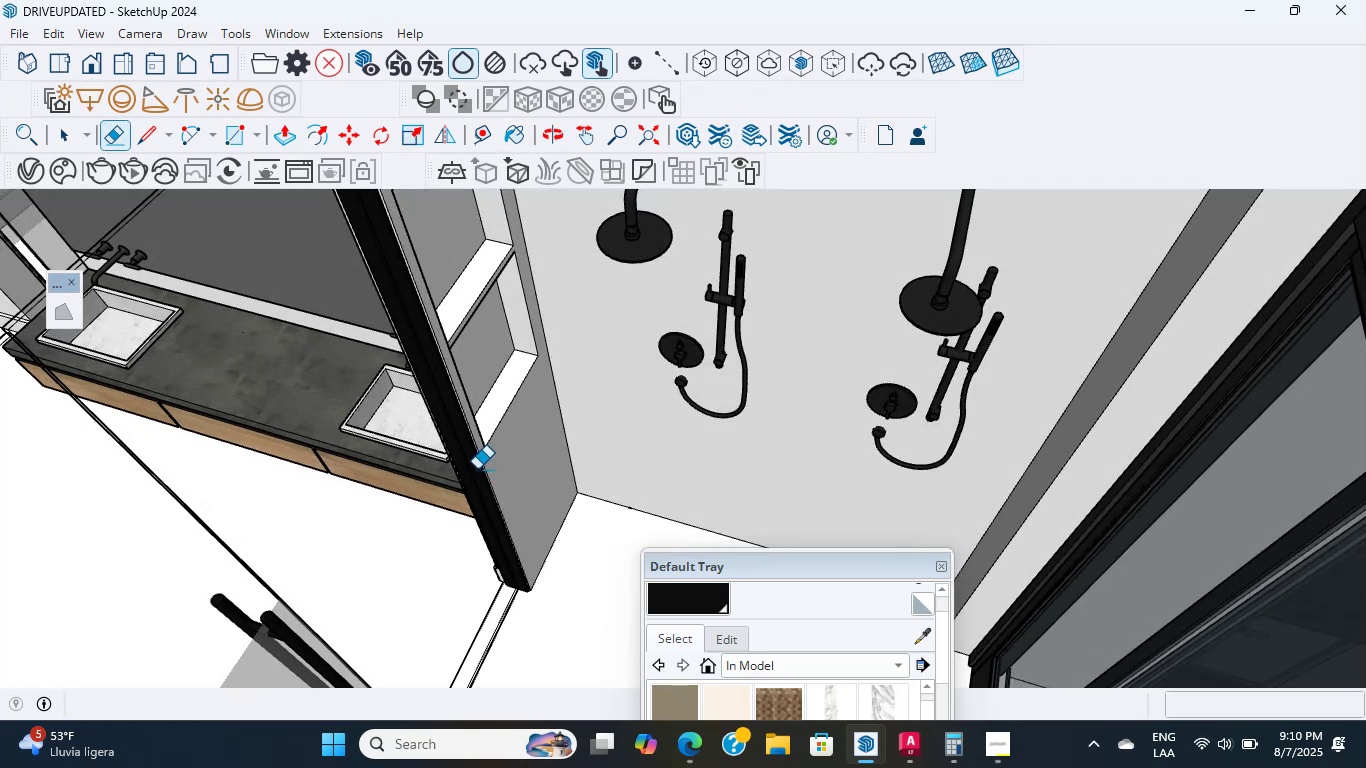 
wait(7.45)
 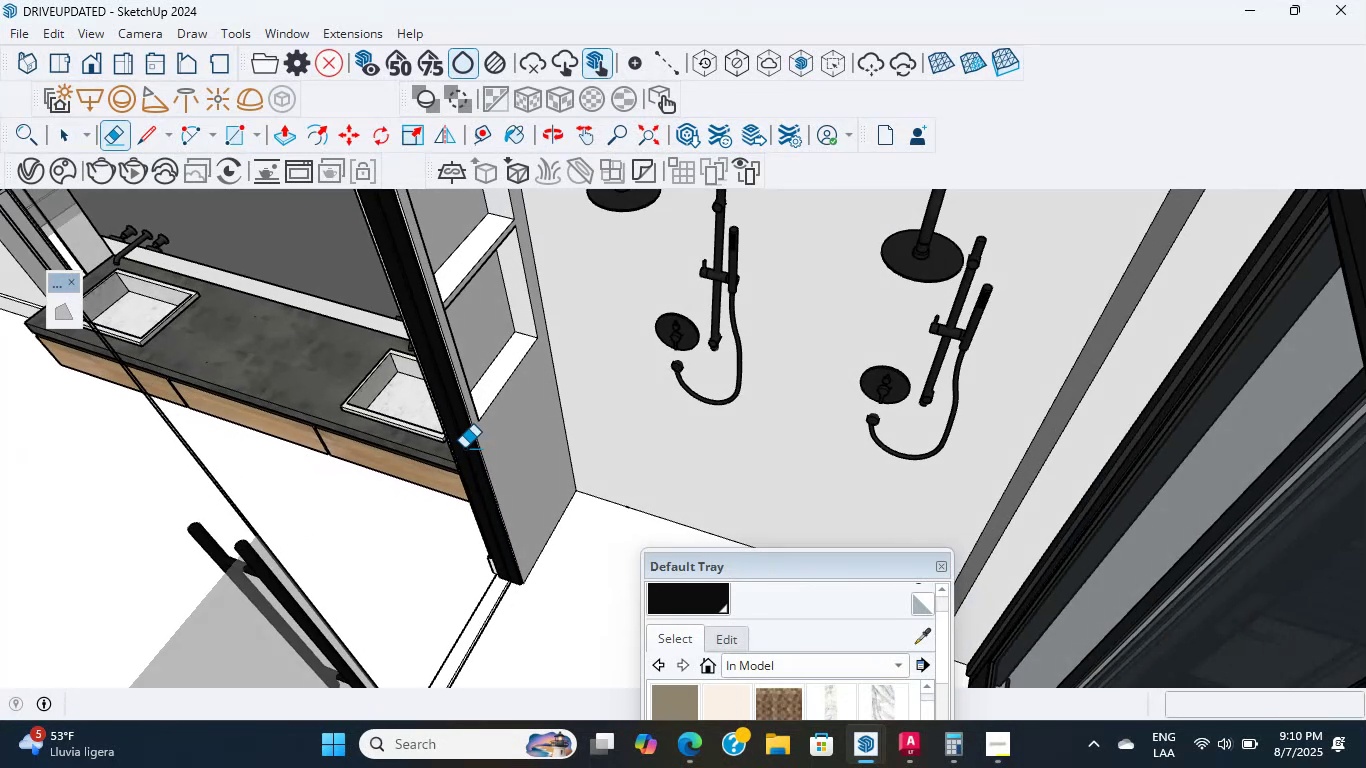 
scroll: coordinate [420, 388], scroll_direction: up, amount: 4.0
 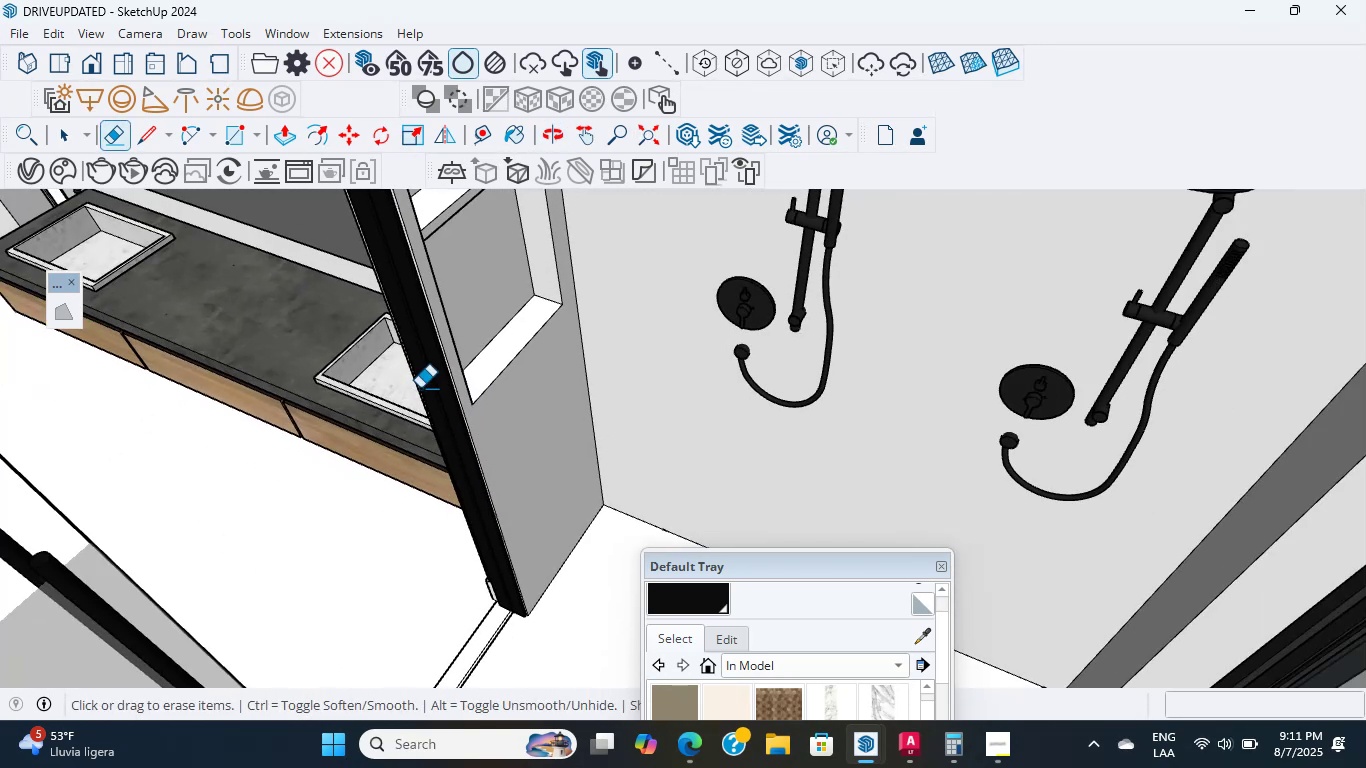 
middle_click([420, 388])
 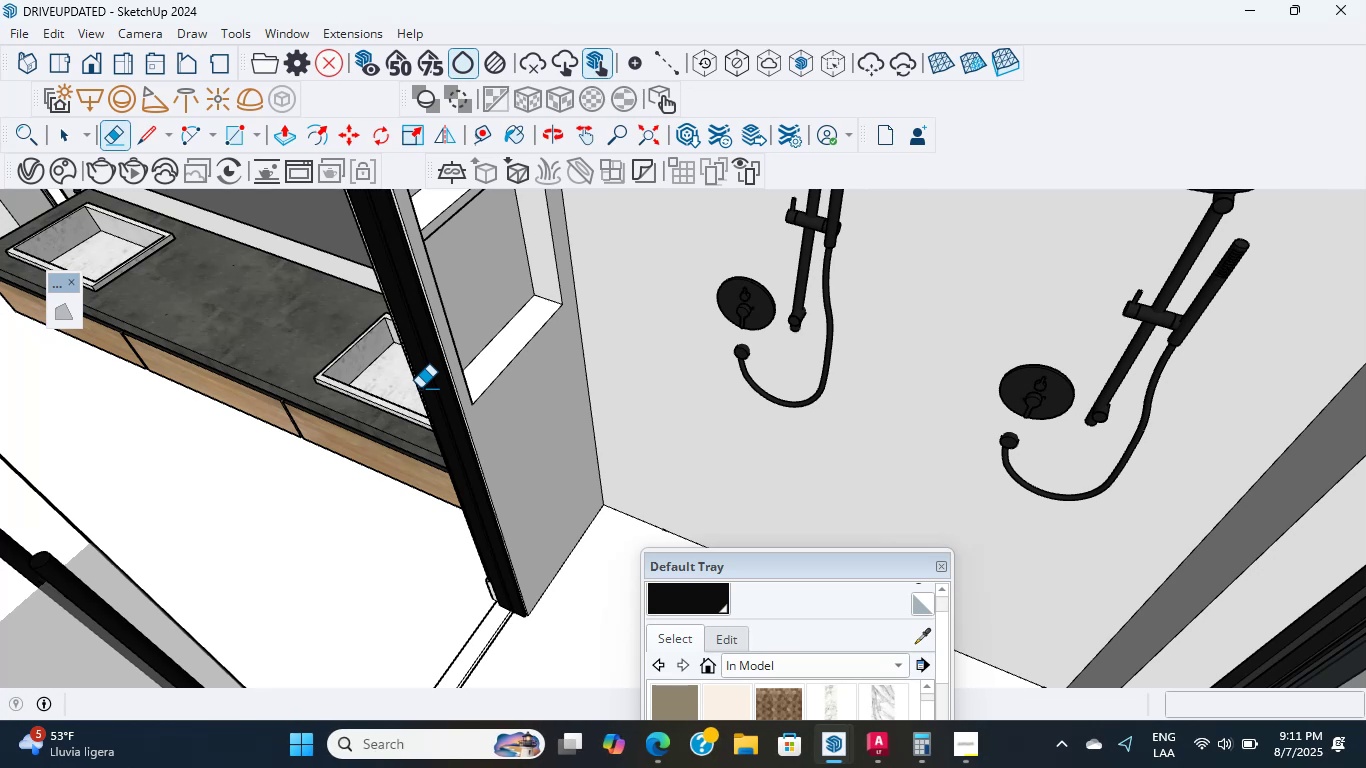 
wait(5.61)
 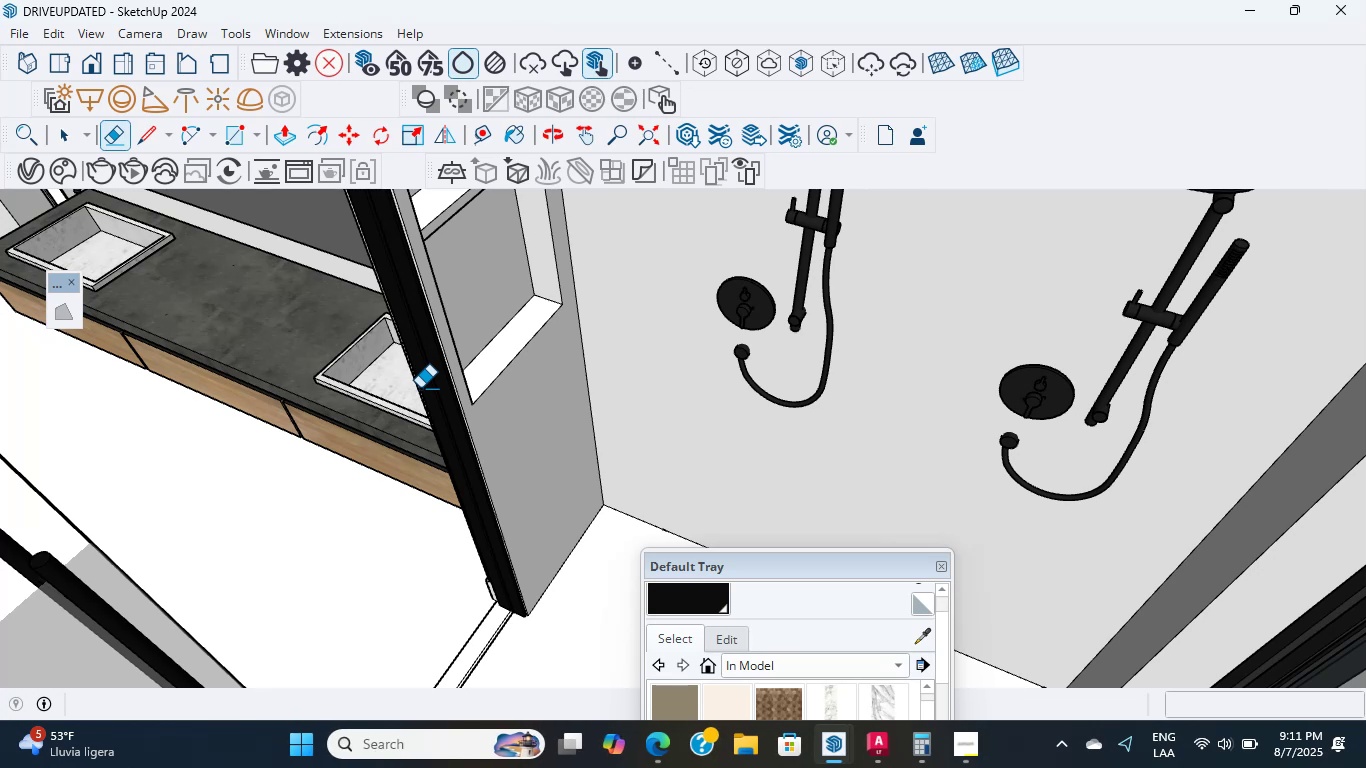 
scroll: coordinate [420, 386], scroll_direction: none, amount: 0.0
 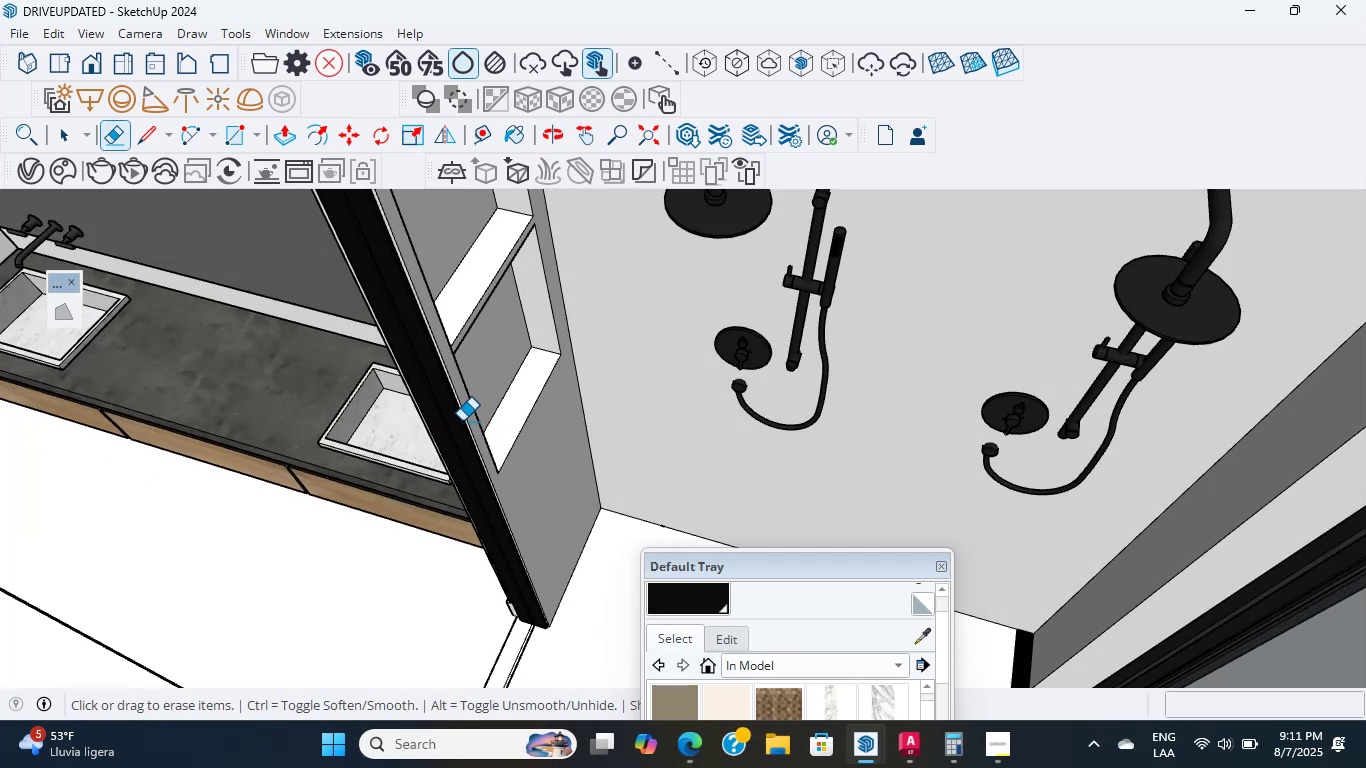 
scroll: coordinate [476, 436], scroll_direction: up, amount: 1.0
 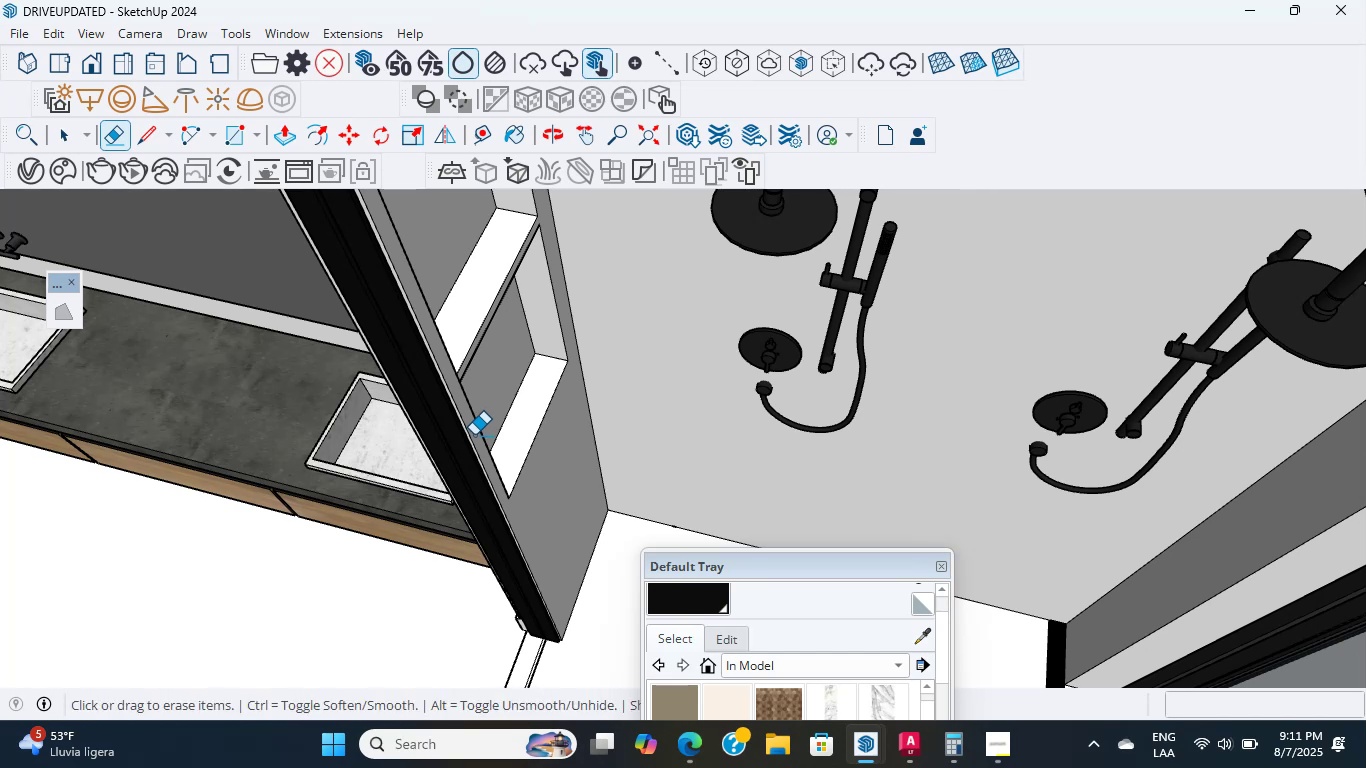 
wait(14.25)
 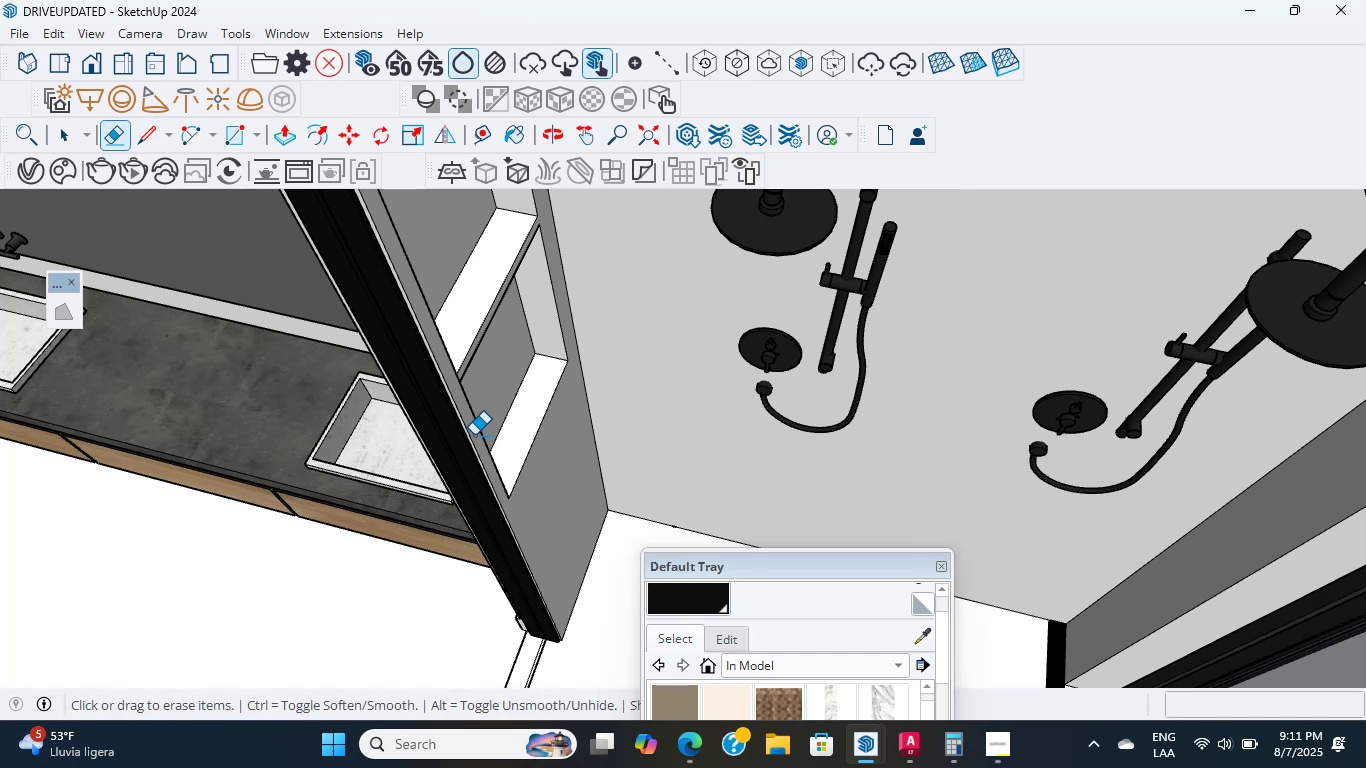 
scroll: coordinate [454, 407], scroll_direction: down, amount: 8.0
 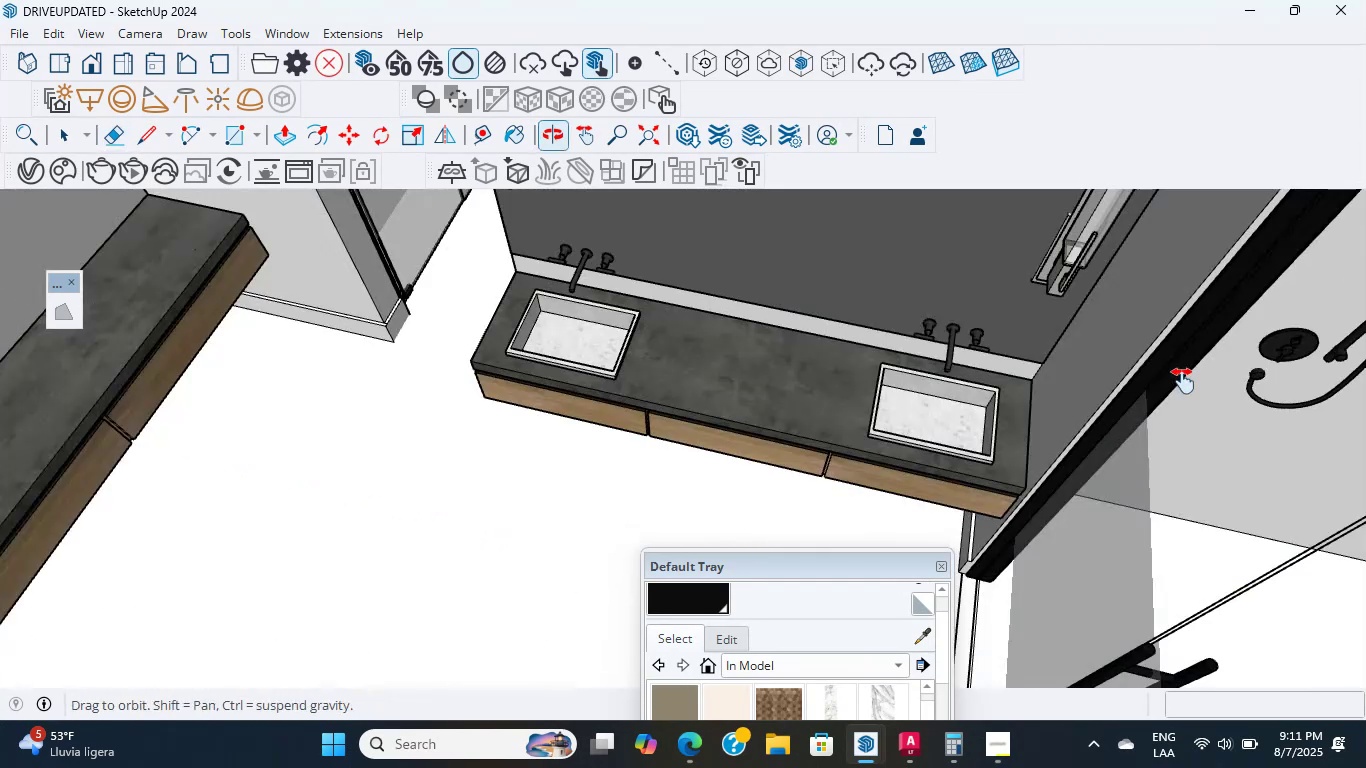 
hold_key(key=ShiftLeft, duration=0.64)
 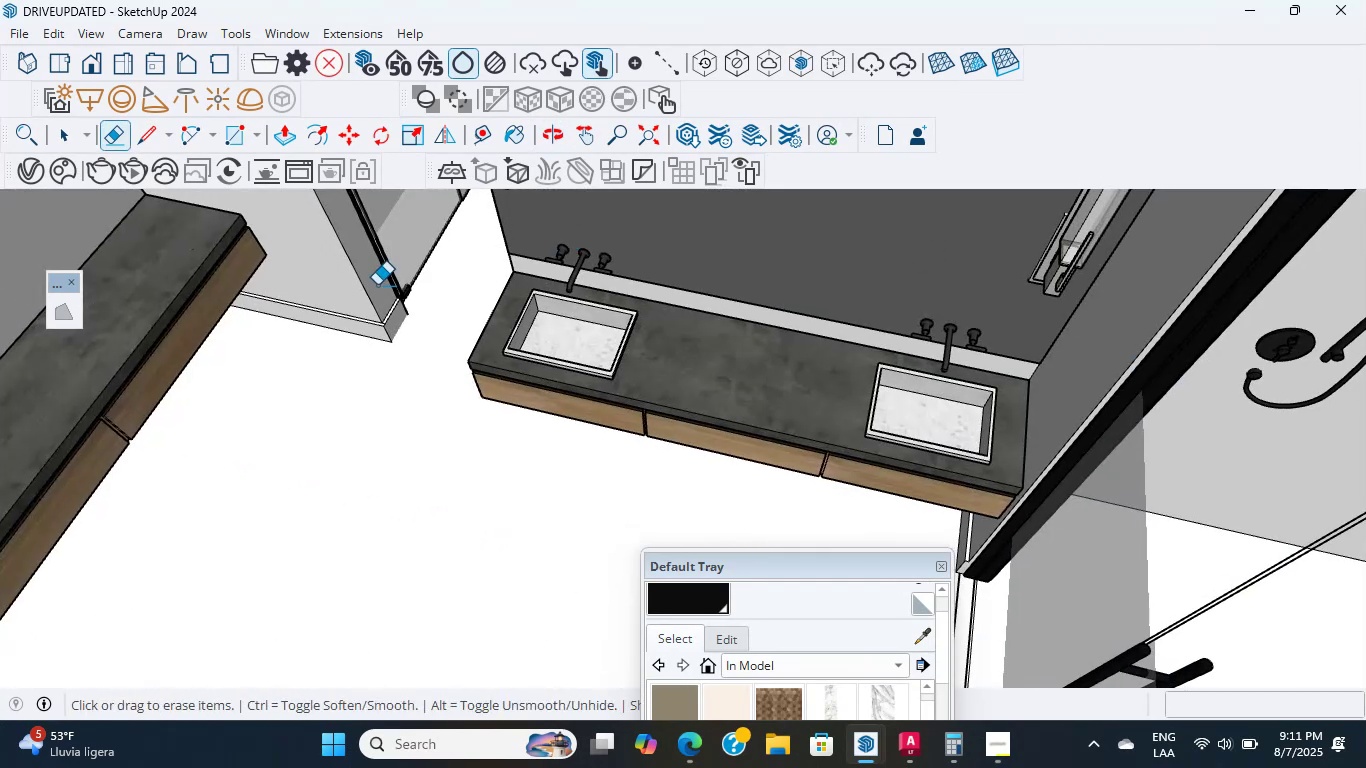 
scroll: coordinate [422, 373], scroll_direction: down, amount: 4.0
 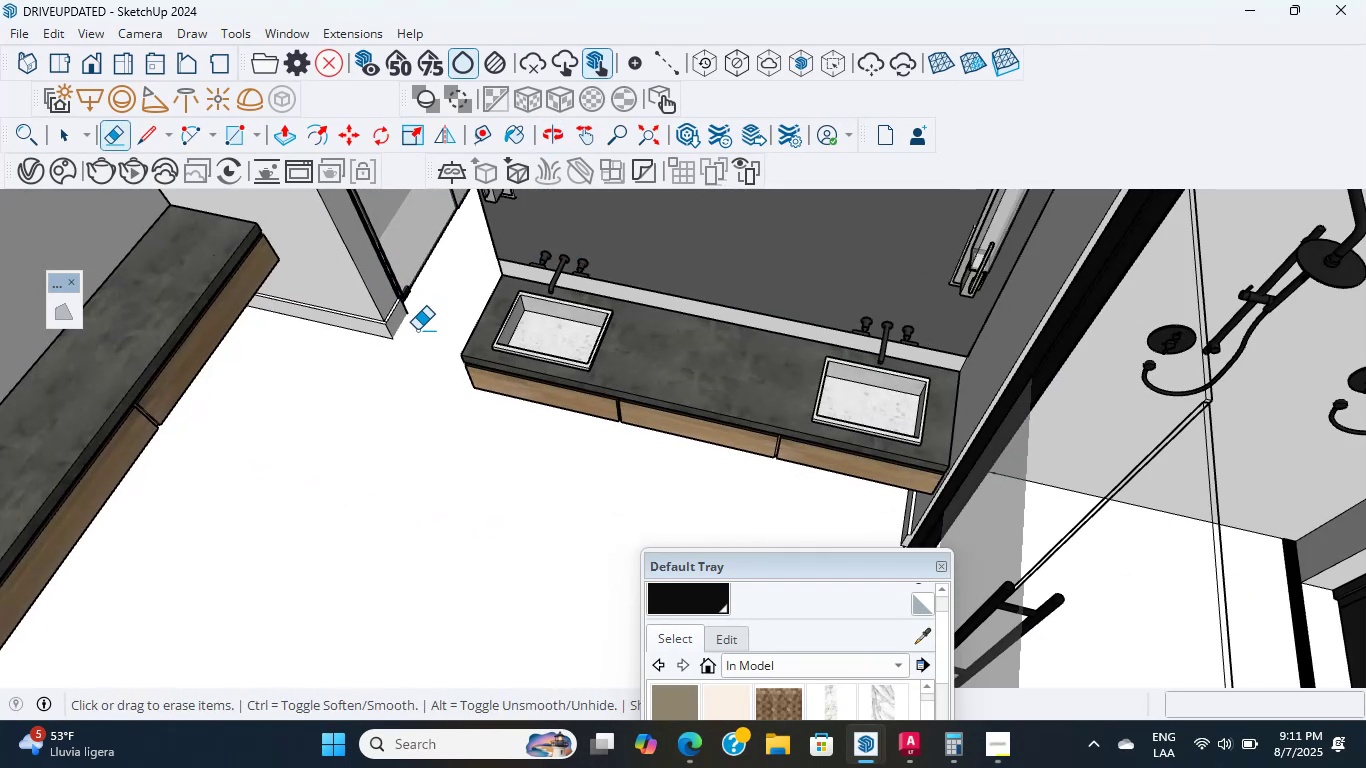 
hold_key(key=ShiftLeft, duration=0.34)
 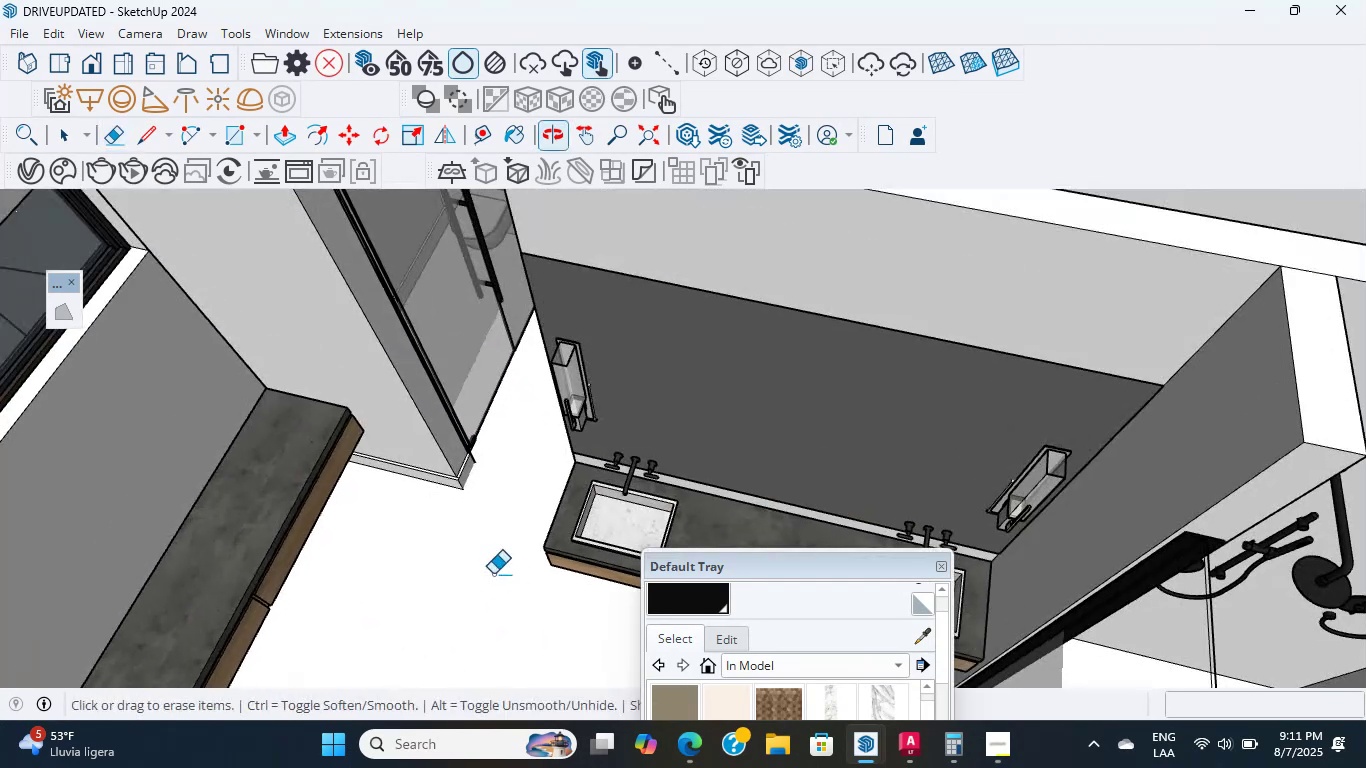 
scroll: coordinate [538, 458], scroll_direction: down, amount: 1.0
 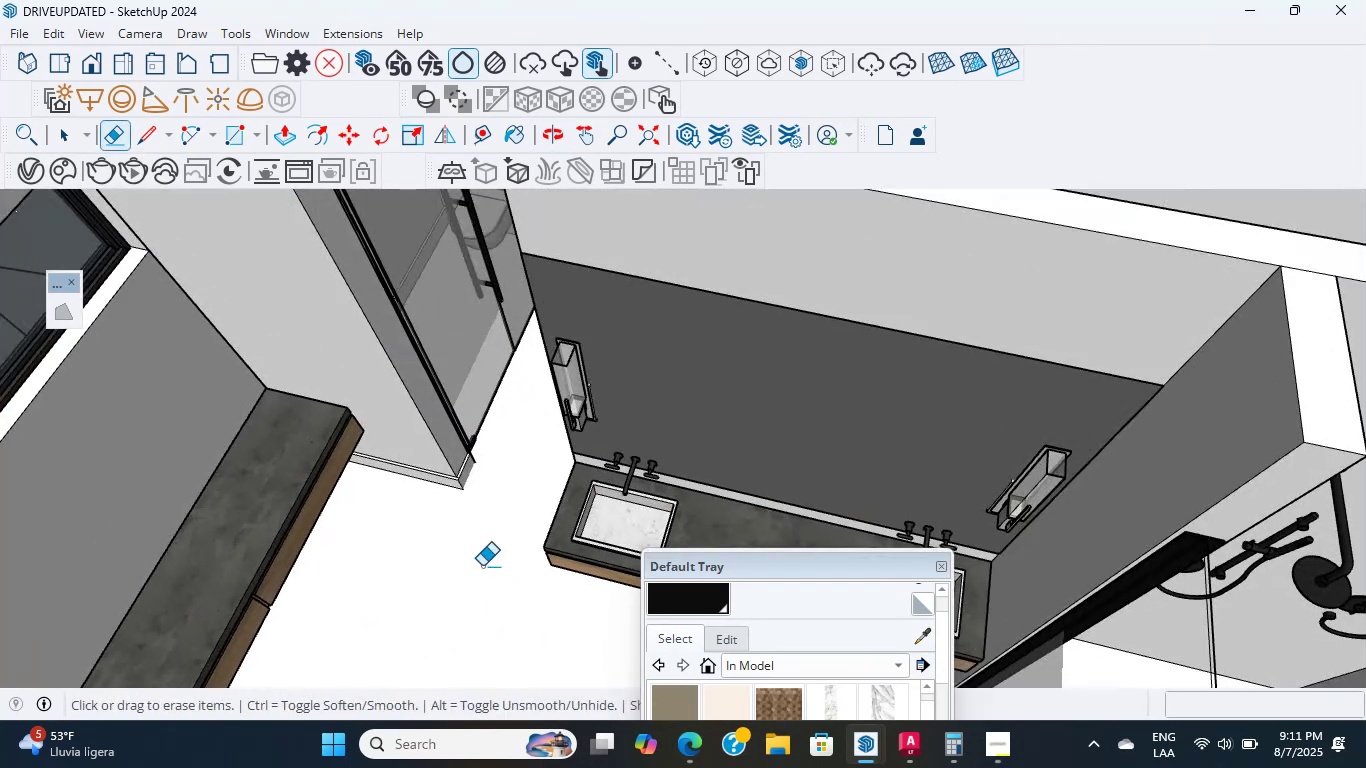 
hold_key(key=ShiftLeft, duration=0.49)
scroll: coordinate [425, 389], scroll_direction: up, amount: 12.0
 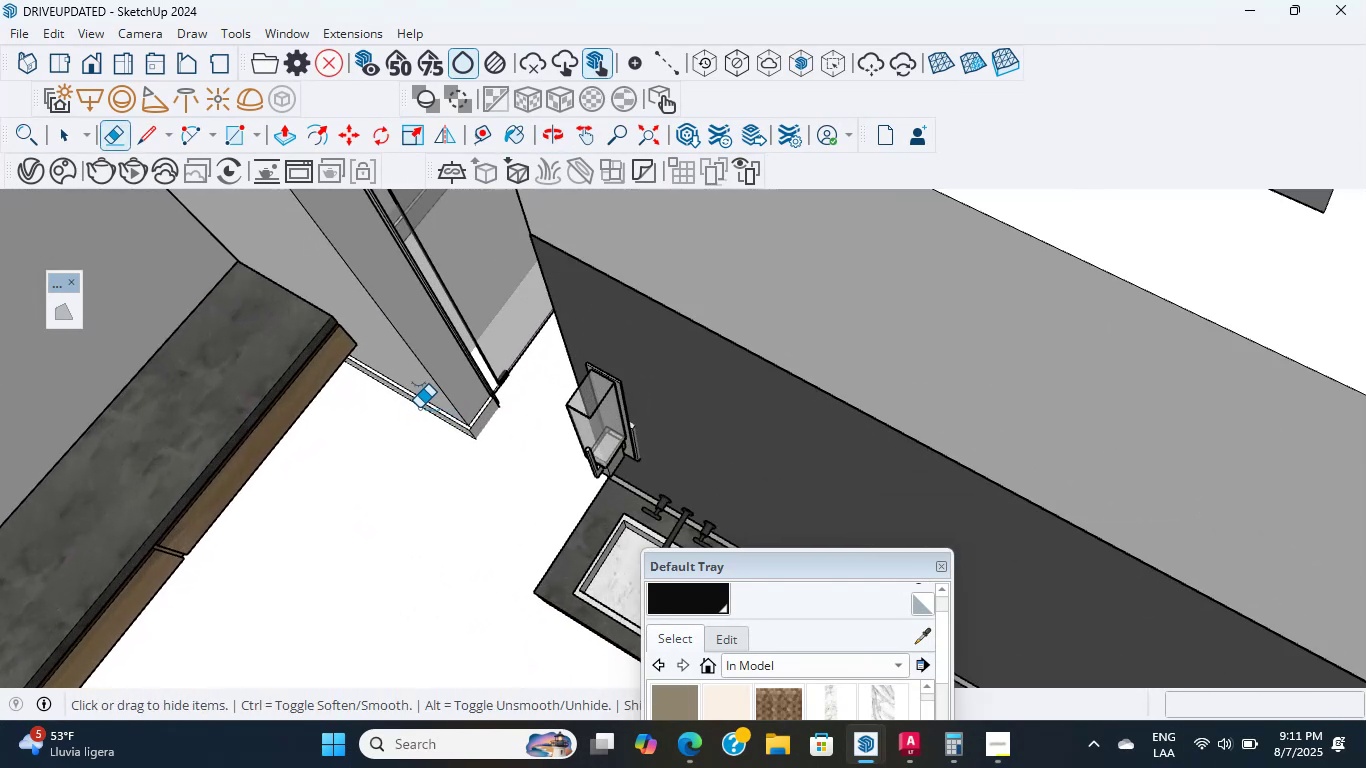 
hold_key(key=ShiftLeft, duration=0.42)
 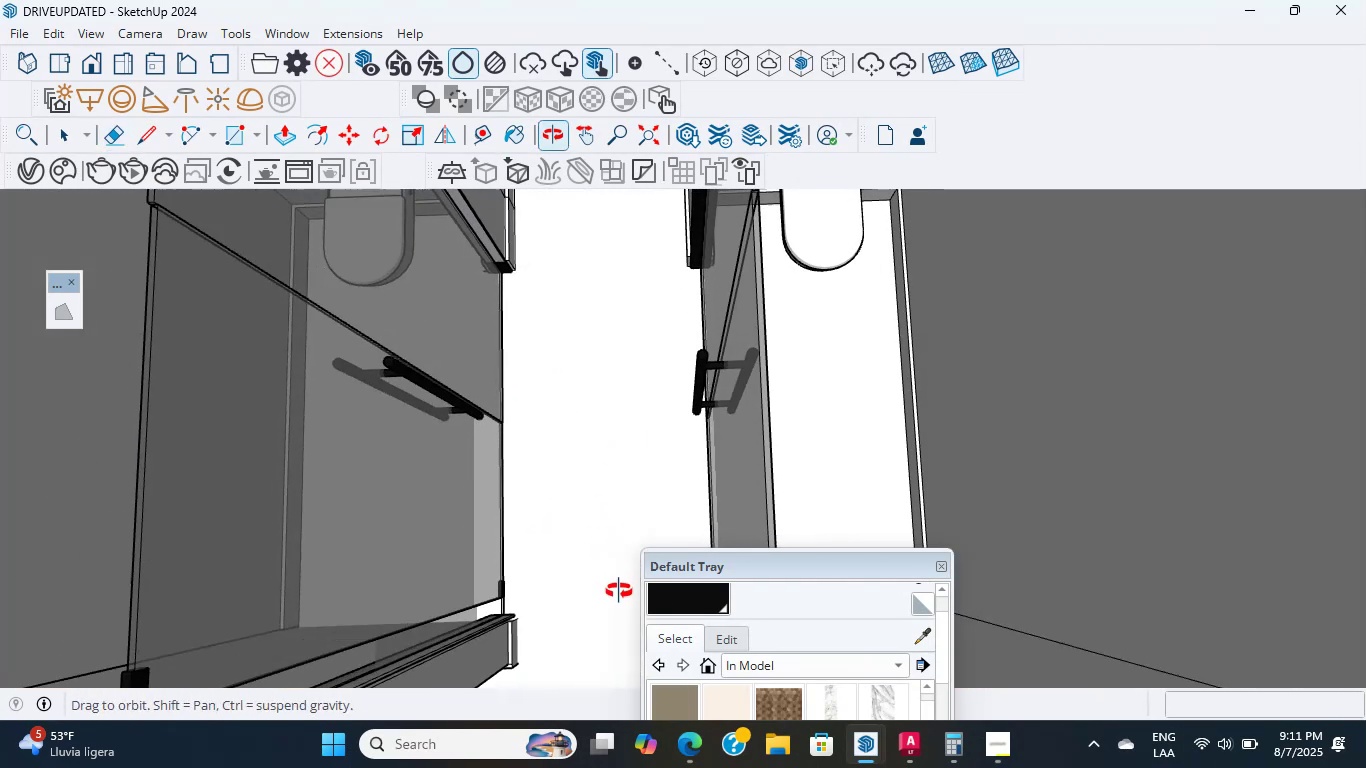 
hold_key(key=ShiftLeft, duration=2.21)
scroll: coordinate [605, 581], scroll_direction: none, amount: 0.0
 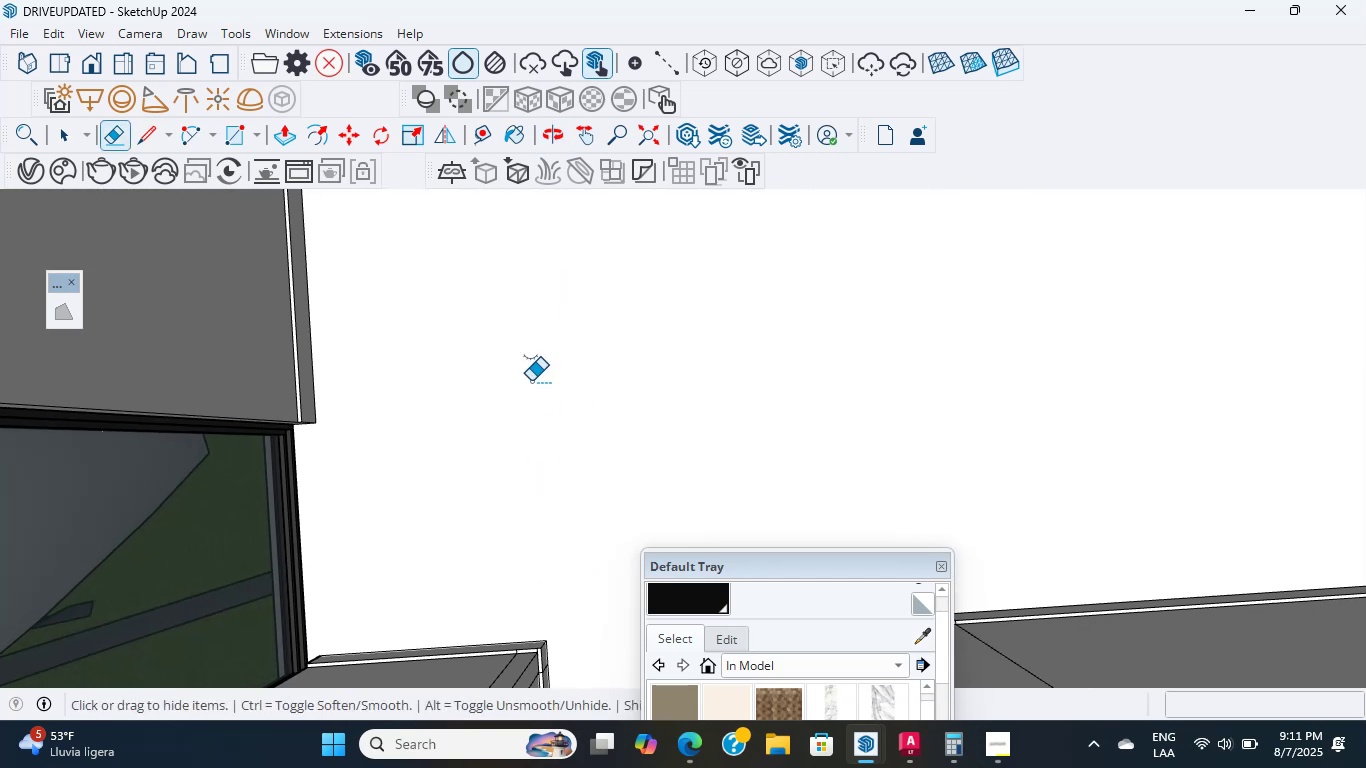 
scroll: coordinate [527, 468], scroll_direction: down, amount: 4.0
 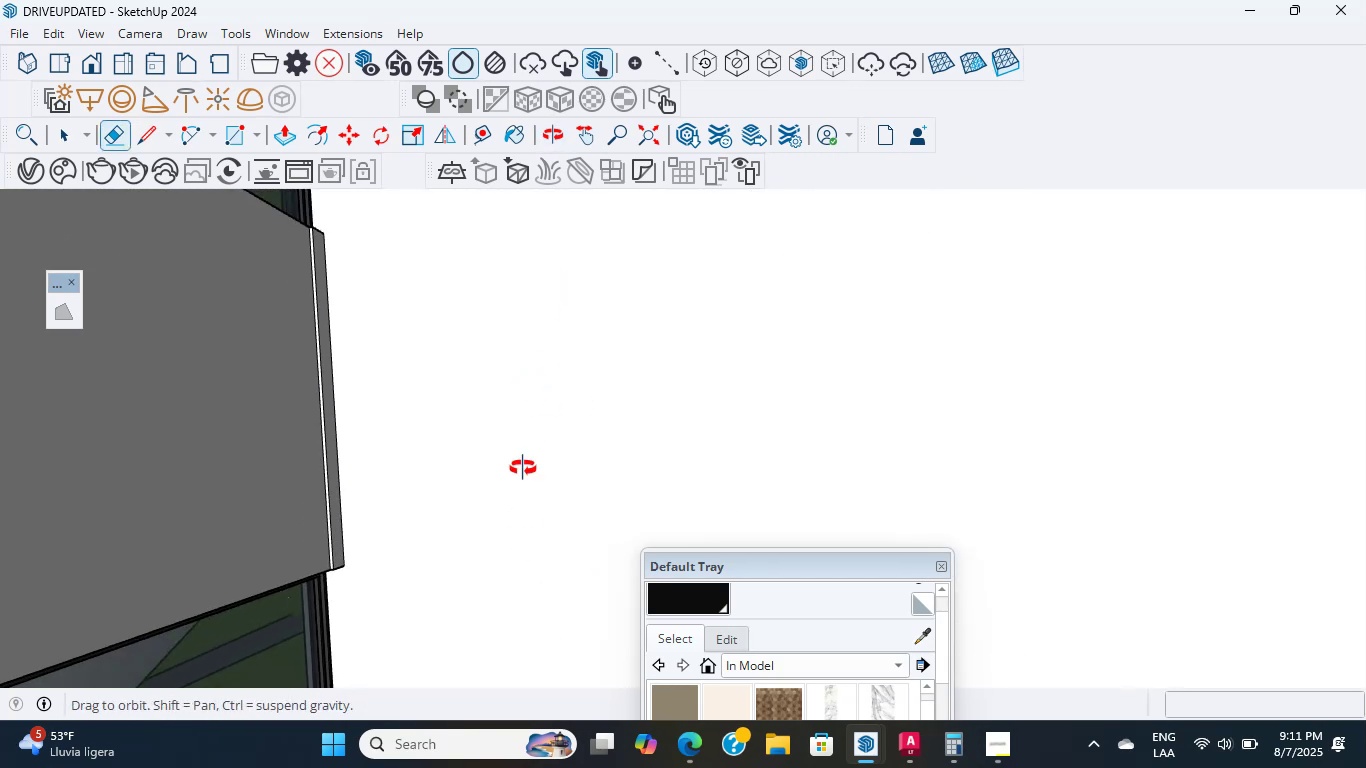 
hold_key(key=ShiftLeft, duration=0.58)
 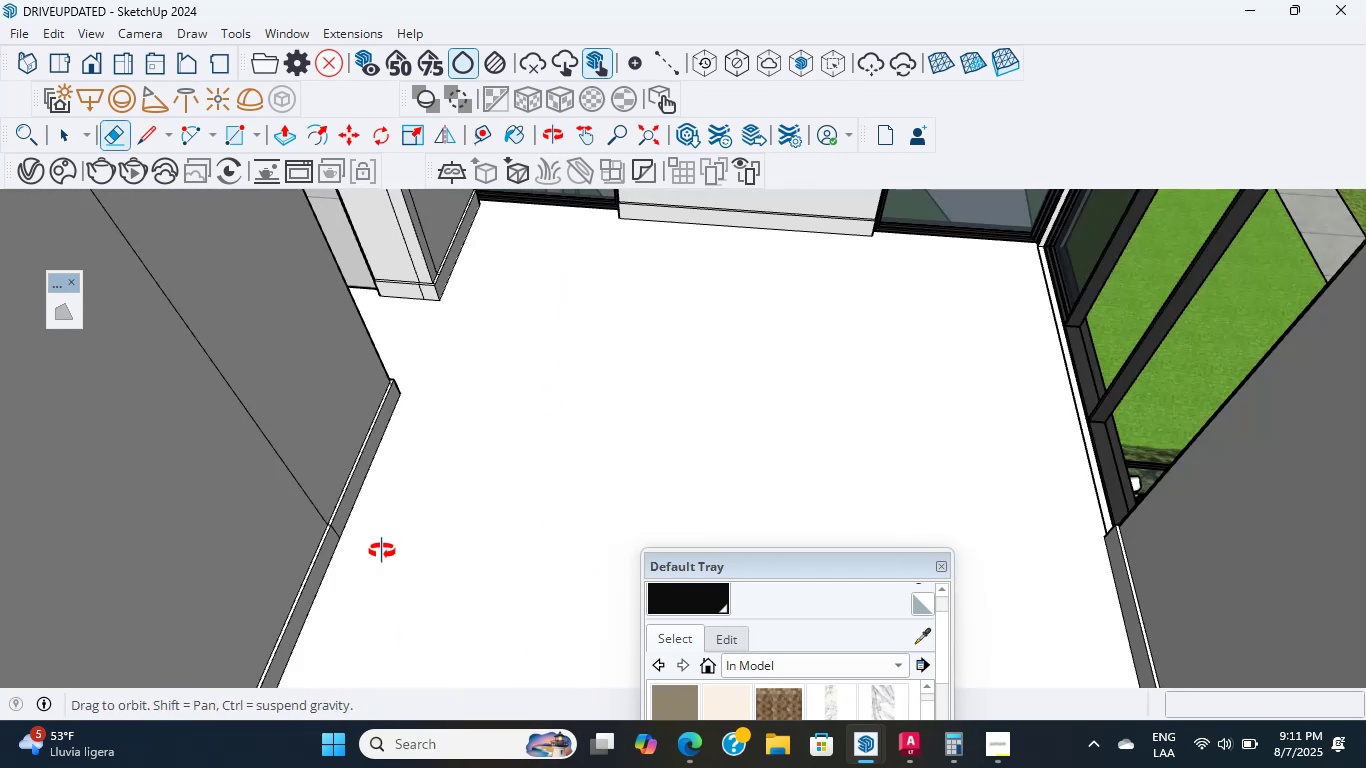 
hold_key(key=ShiftLeft, duration=0.66)
 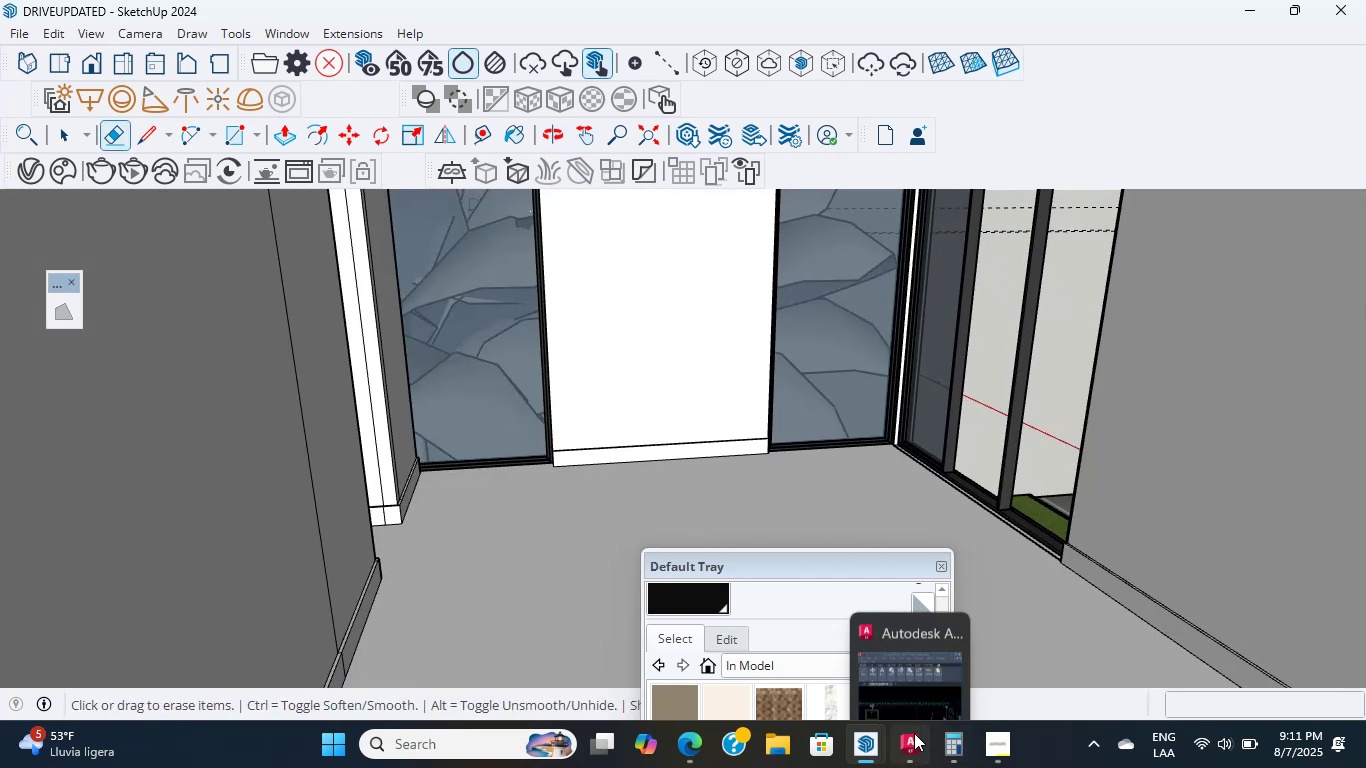 
scroll: coordinate [944, 412], scroll_direction: down, amount: 3.0
 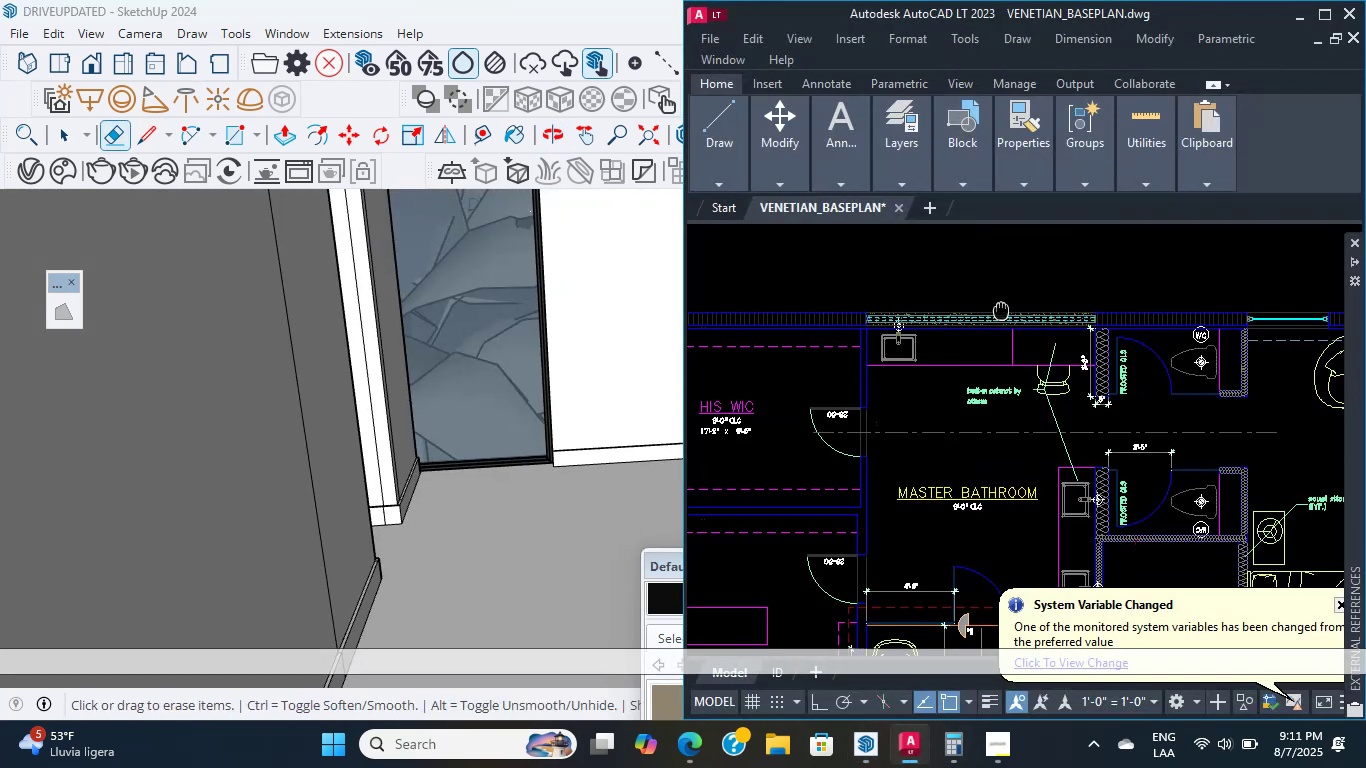 
scroll: coordinate [1063, 402], scroll_direction: up, amount: 2.0
 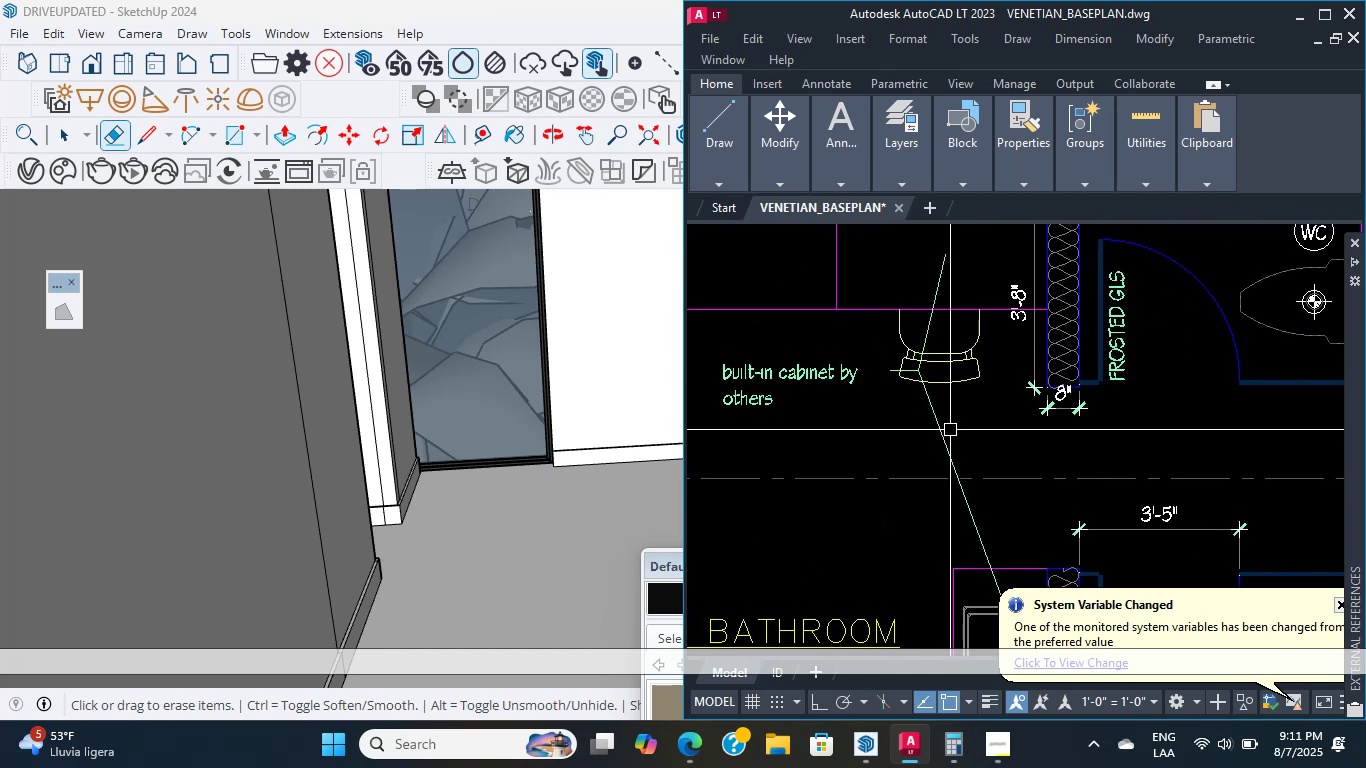 
wait(12.98)
 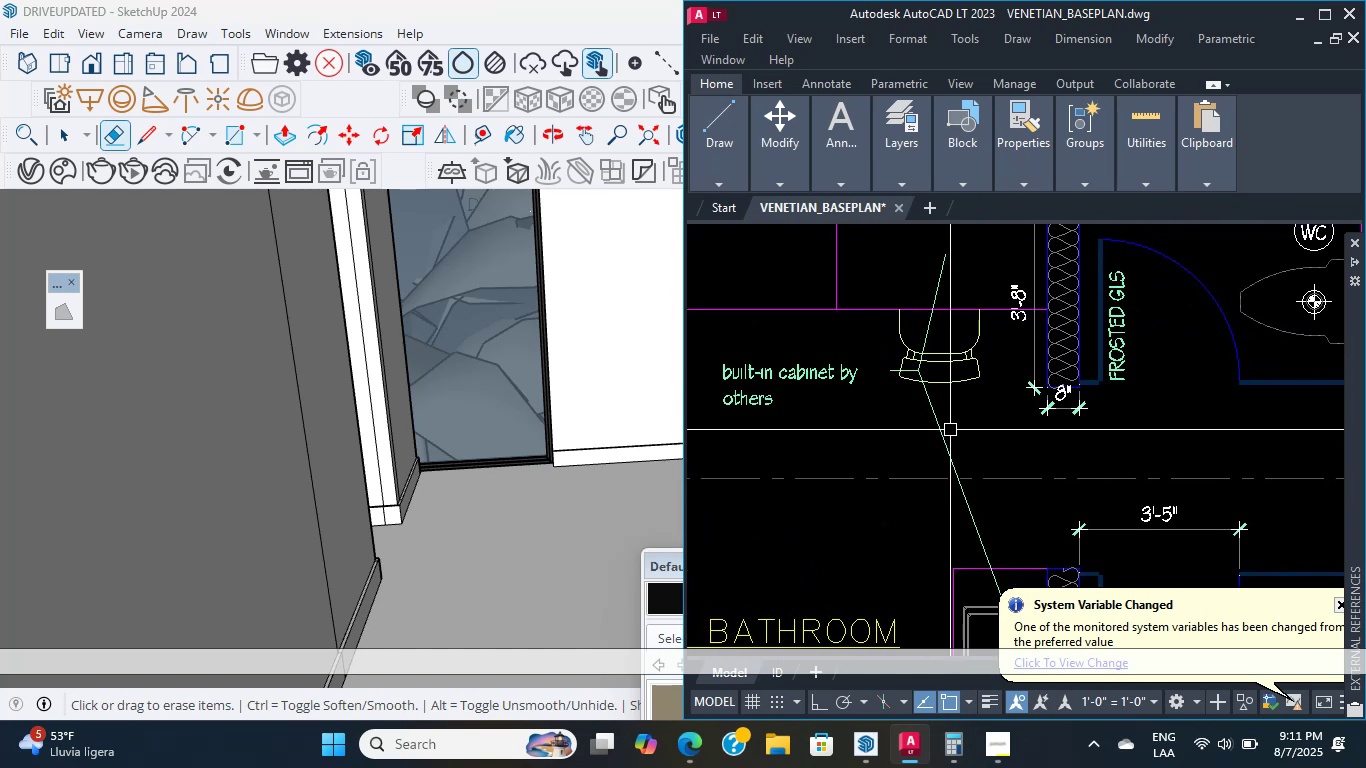 
scroll: coordinate [950, 430], scroll_direction: up, amount: 1.0
 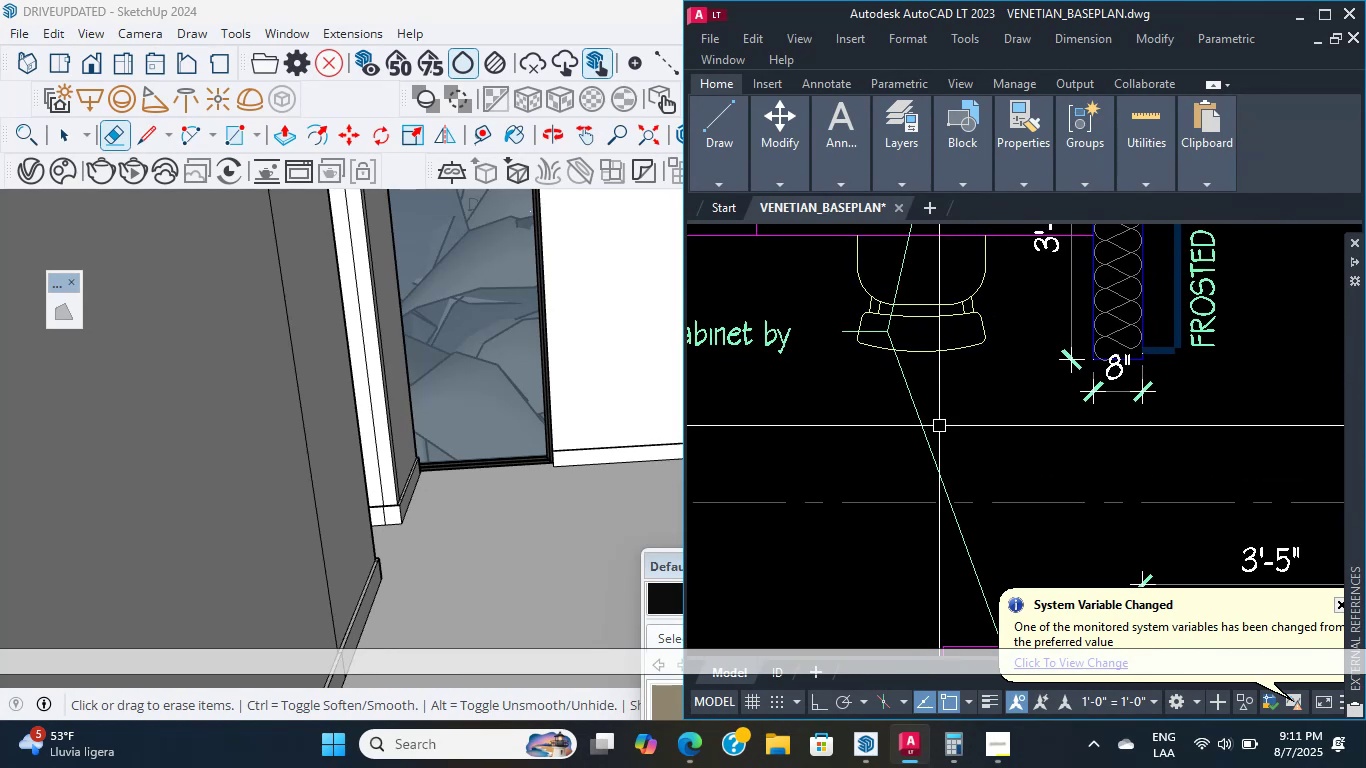 
wait(8.09)
 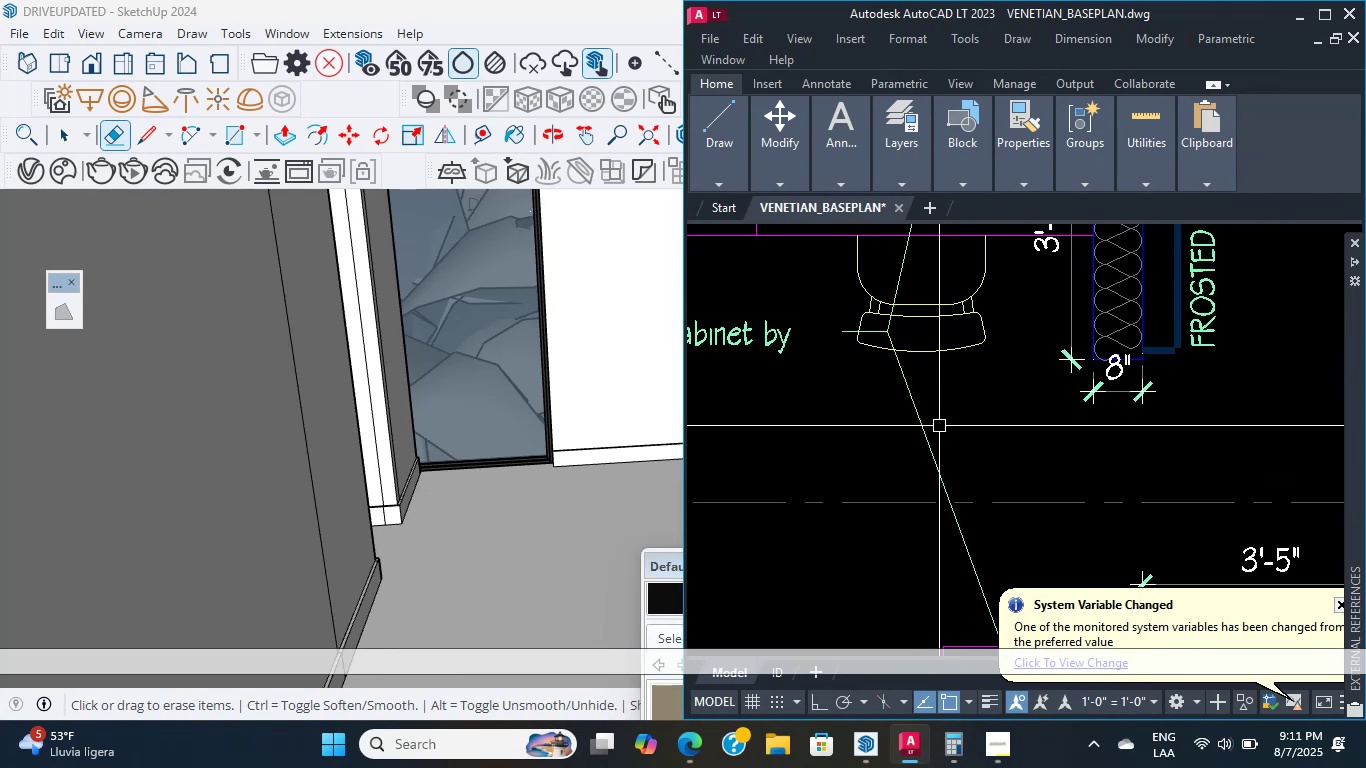 
scroll: coordinate [927, 410], scroll_direction: up, amount: 1.0
 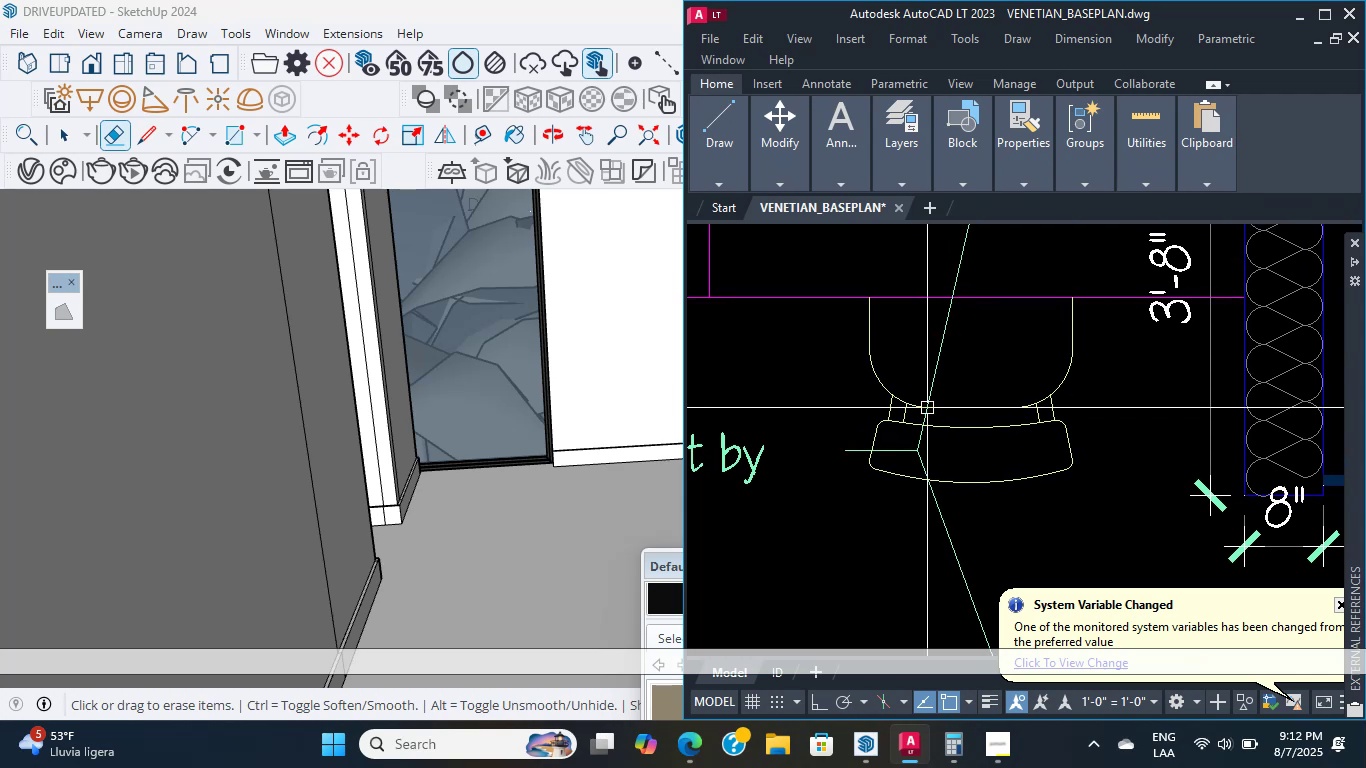 
wait(17.6)
 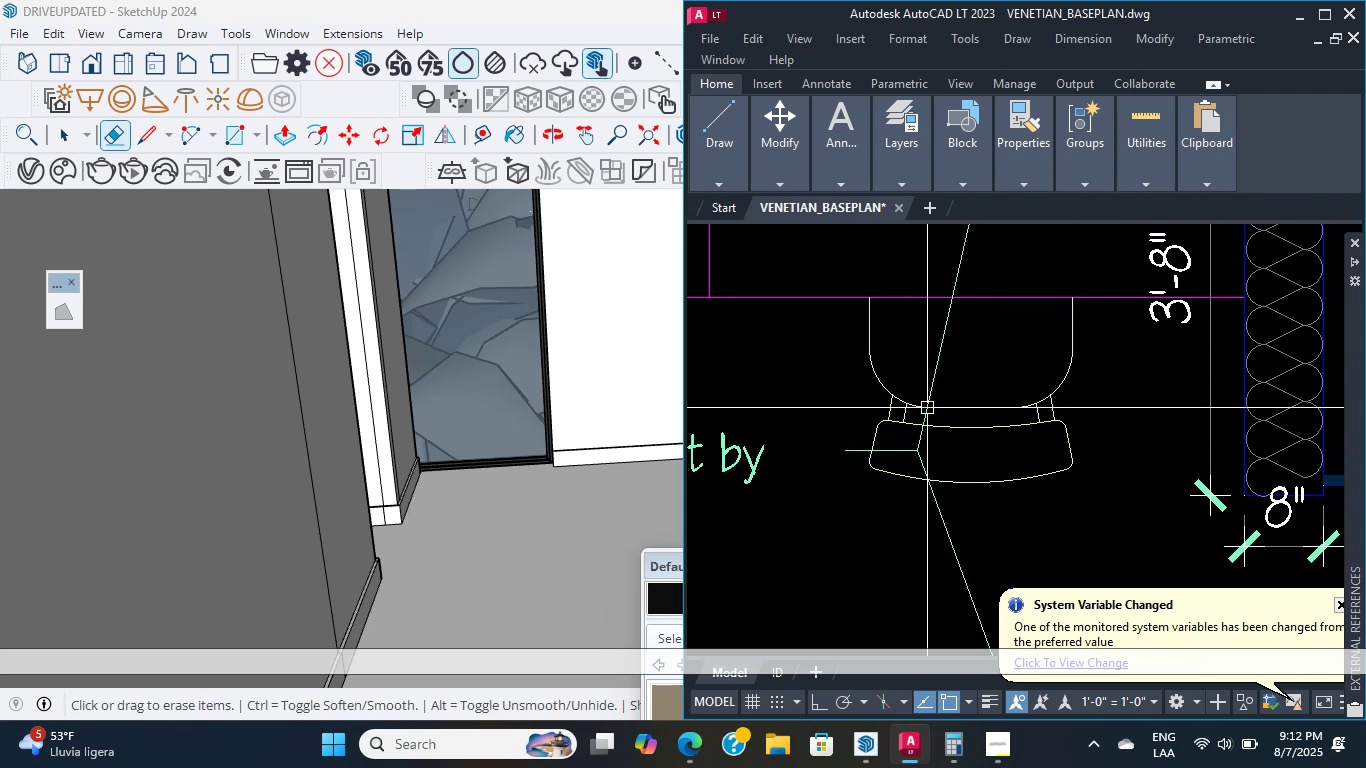 
scroll: coordinate [875, 364], scroll_direction: up, amount: 3.0
 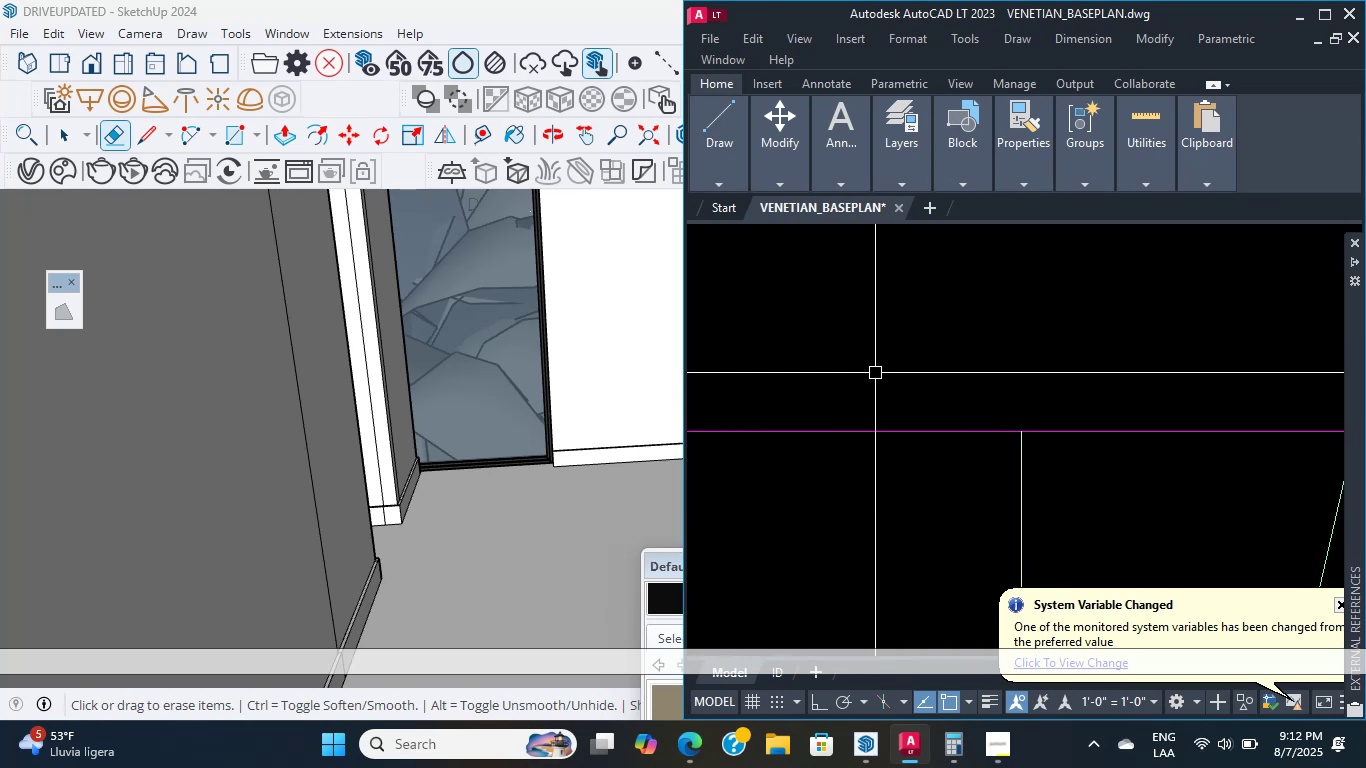 
wait(20.32)
 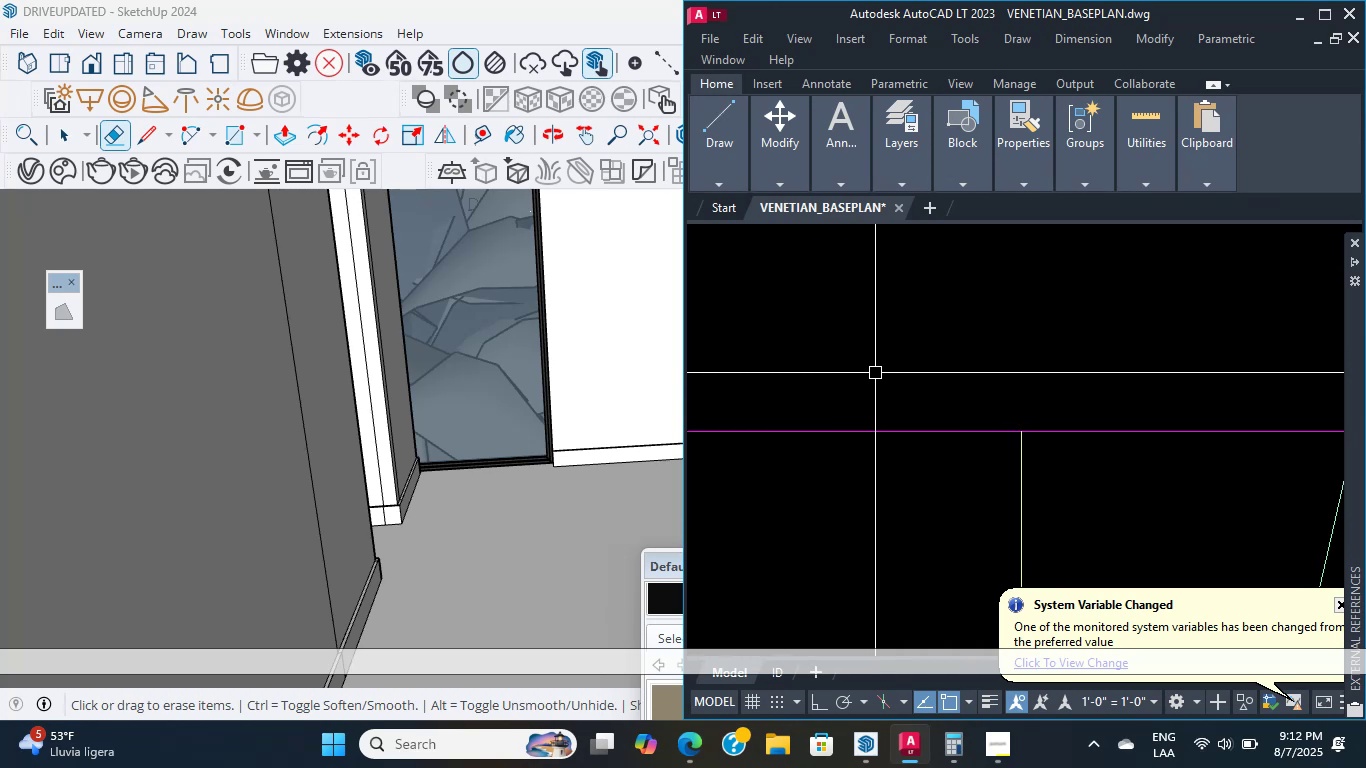 
scroll: coordinate [914, 372], scroll_direction: up, amount: 2.0
 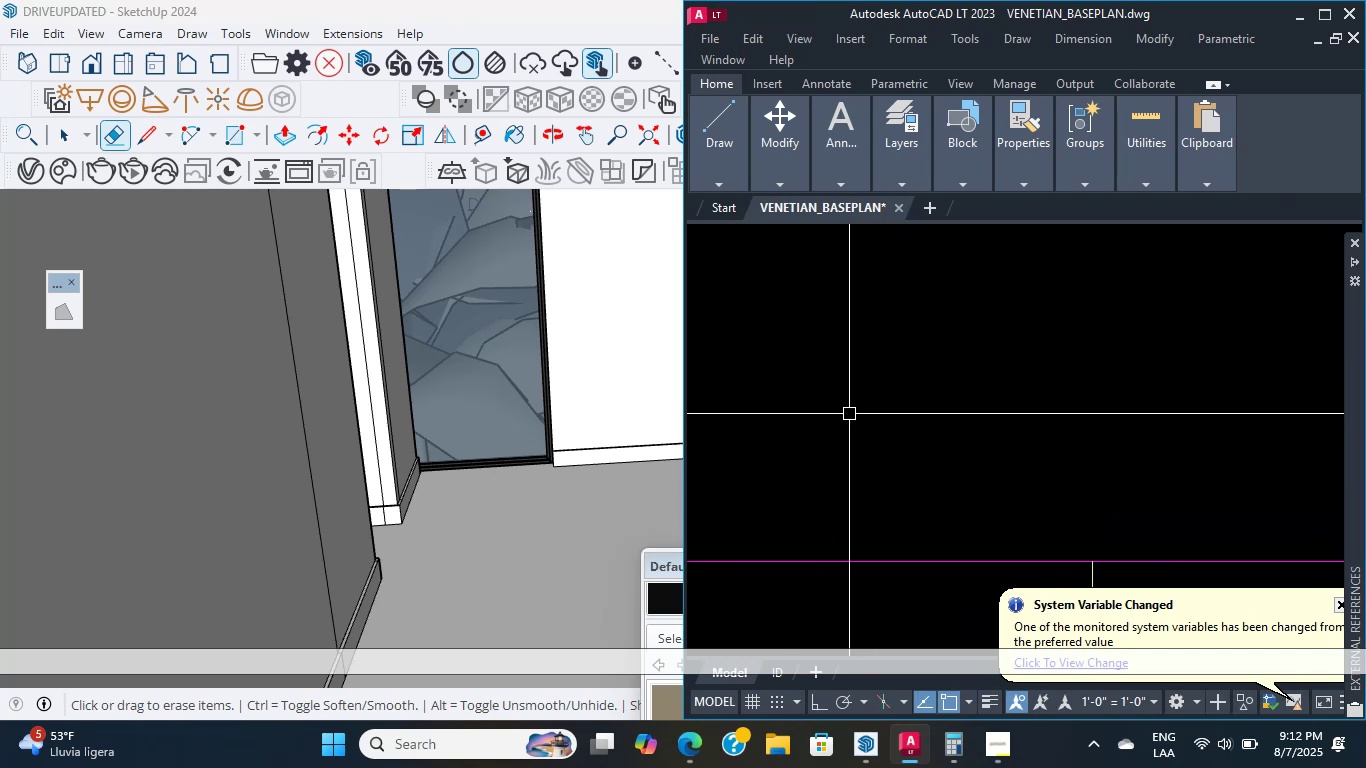 
scroll: coordinate [787, 313], scroll_direction: down, amount: 2.0
 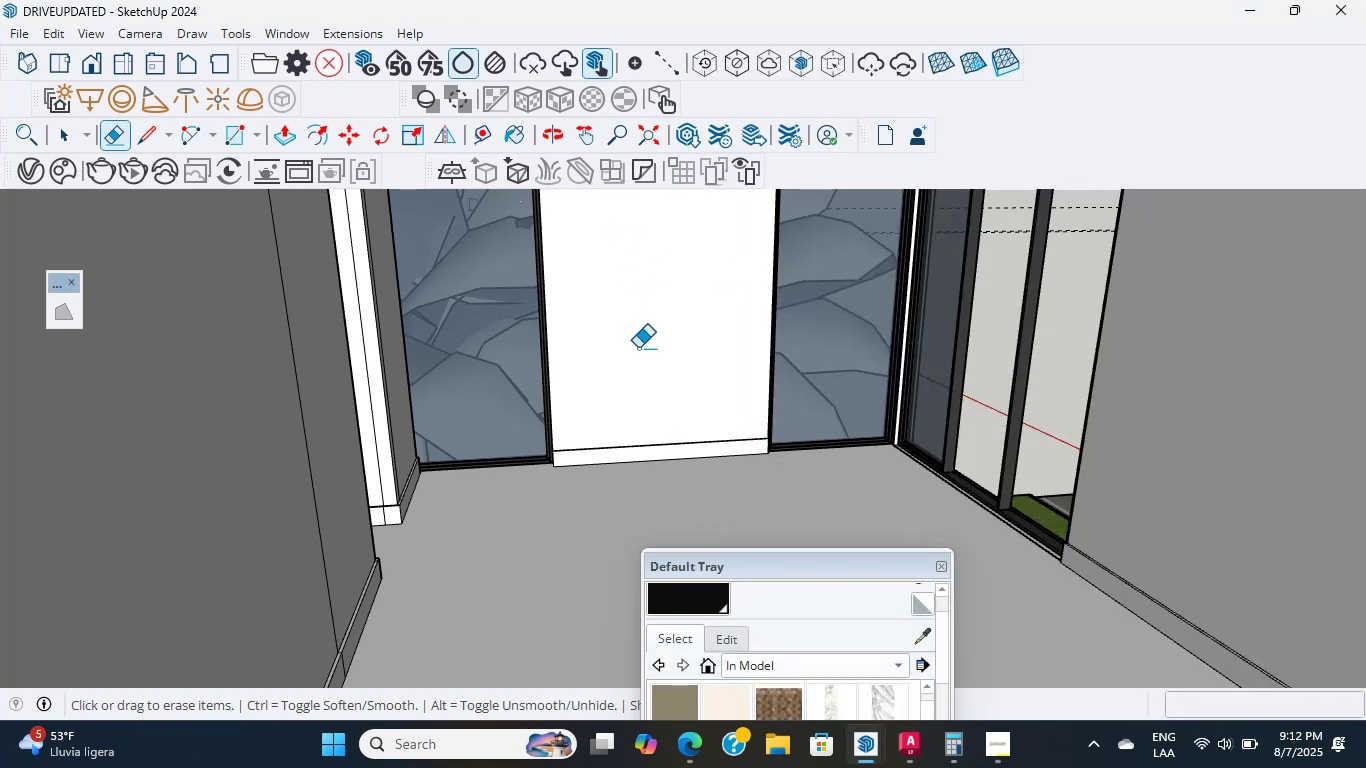 
scroll: coordinate [435, 447], scroll_direction: up, amount: 11.0
 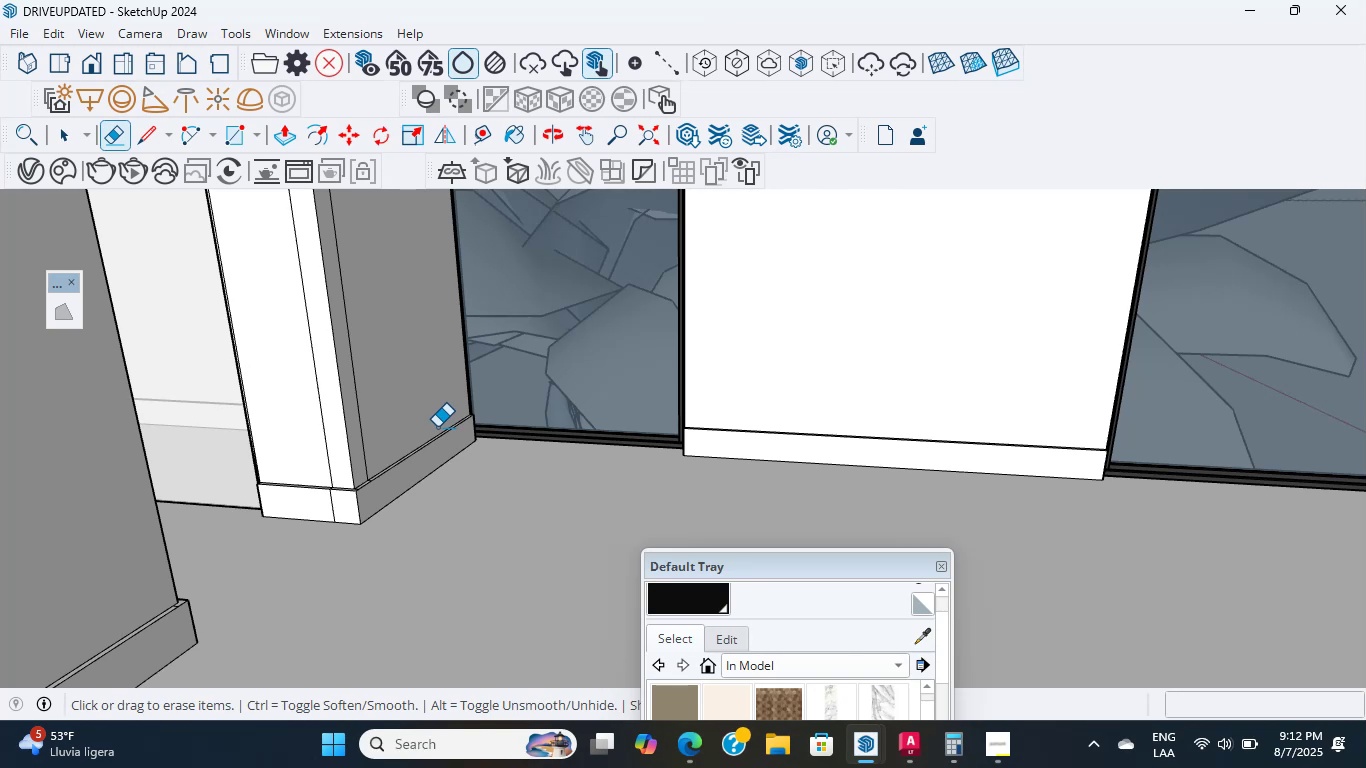 
wait(5.06)
 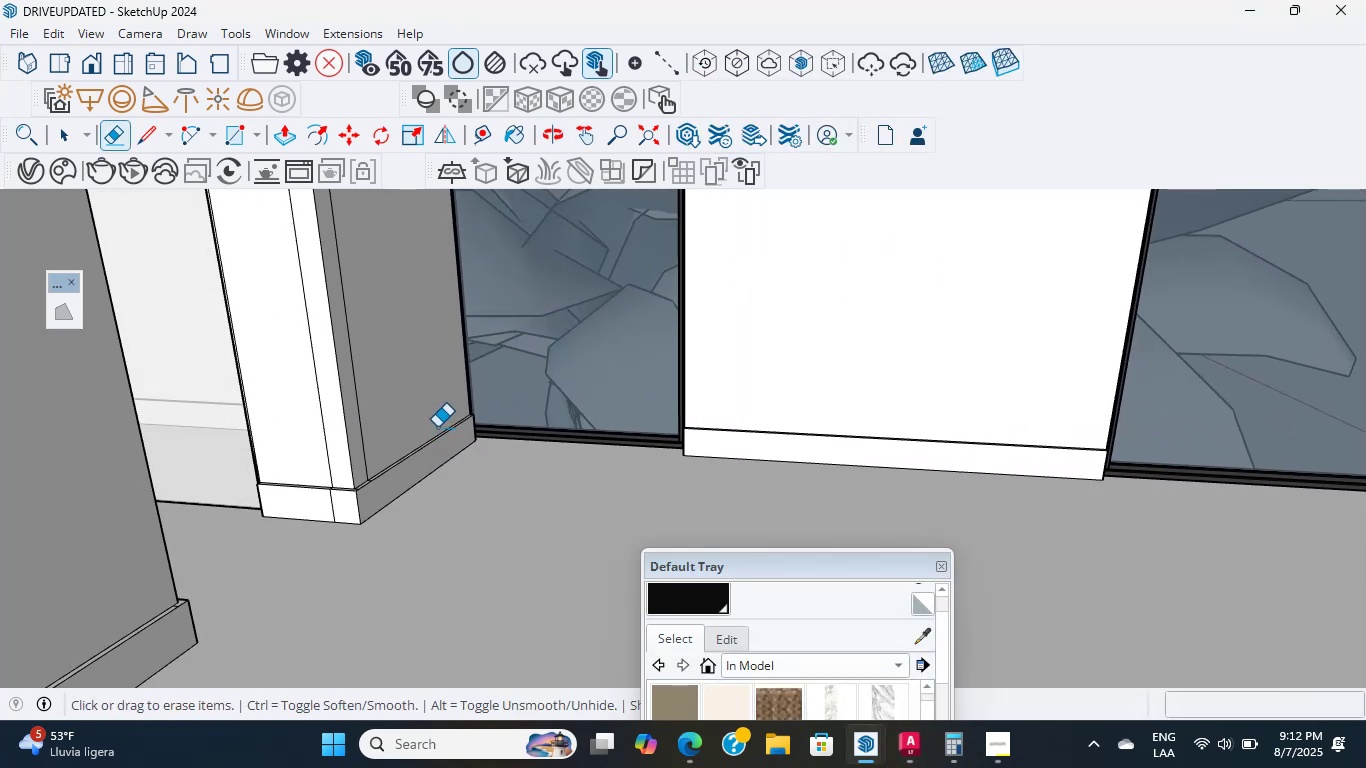 
scroll: coordinate [437, 427], scroll_direction: up, amount: 1.0
 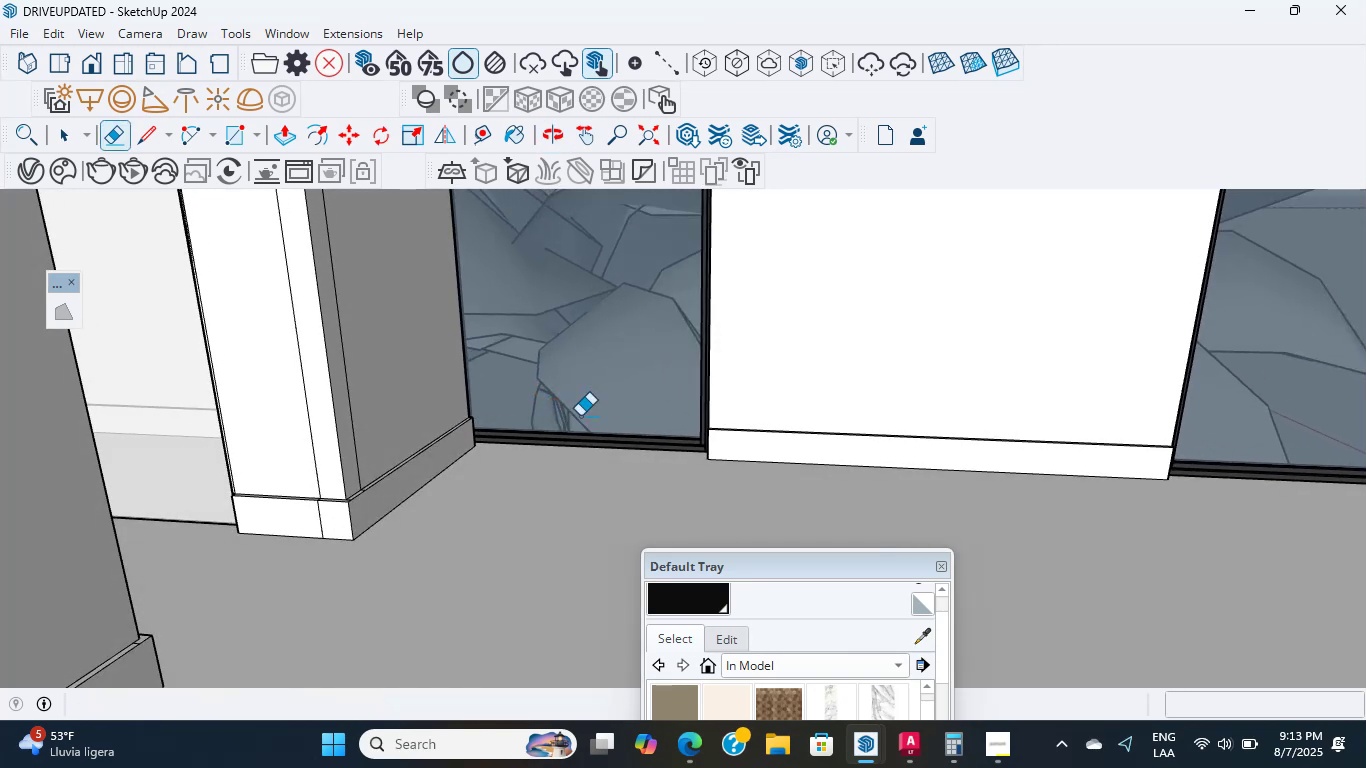 
wait(11.16)
 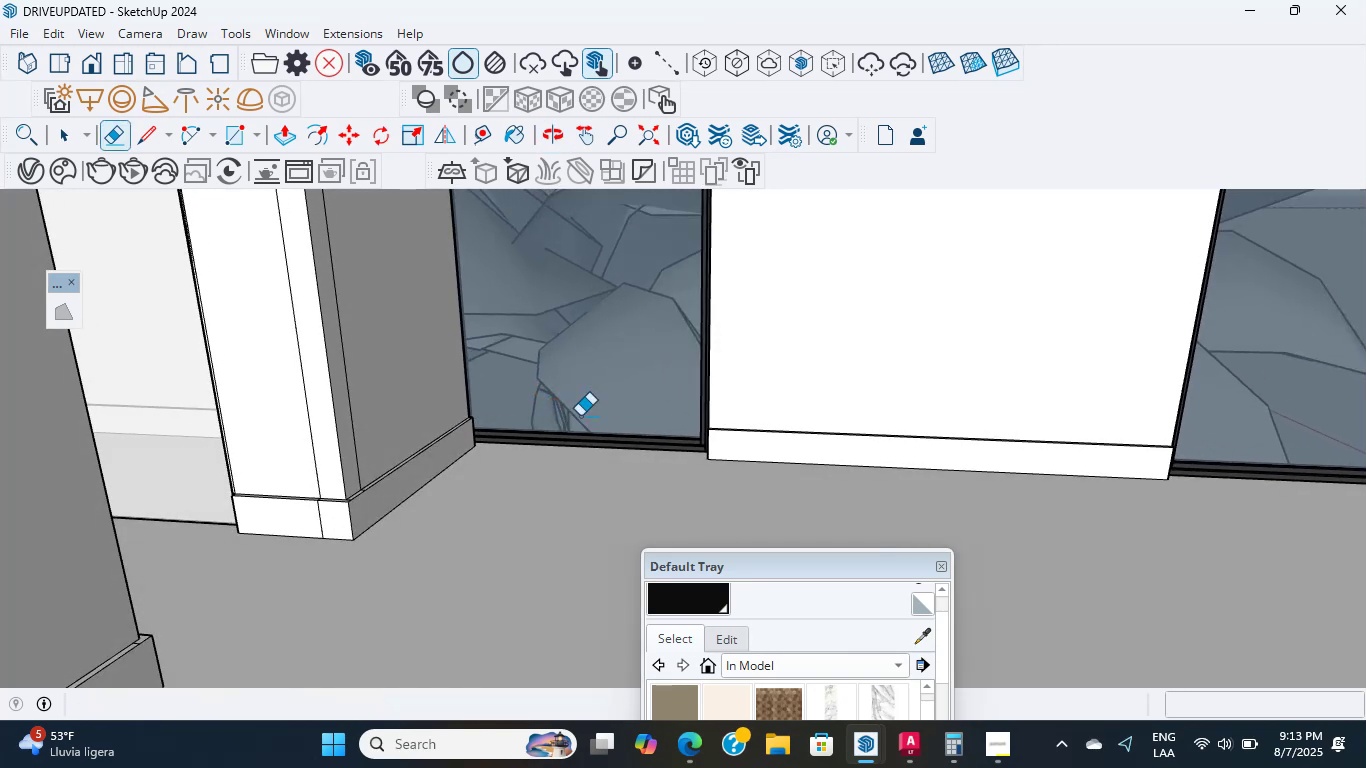 
scroll: coordinate [602, 400], scroll_direction: up, amount: 1.0
 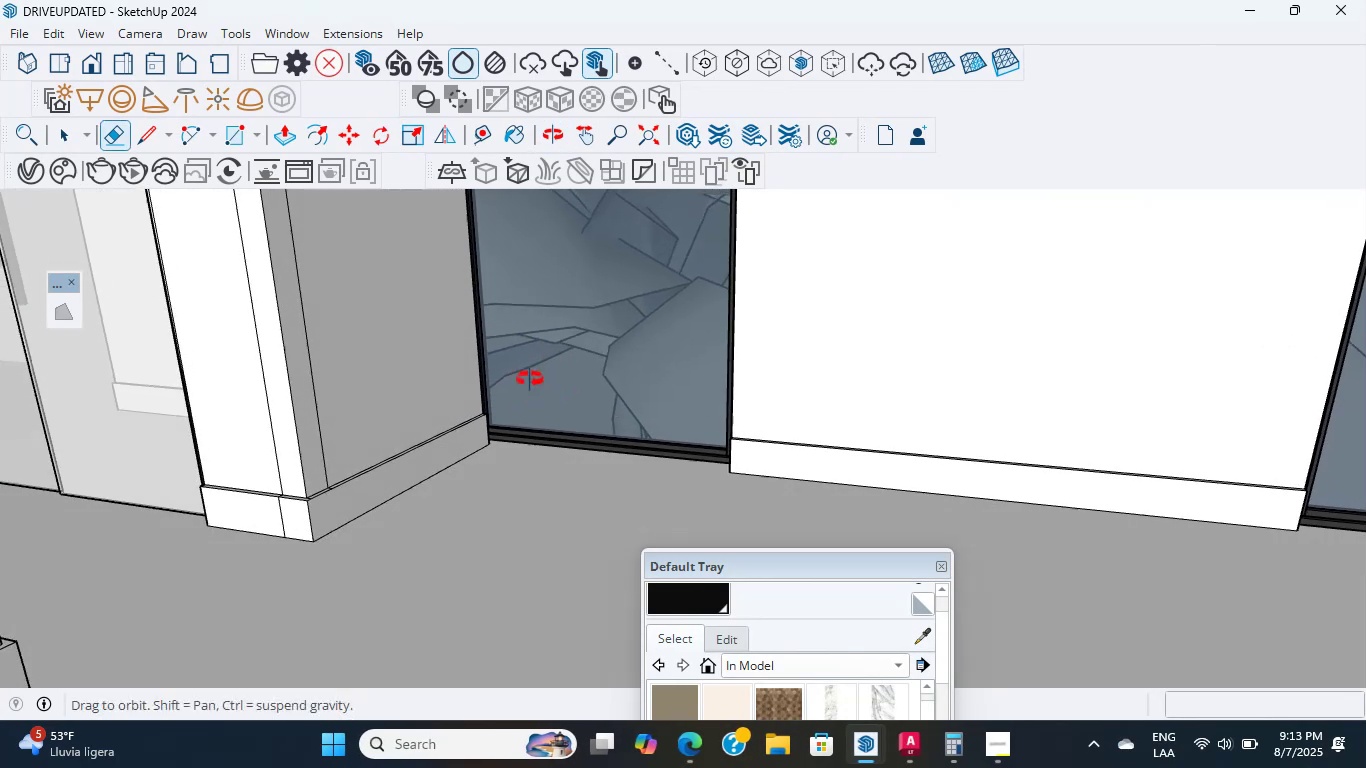 
wait(5.36)
 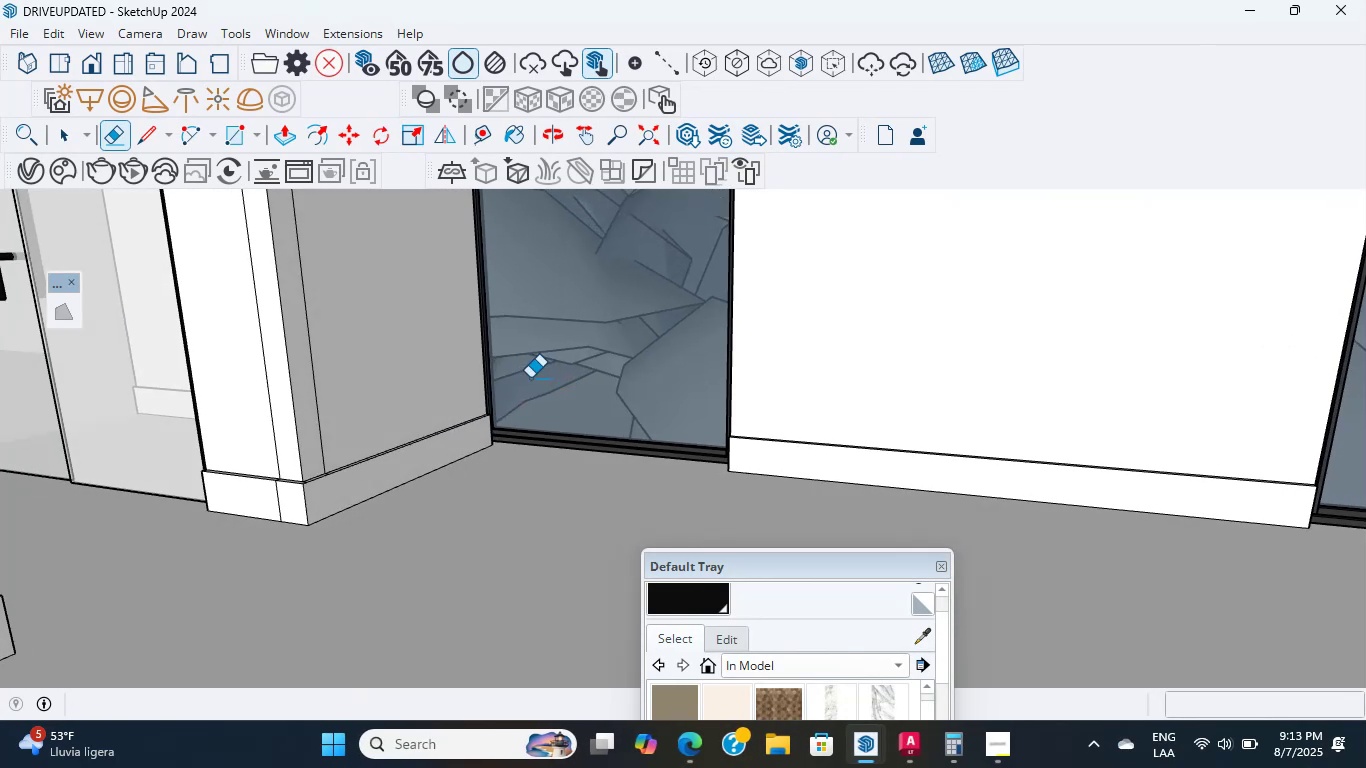 
scroll: coordinate [321, 347], scroll_direction: up, amount: 6.0
 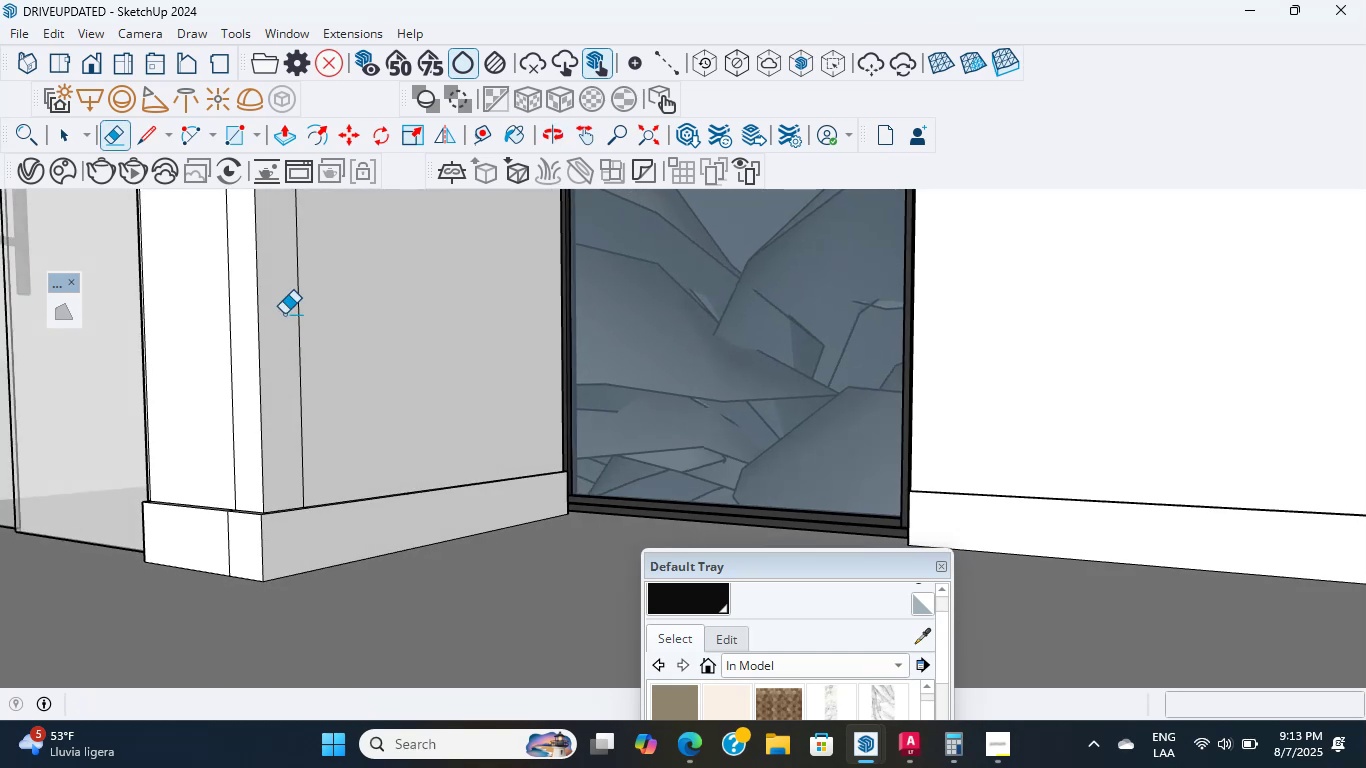 
wait(17.46)
 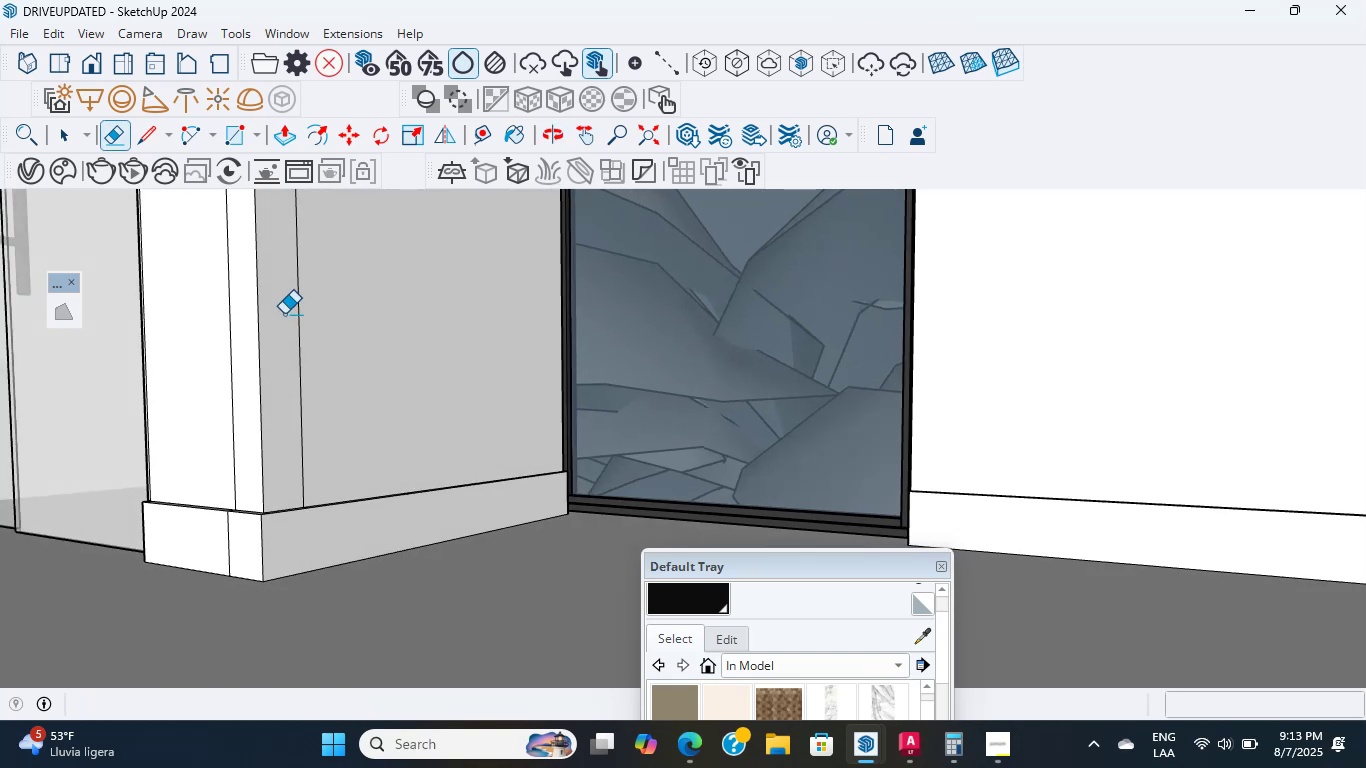 
scroll: coordinate [299, 322], scroll_direction: up, amount: 1.0
 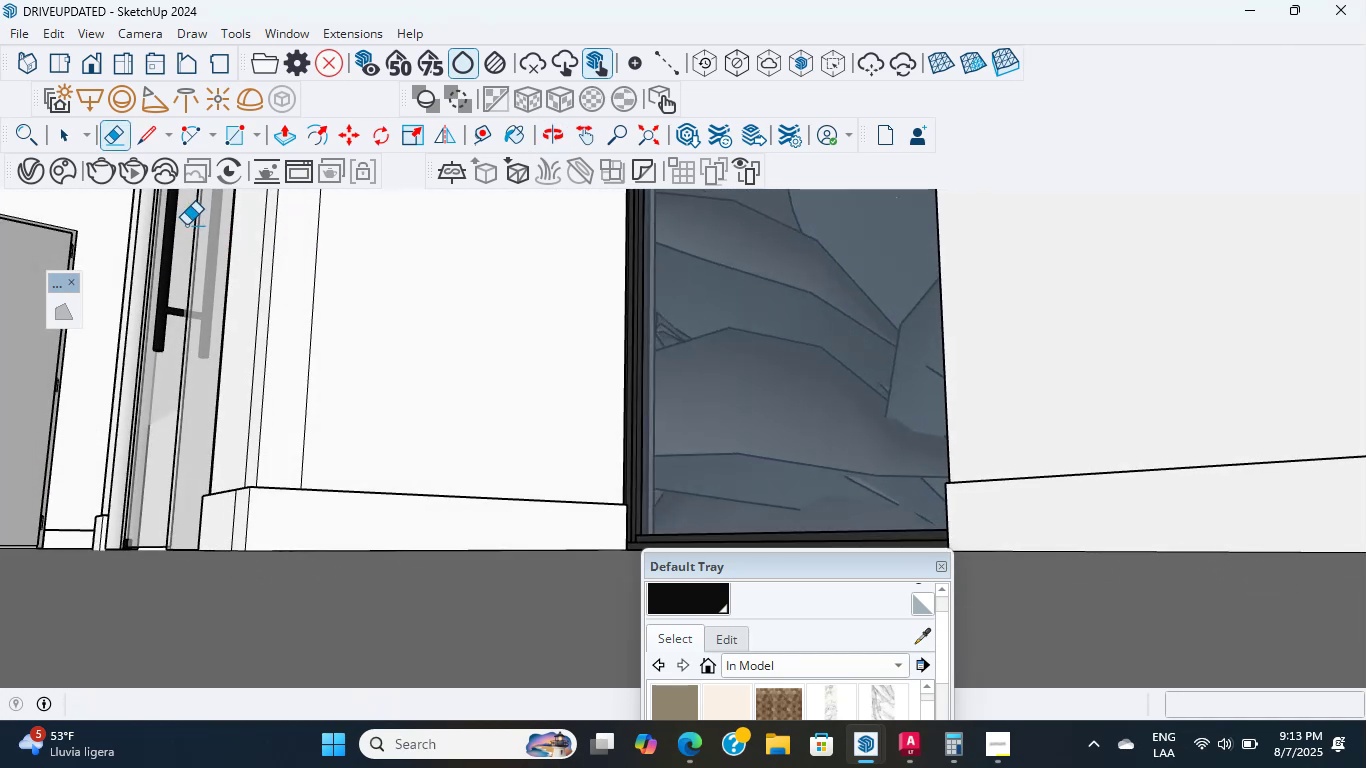 
wait(10.11)
 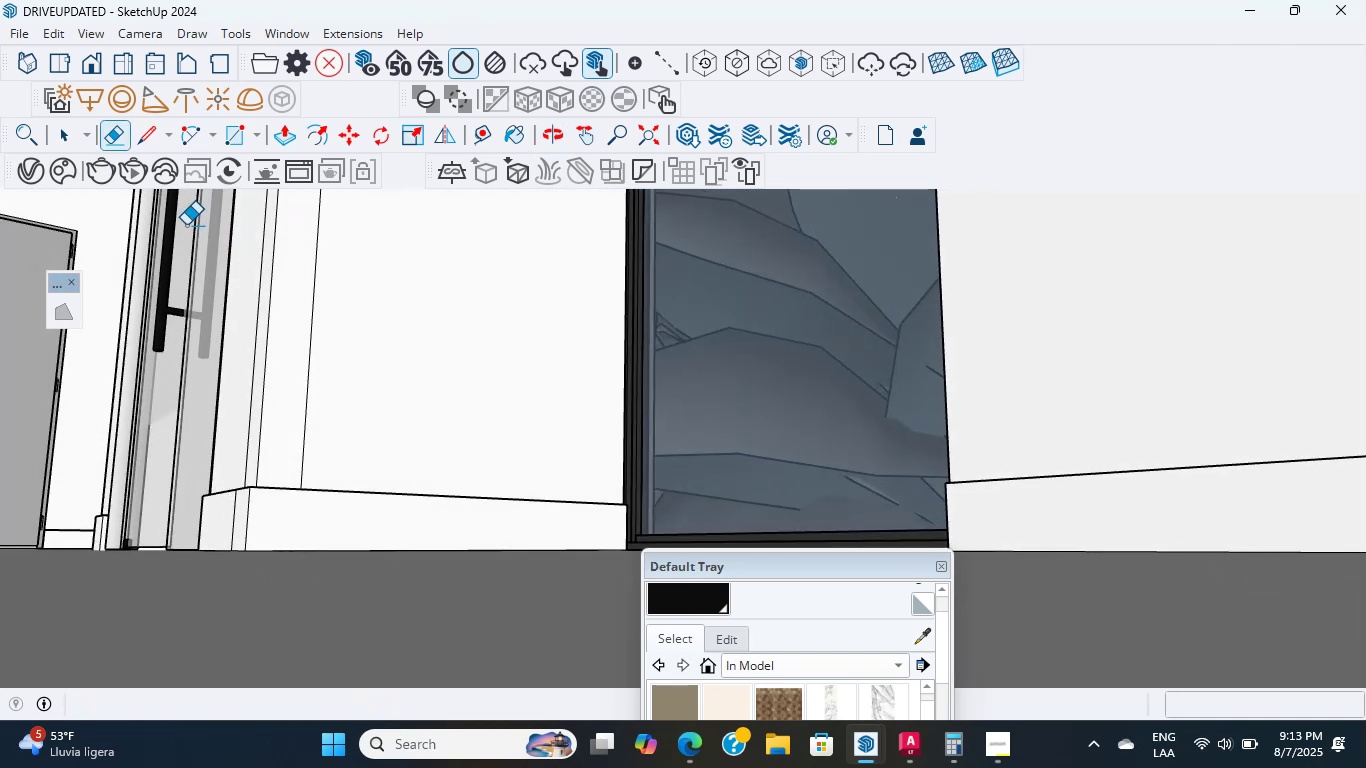 
mouse_move([136, 184])
 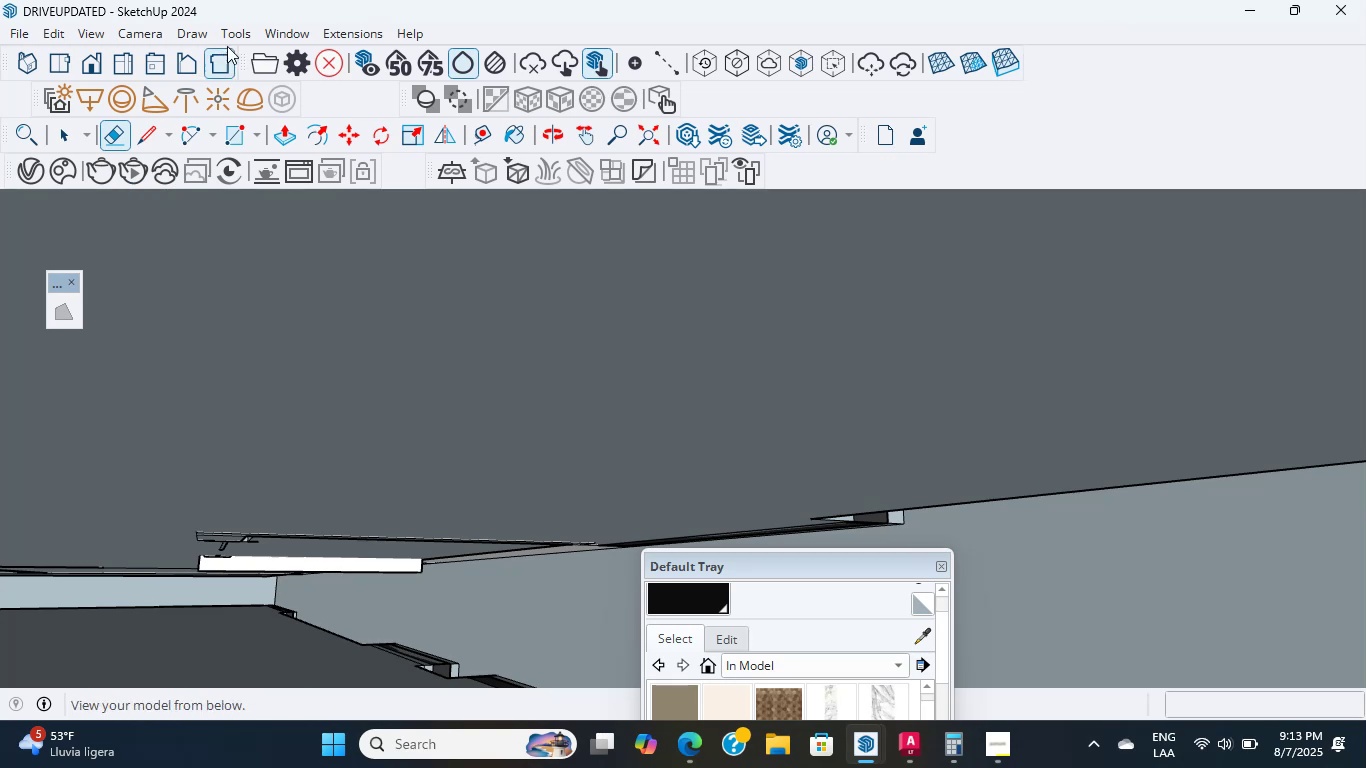 
scroll: coordinate [606, 420], scroll_direction: down, amount: 35.0
 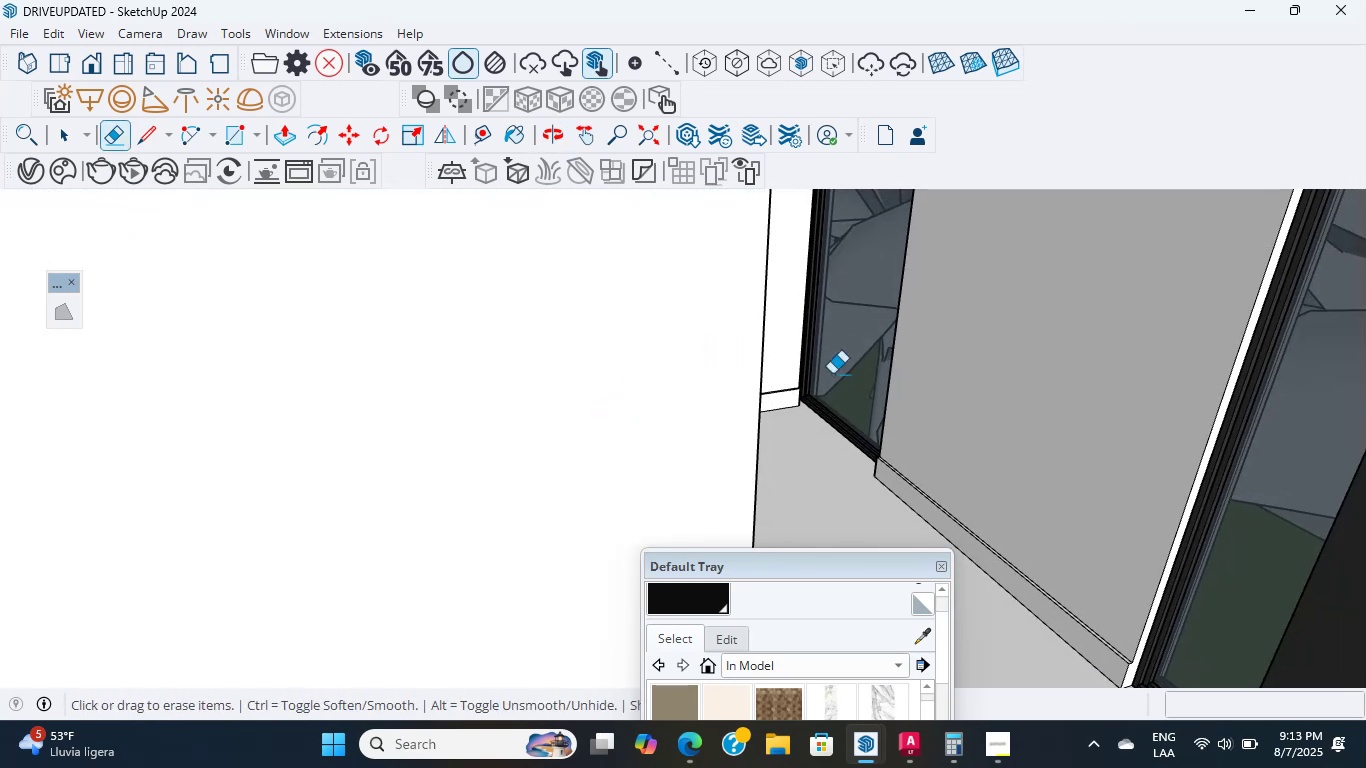 
hold_key(key=ShiftLeft, duration=0.36)
 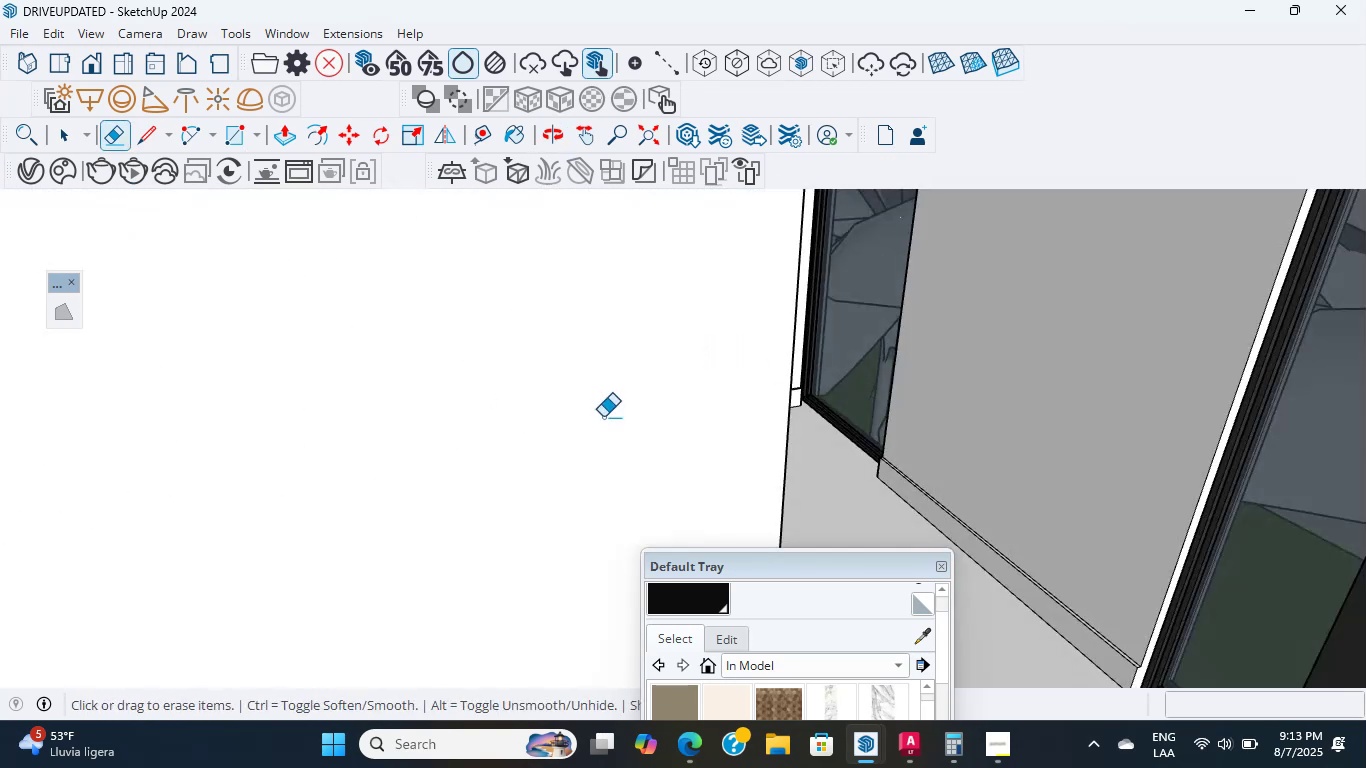 
hold_key(key=ShiftLeft, duration=0.41)
scroll: coordinate [386, 451], scroll_direction: down, amount: 7.0
 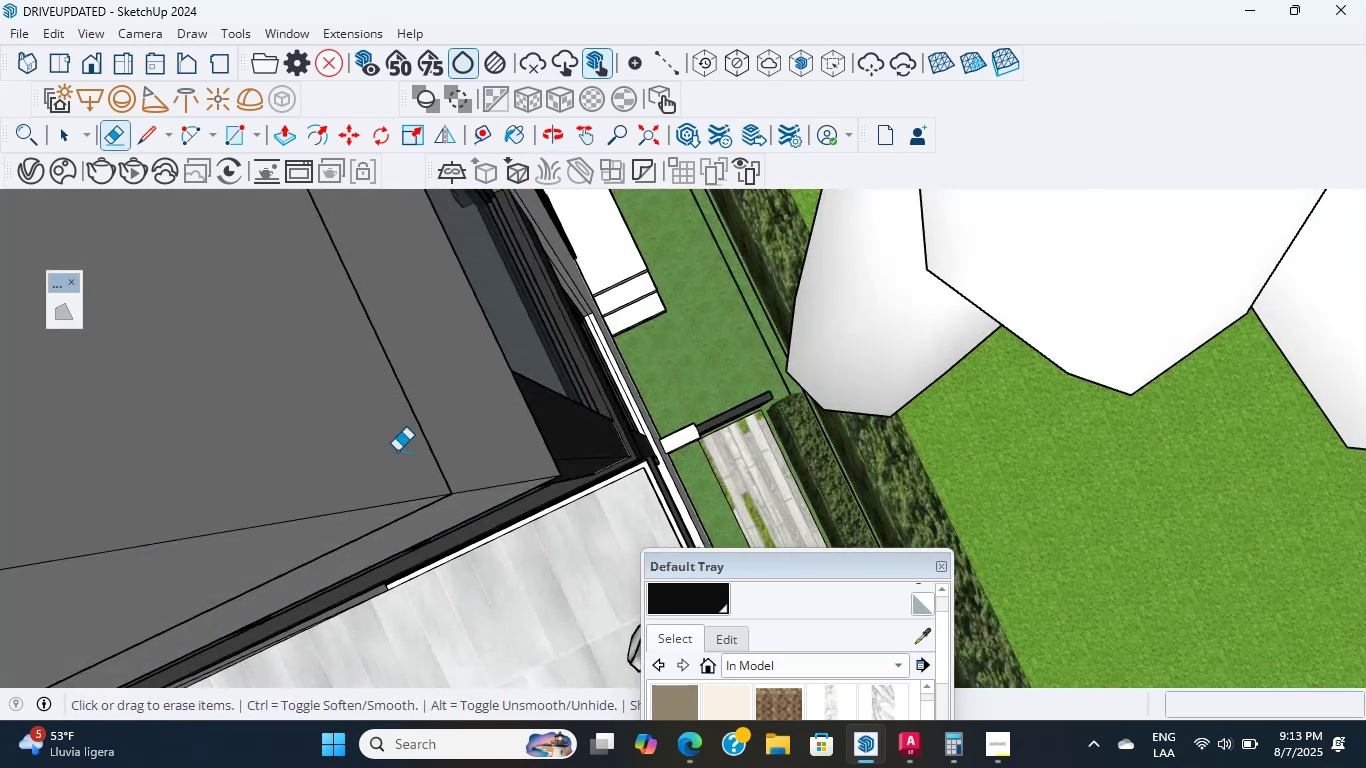 
hold_key(key=ShiftLeft, duration=1.03)
scroll: coordinate [684, 405], scroll_direction: down, amount: 21.0
 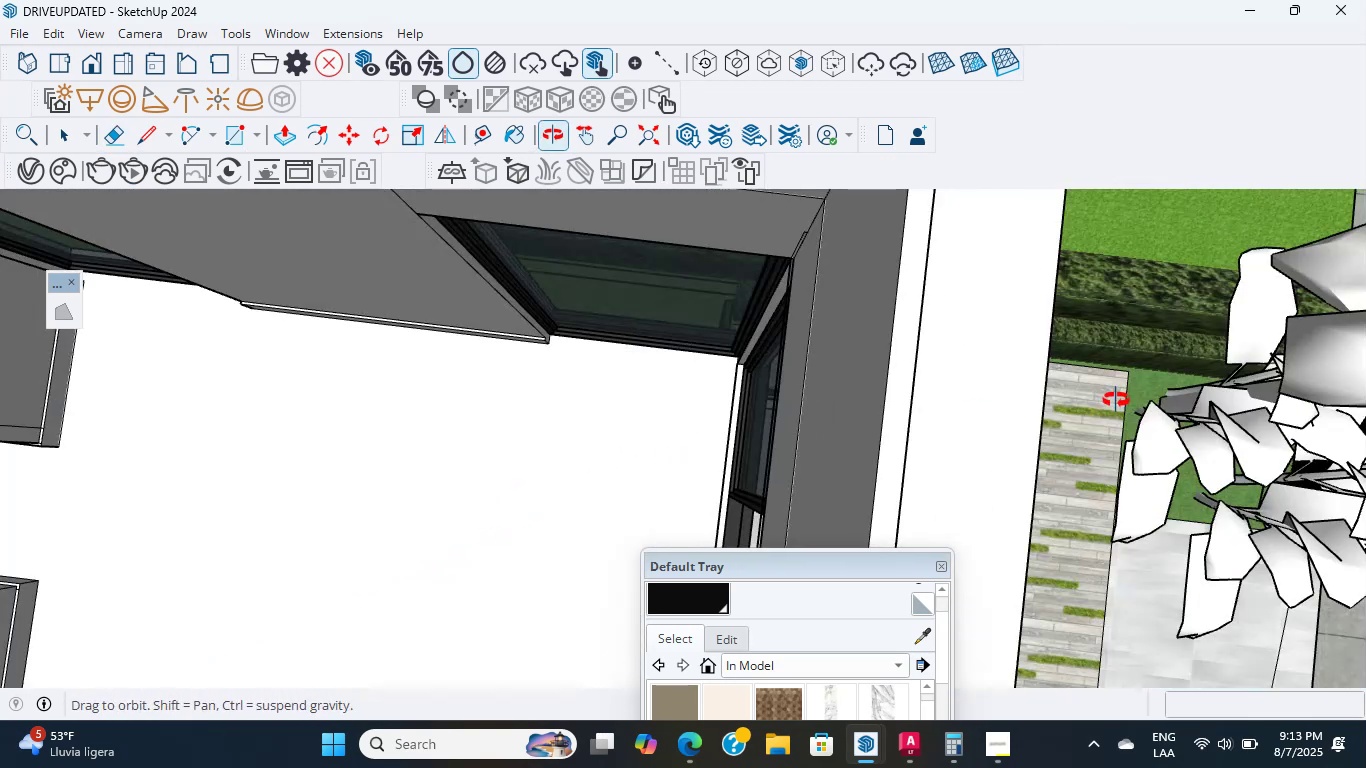 
hold_key(key=ShiftLeft, duration=0.44)
 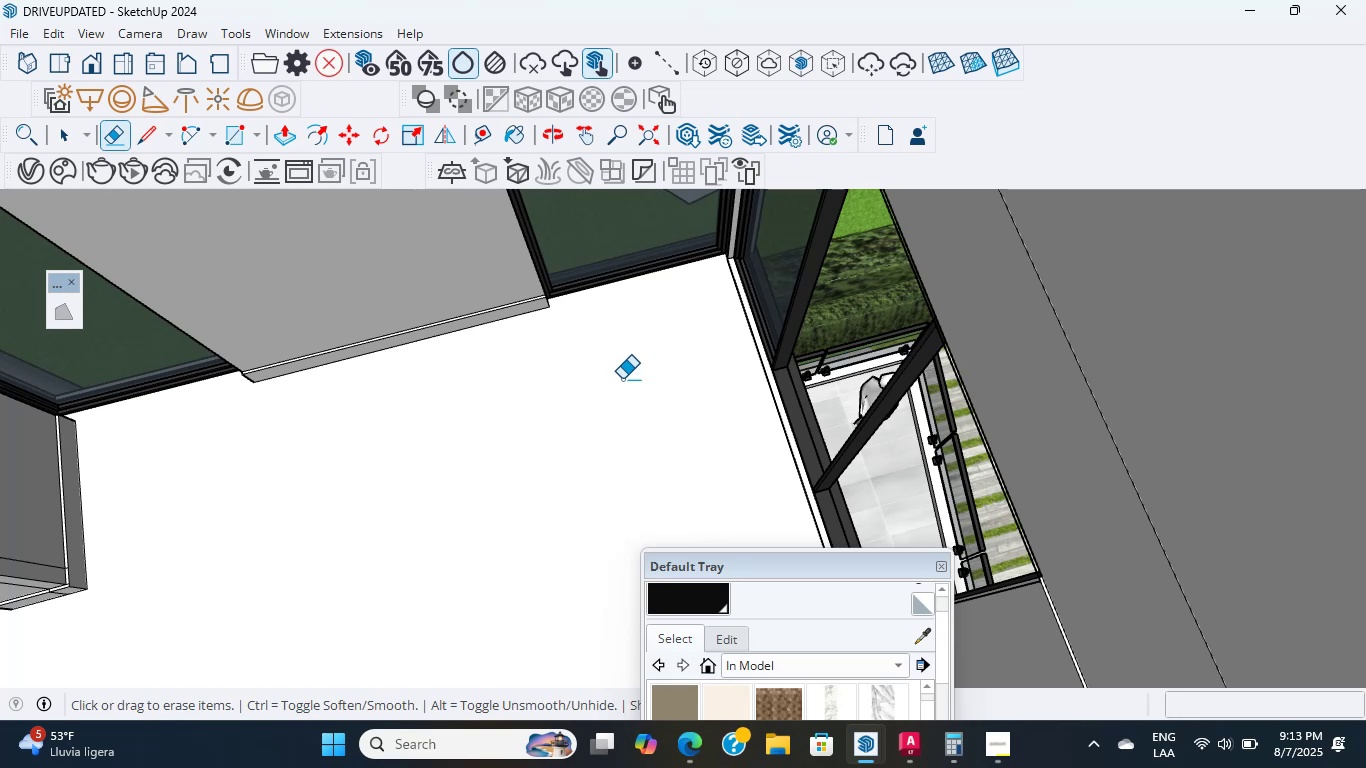 
hold_key(key=ShiftLeft, duration=0.5)
 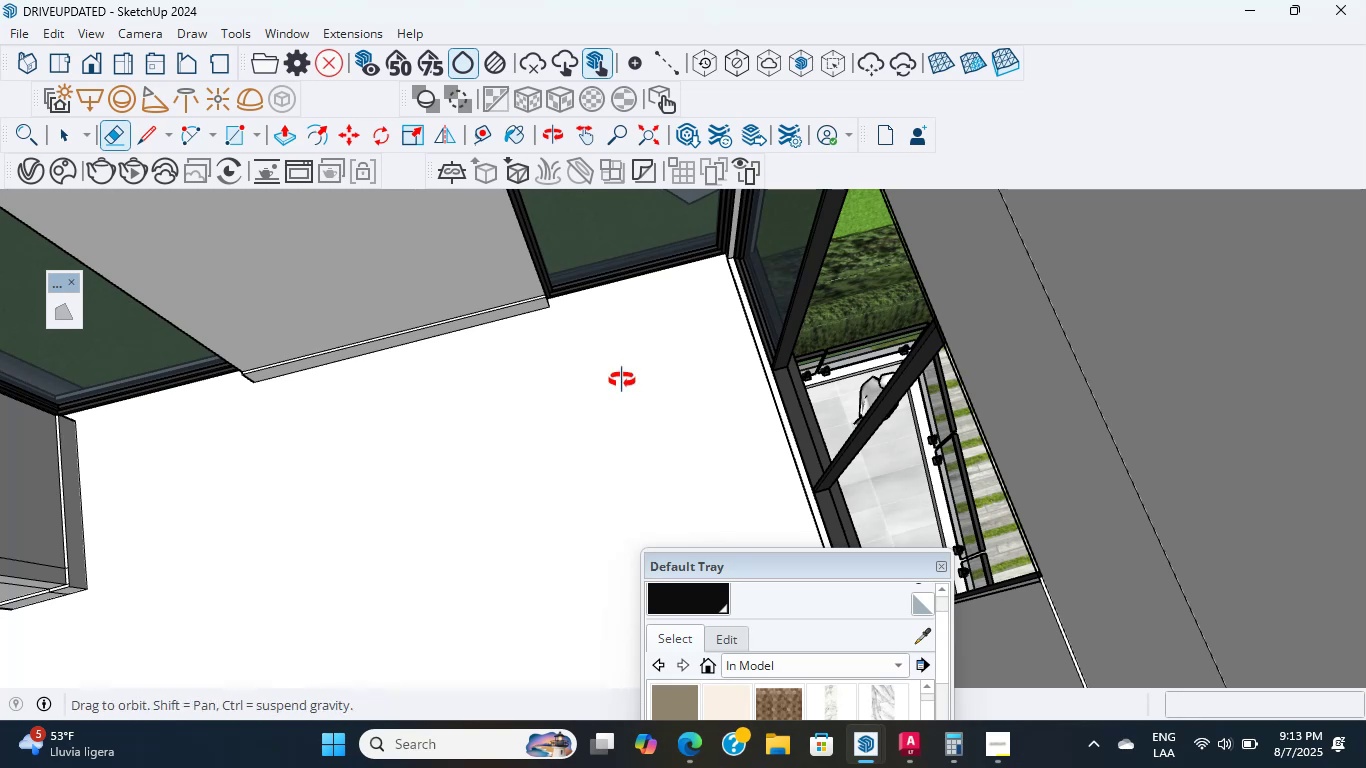 
scroll: coordinate [534, 304], scroll_direction: up, amount: 1.0
 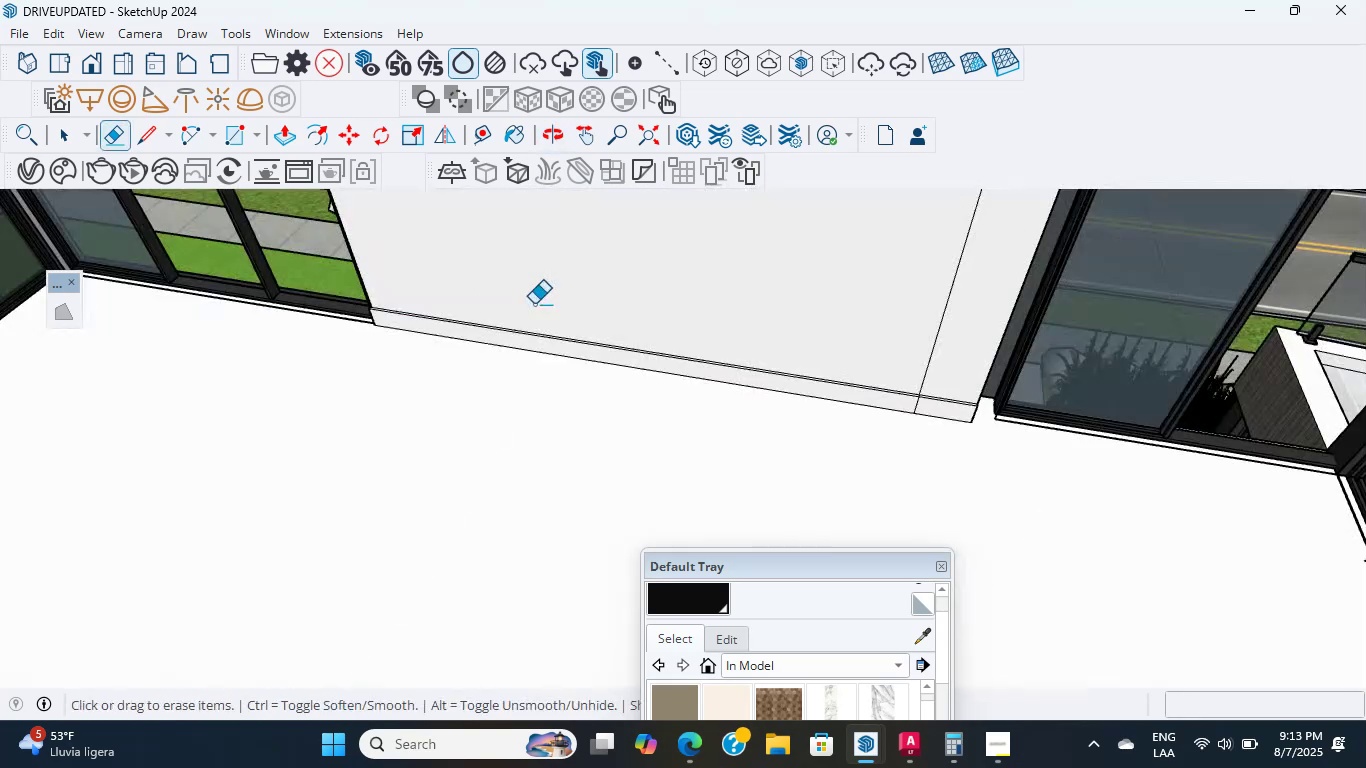 
scroll: coordinate [449, 347], scroll_direction: down, amount: 5.0
 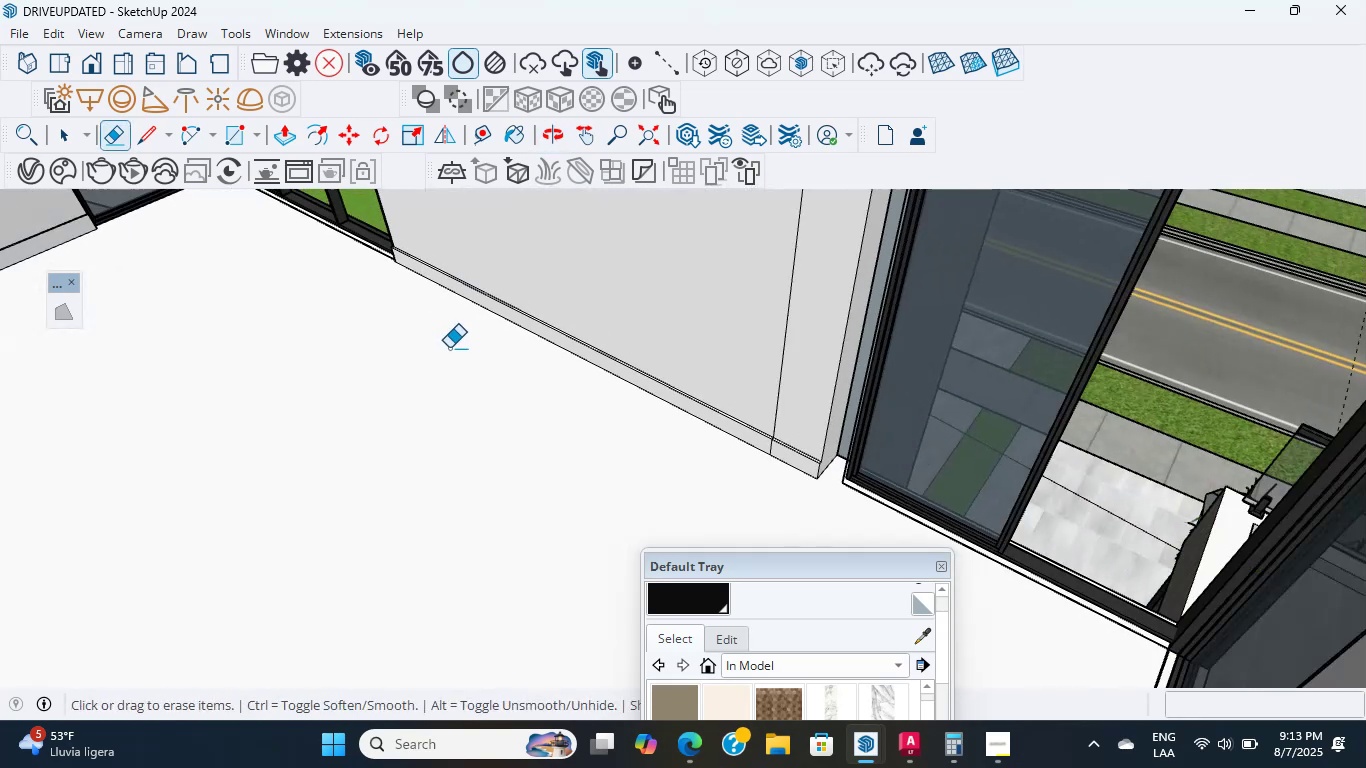 
hold_key(key=ShiftLeft, duration=0.38)
 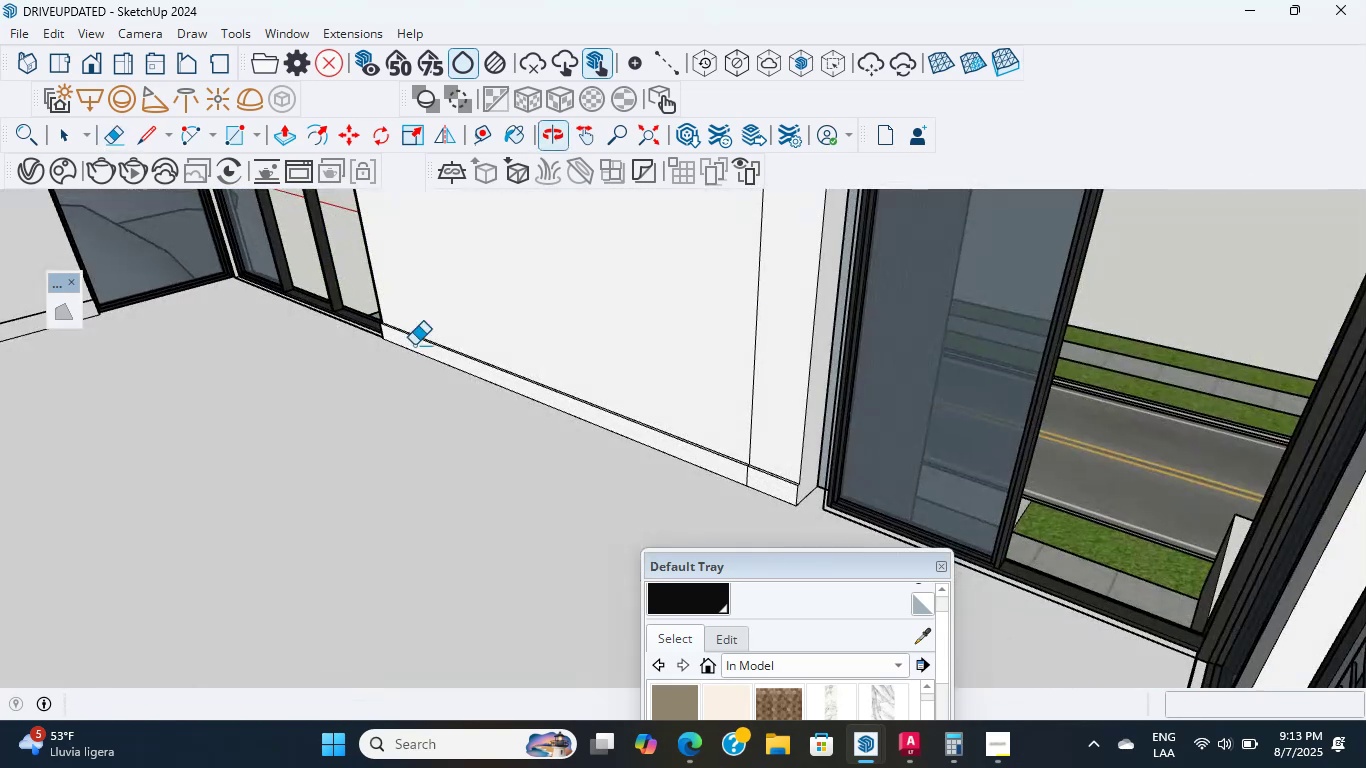 
hold_key(key=ShiftLeft, duration=0.69)
 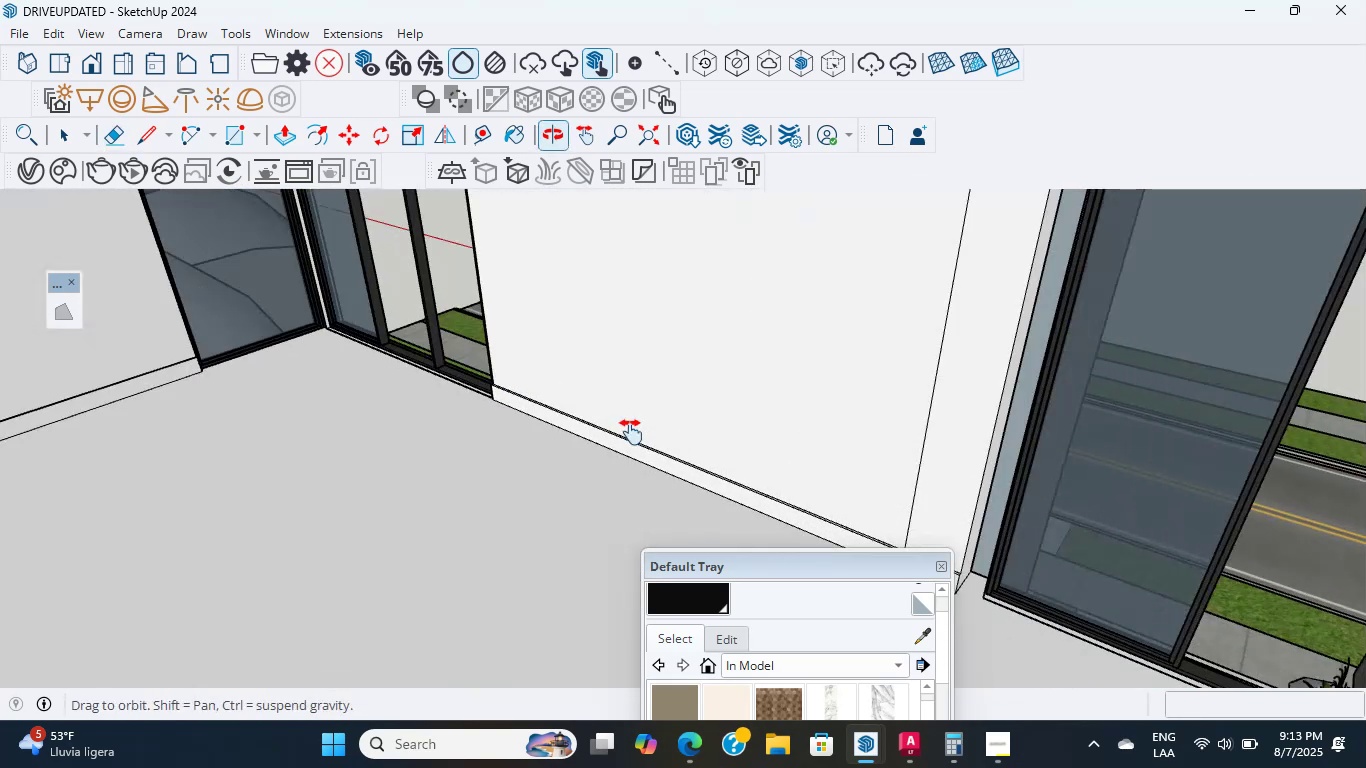 
hold_key(key=ShiftLeft, duration=2.43)
 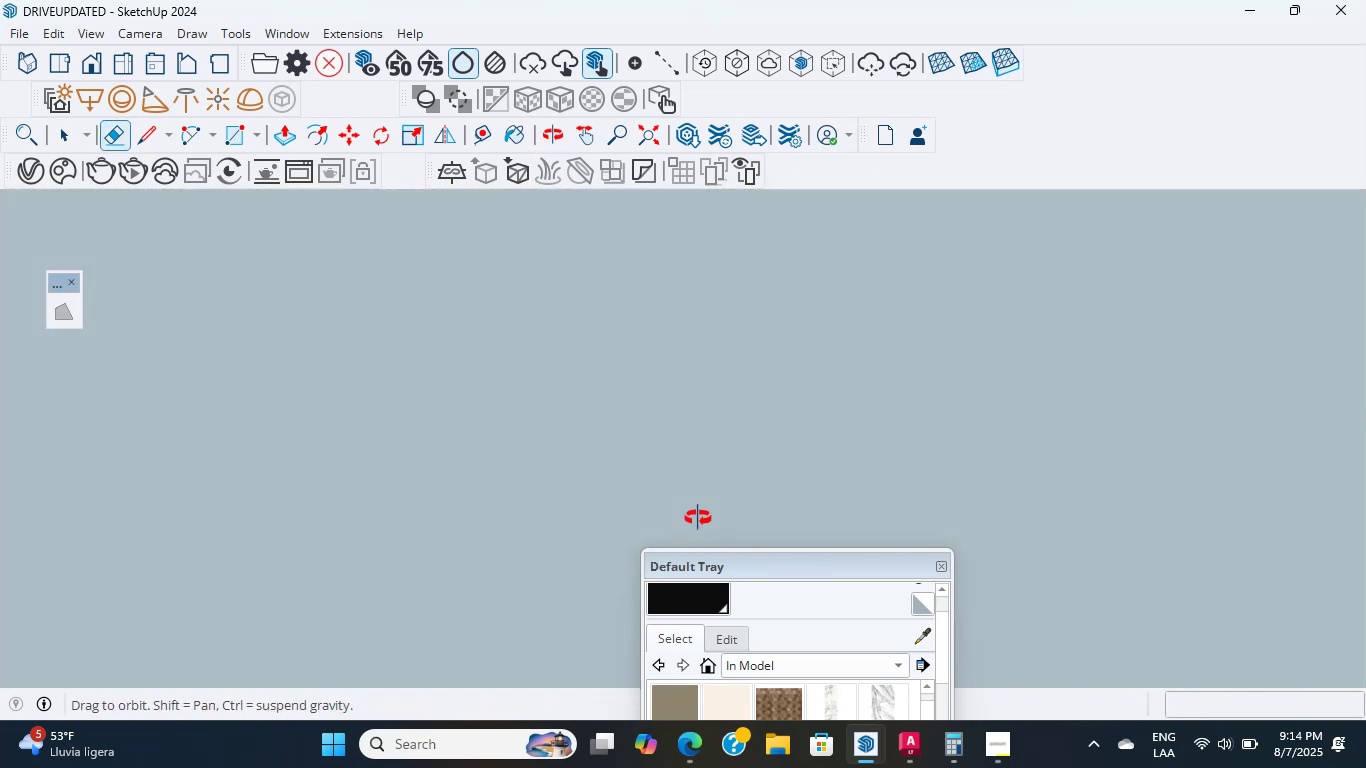 
hold_key(key=ShiftLeft, duration=0.61)
 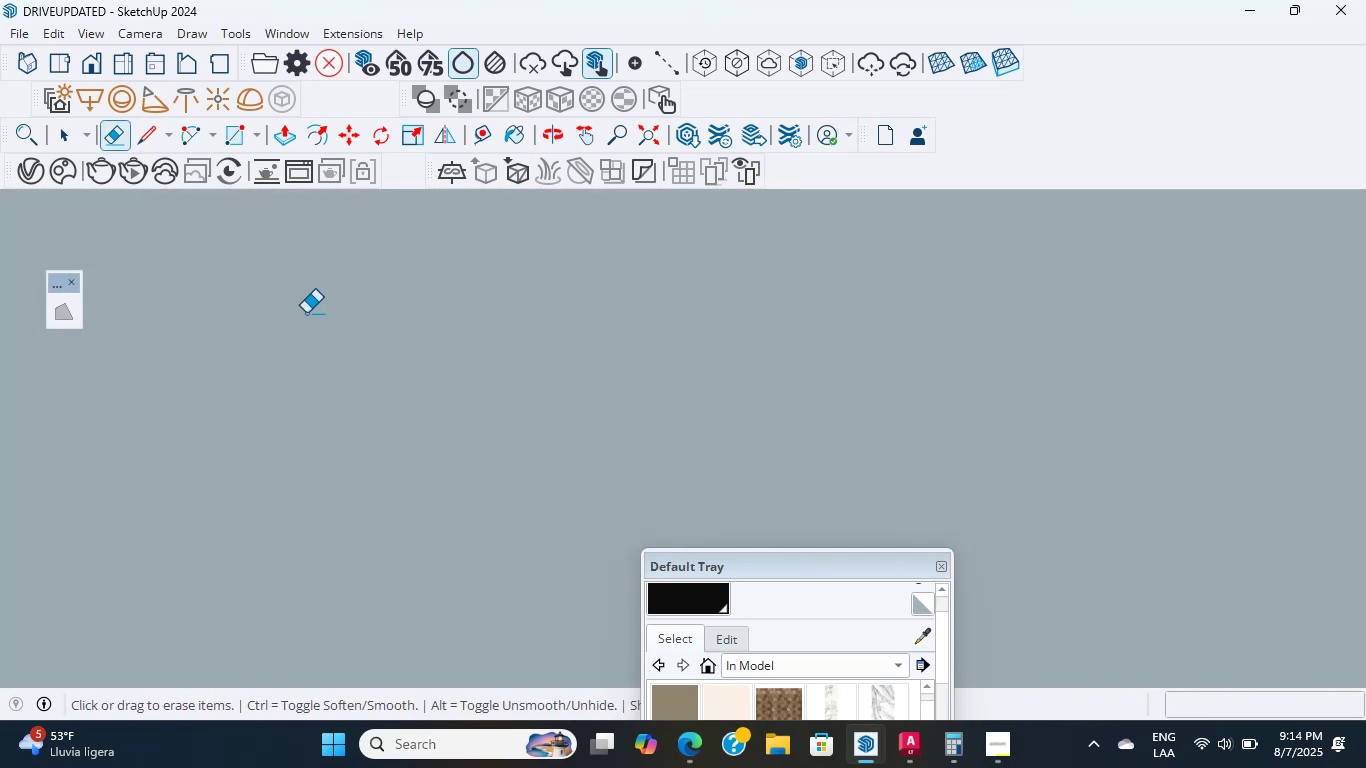 
hold_key(key=ShiftLeft, duration=0.5)
 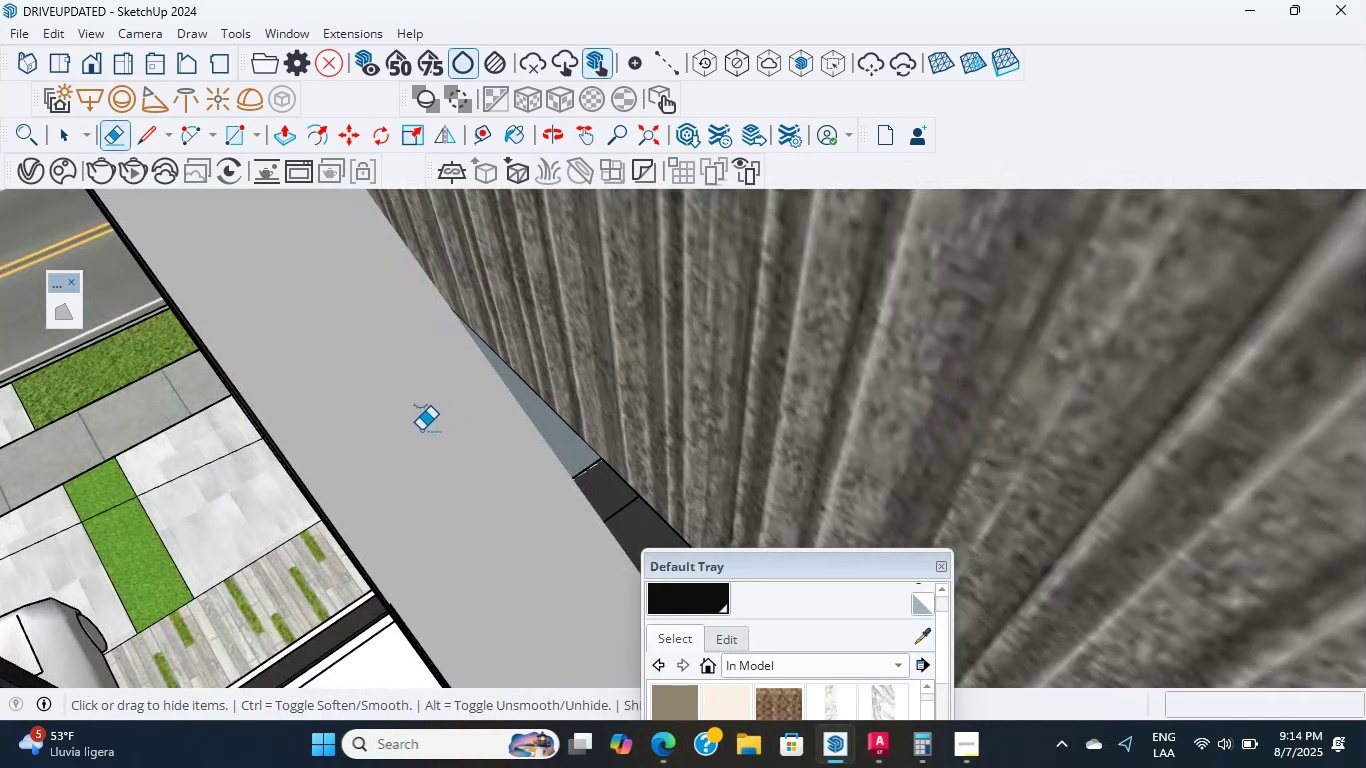 
scroll: coordinate [337, 388], scroll_direction: down, amount: 10.0
 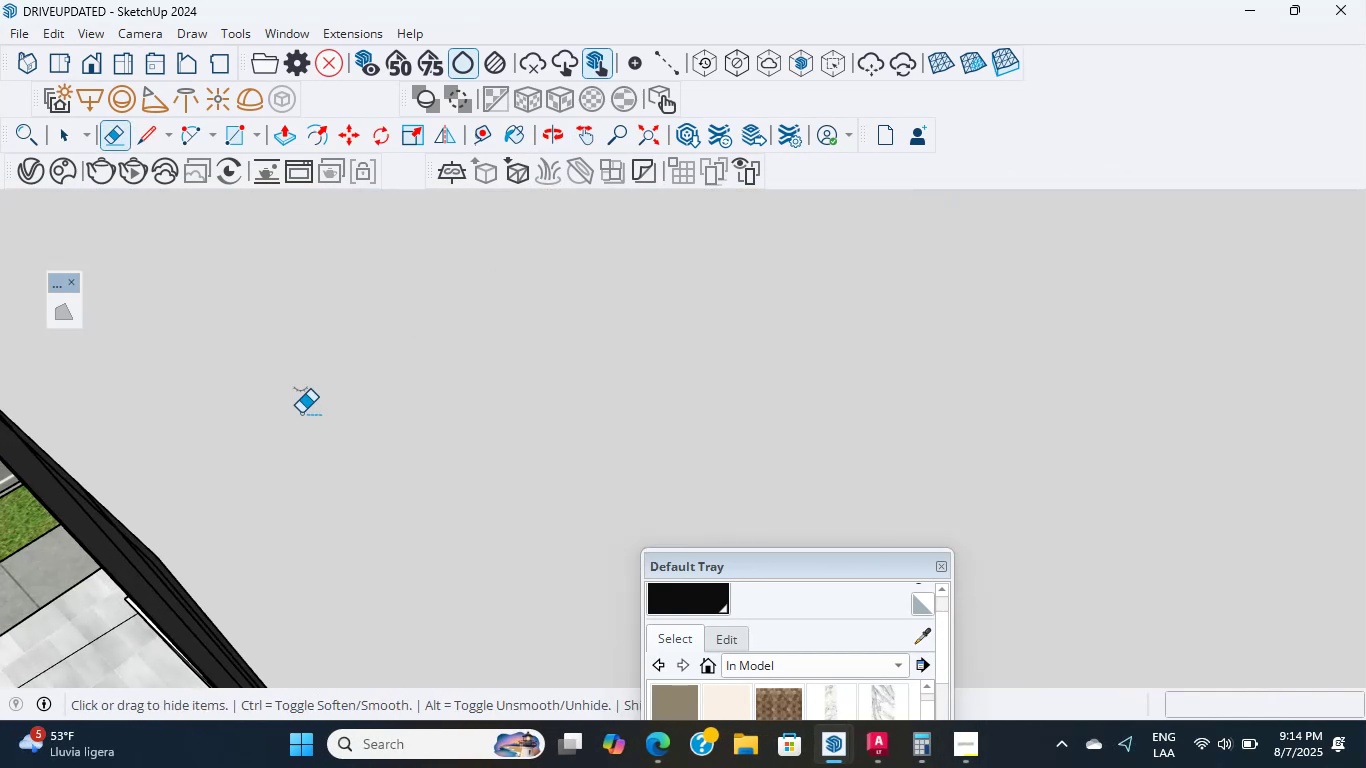 
key(Shift+ShiftLeft)
 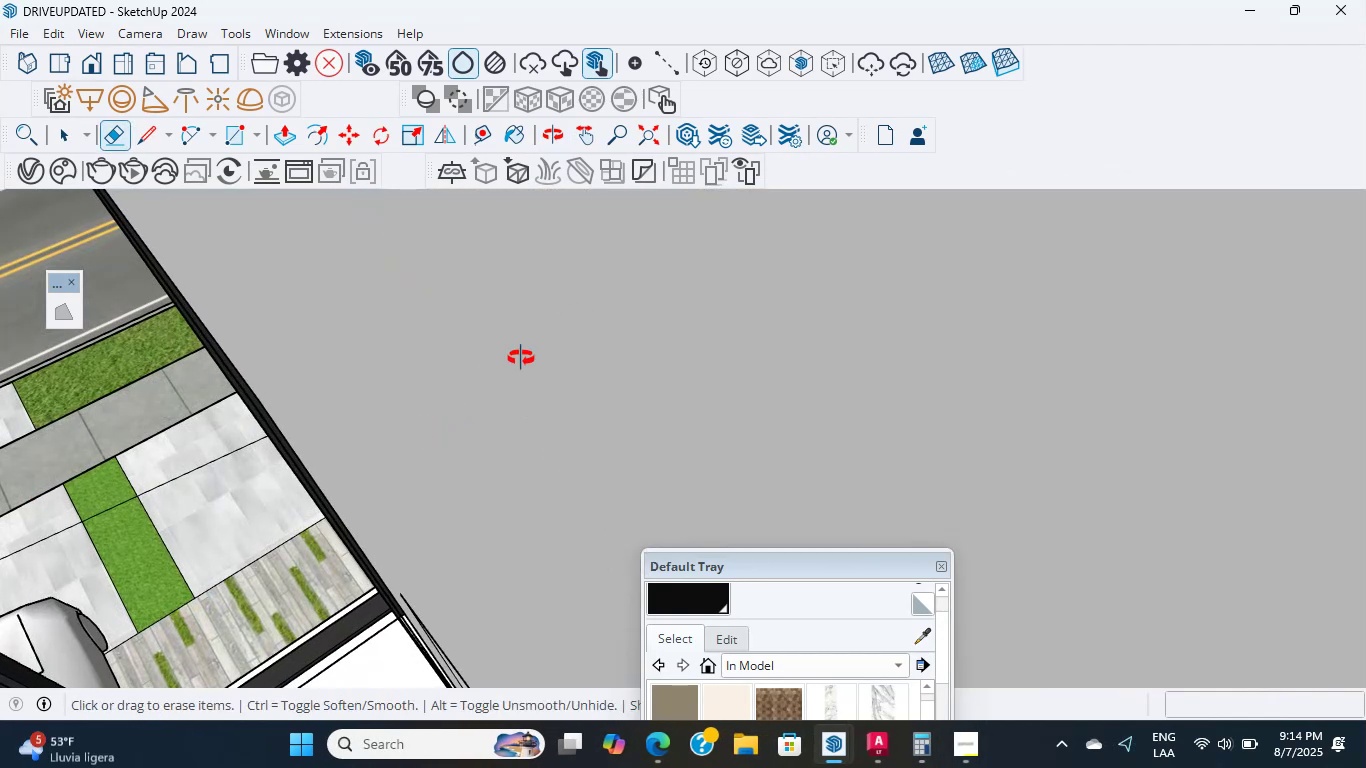 
hold_key(key=ShiftLeft, duration=0.5)
scroll: coordinate [1079, 485], scroll_direction: down, amount: 25.0
 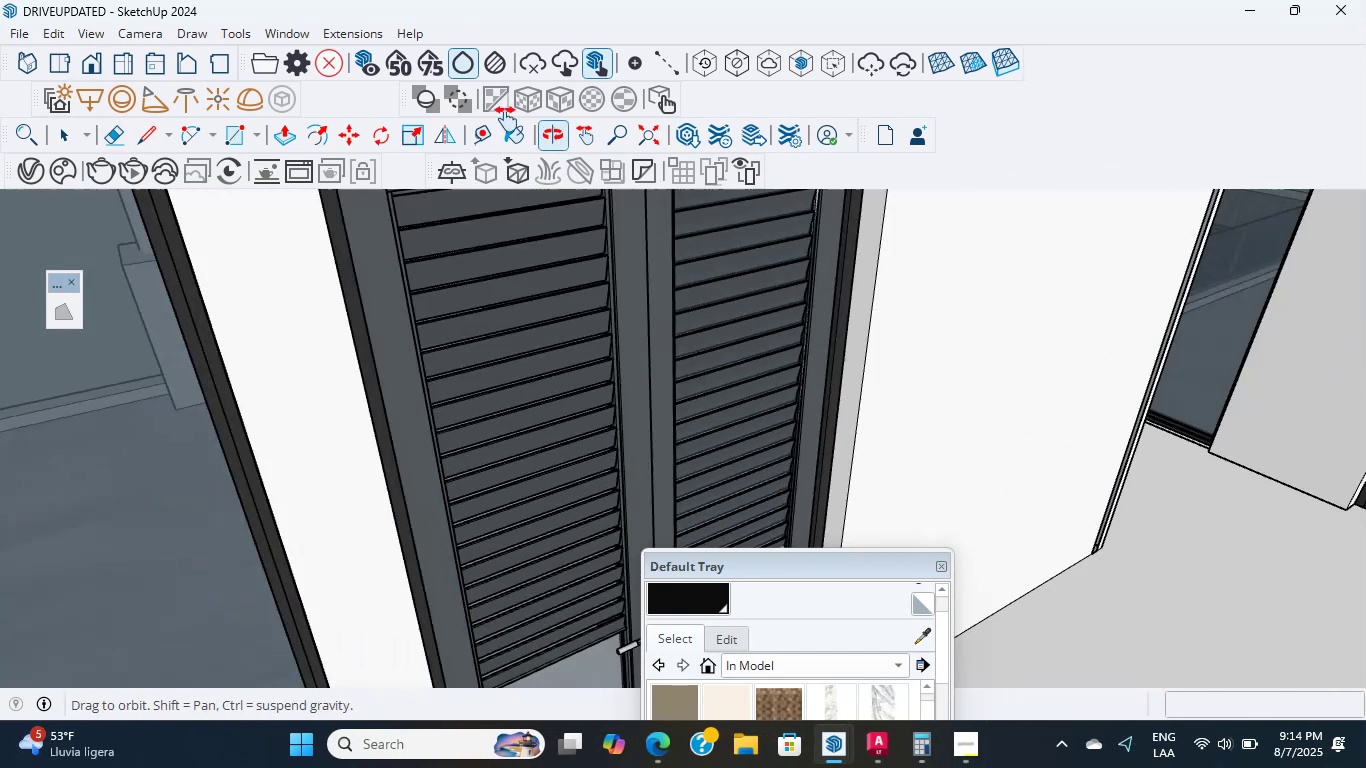 
hold_key(key=ShiftLeft, duration=0.74)
 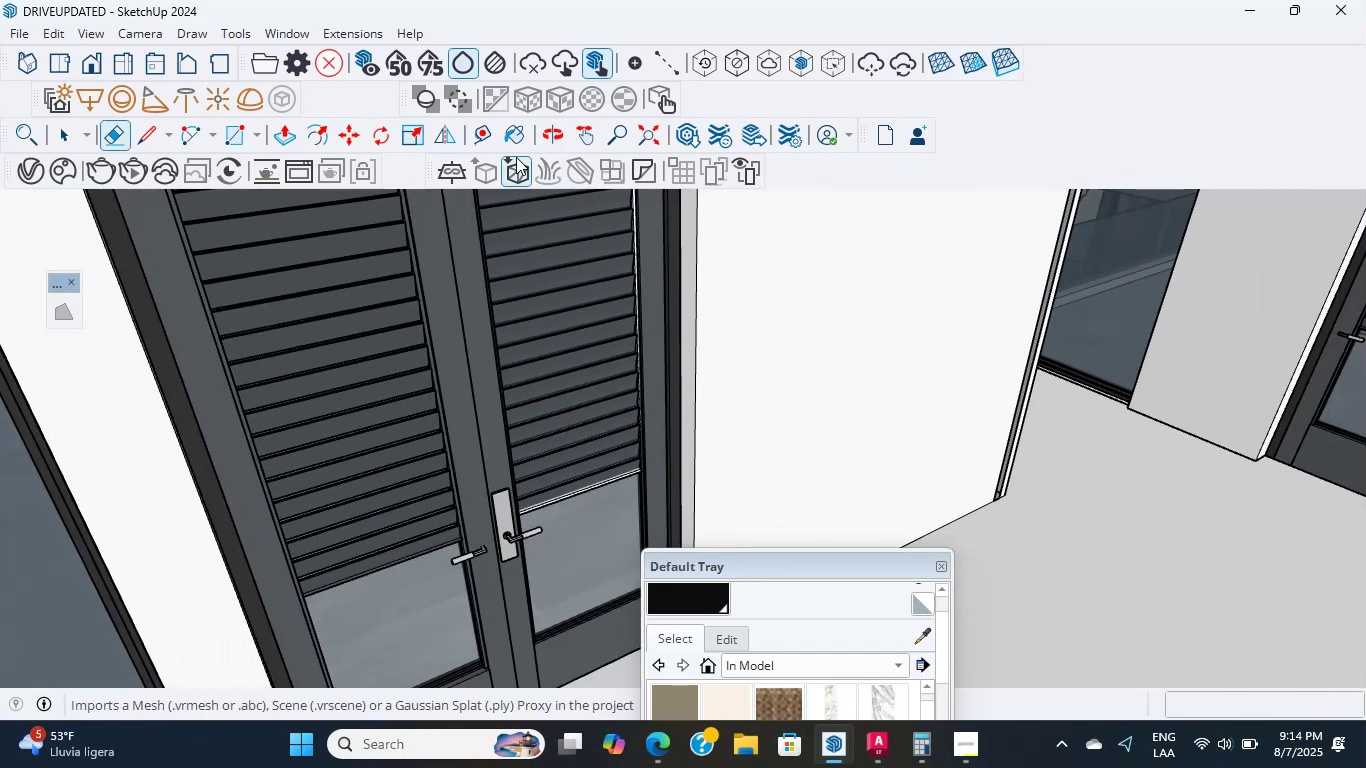 
scroll: coordinate [636, 283], scroll_direction: up, amount: 2.0
 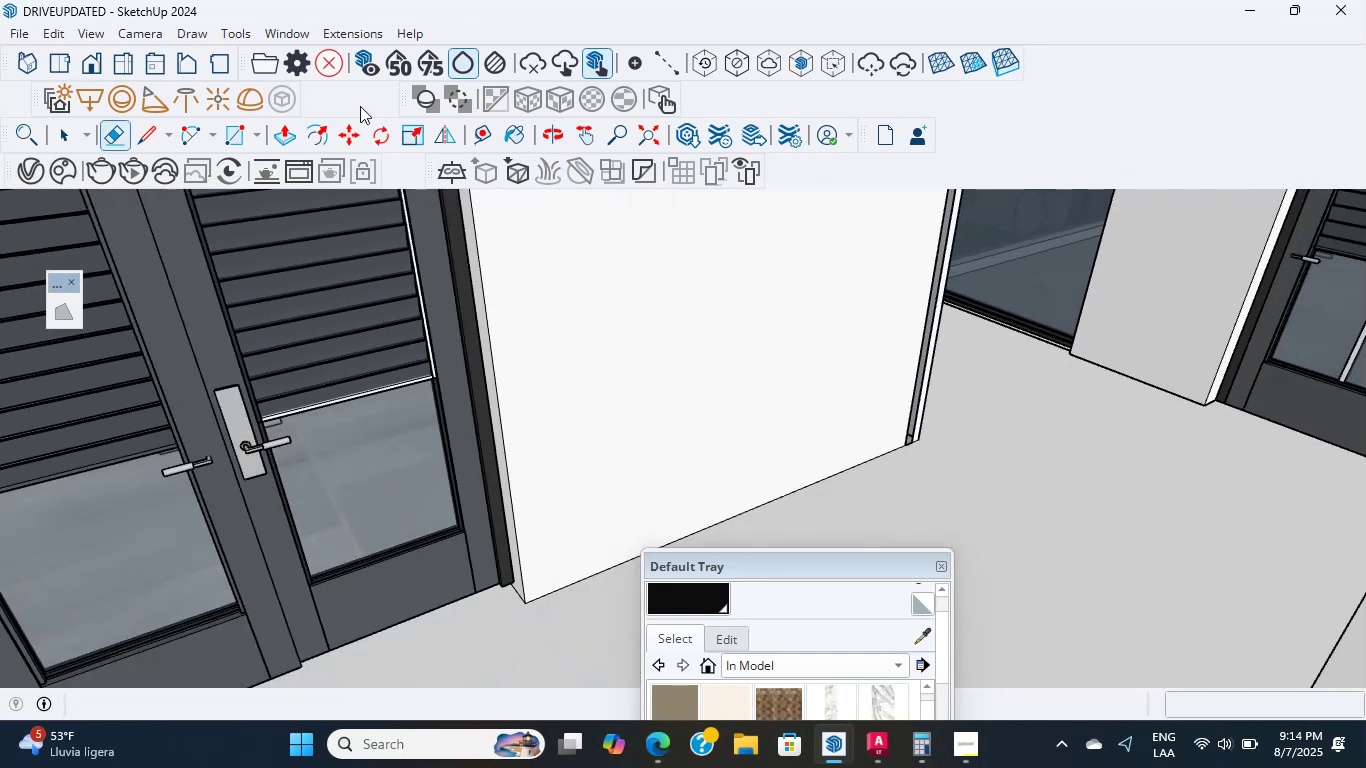 
hold_key(key=ShiftLeft, duration=2.68)
scroll: coordinate [365, 337], scroll_direction: up, amount: 13.0
 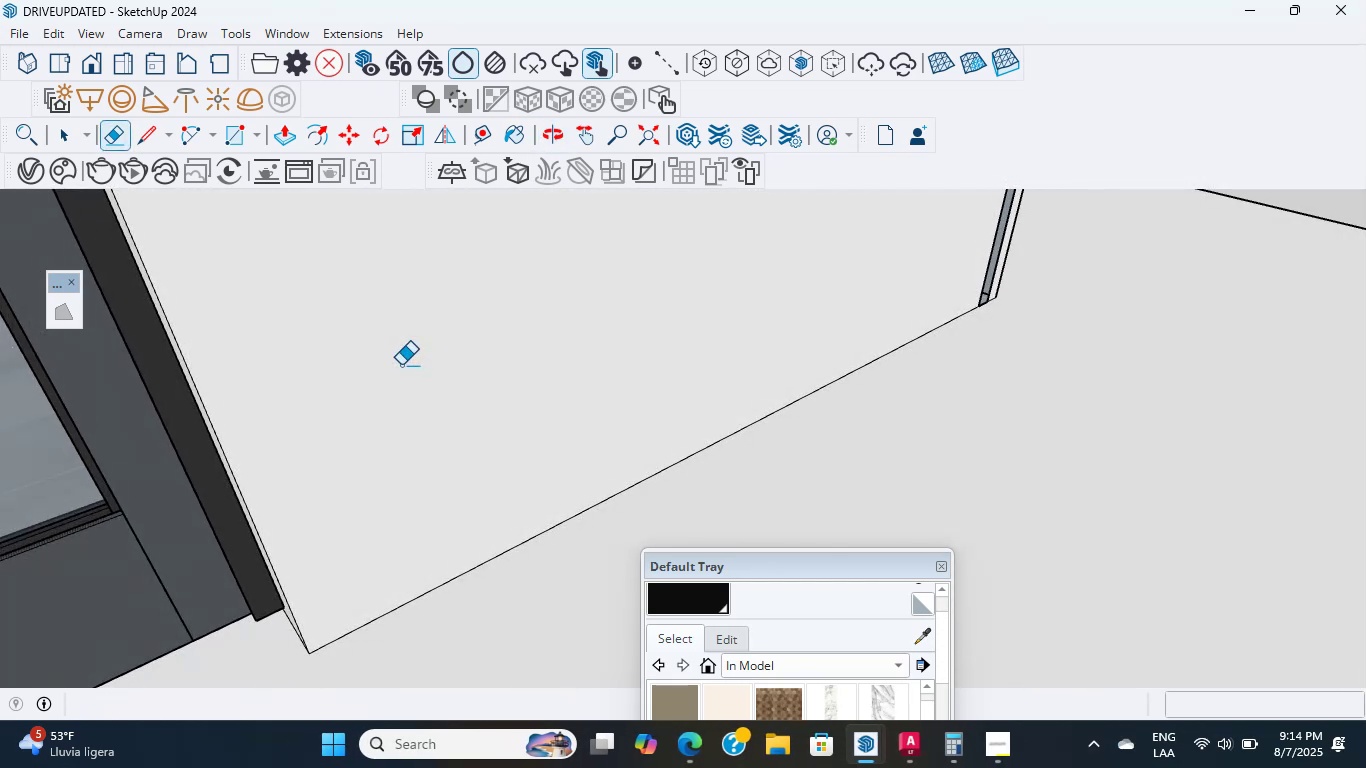 
wait(11.63)
 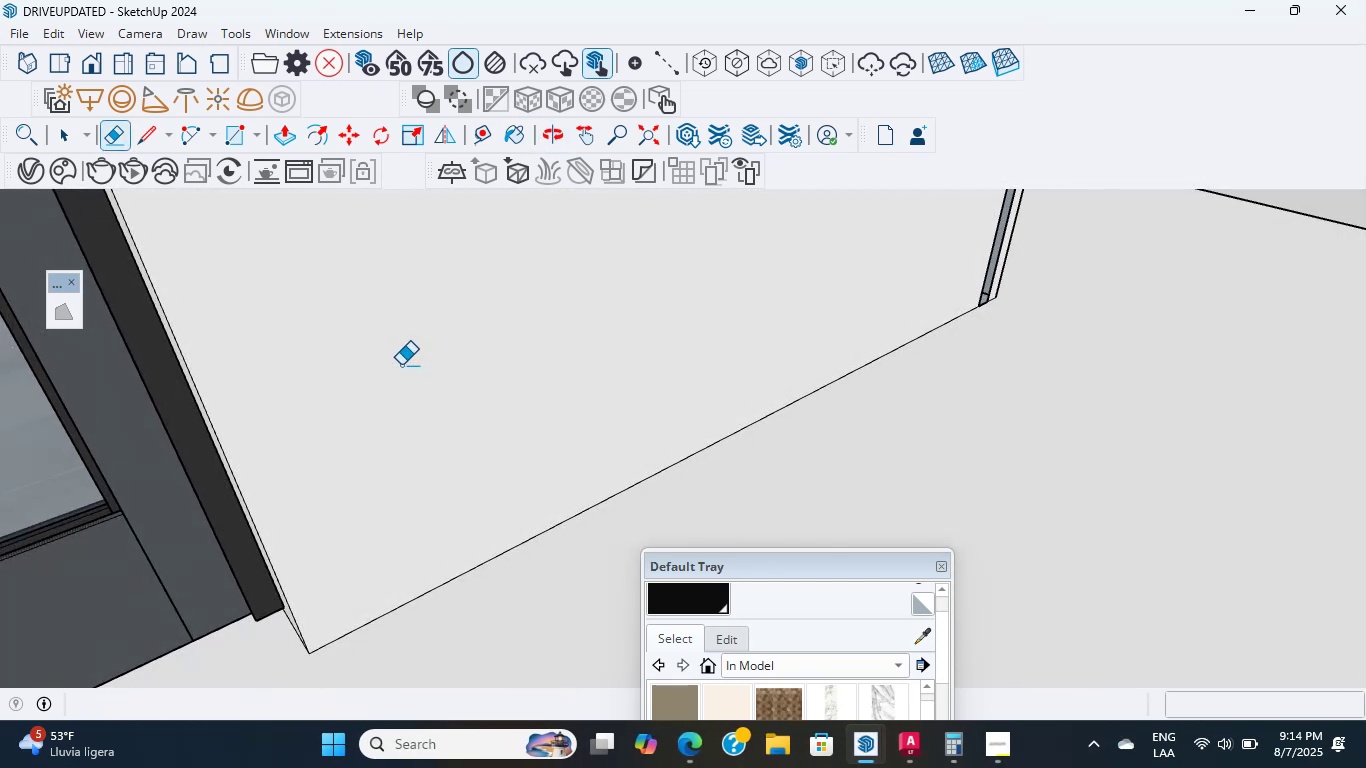 
scroll: coordinate [392, 359], scroll_direction: up, amount: 3.0
 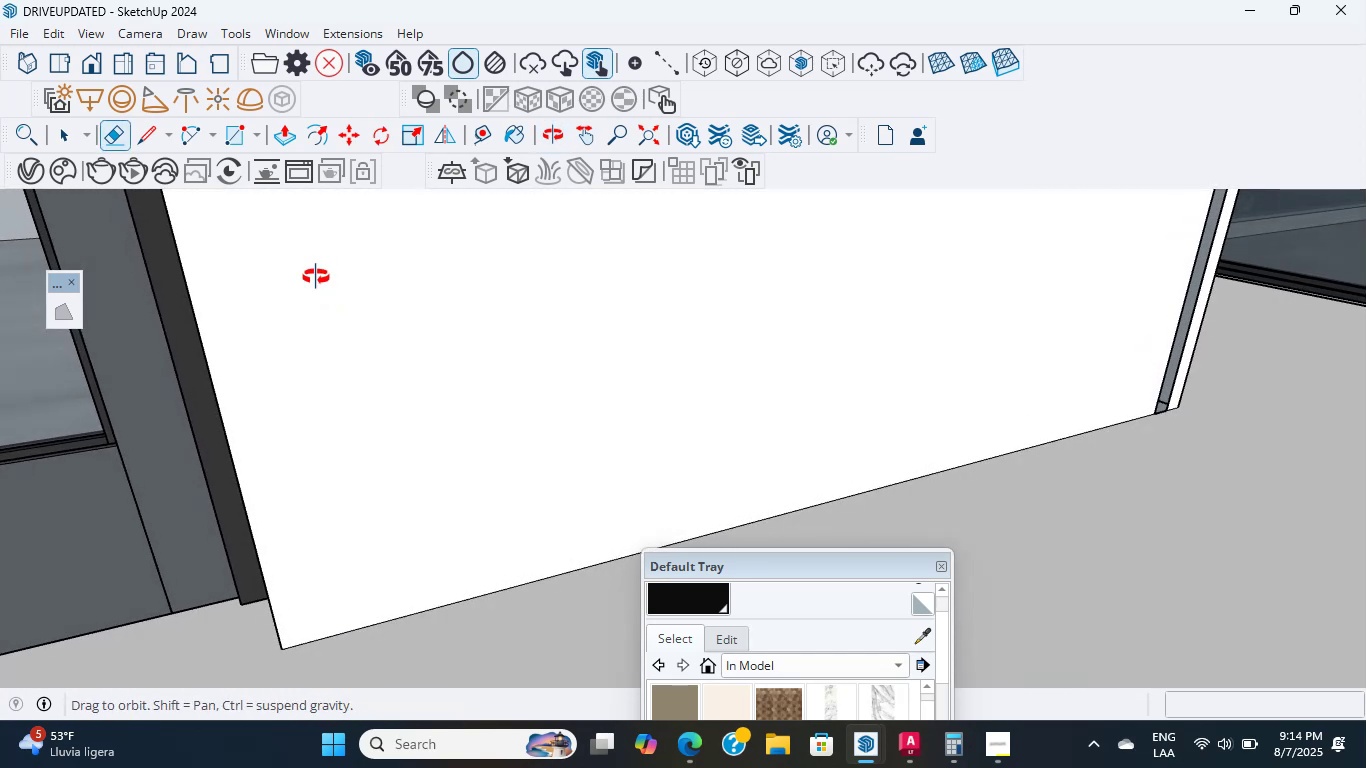 
wait(9.36)
 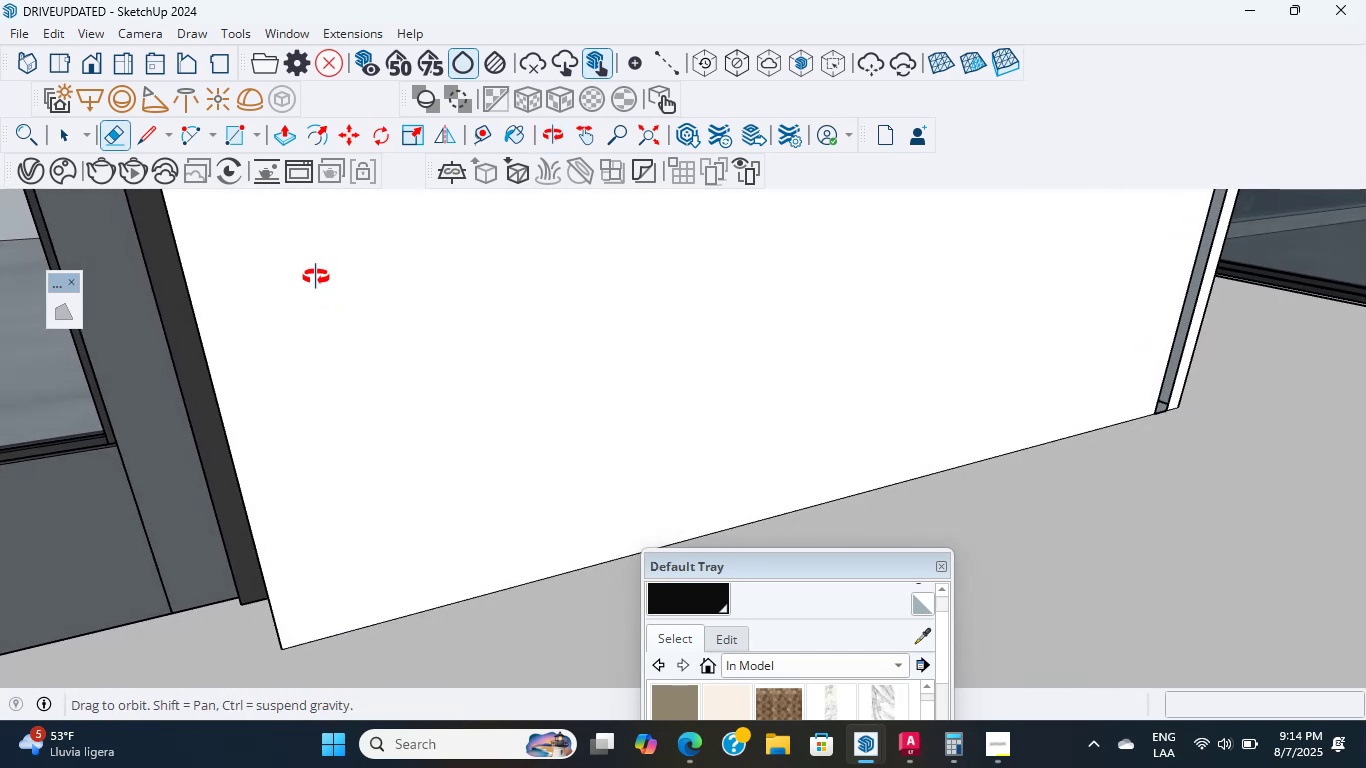 
scroll: coordinate [292, 397], scroll_direction: up, amount: 5.0
 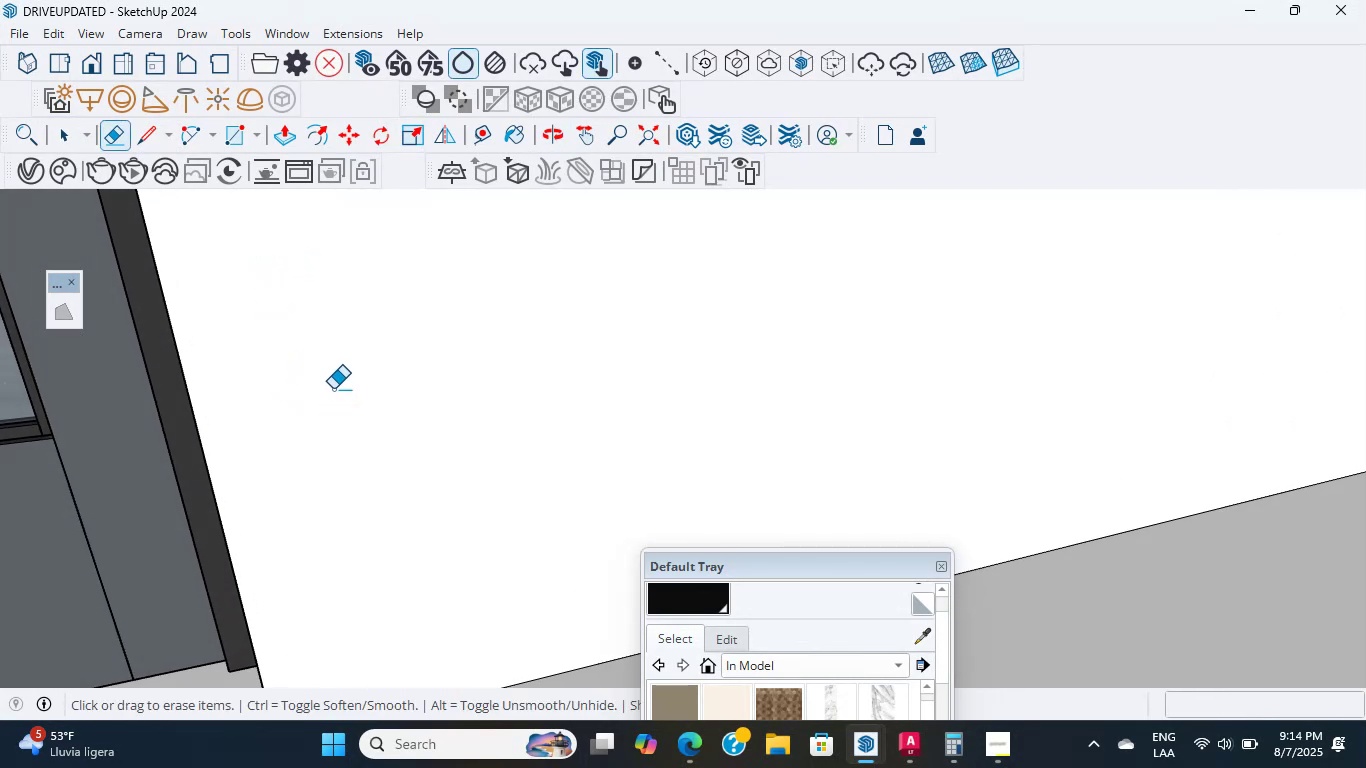 
wait(13.32)
 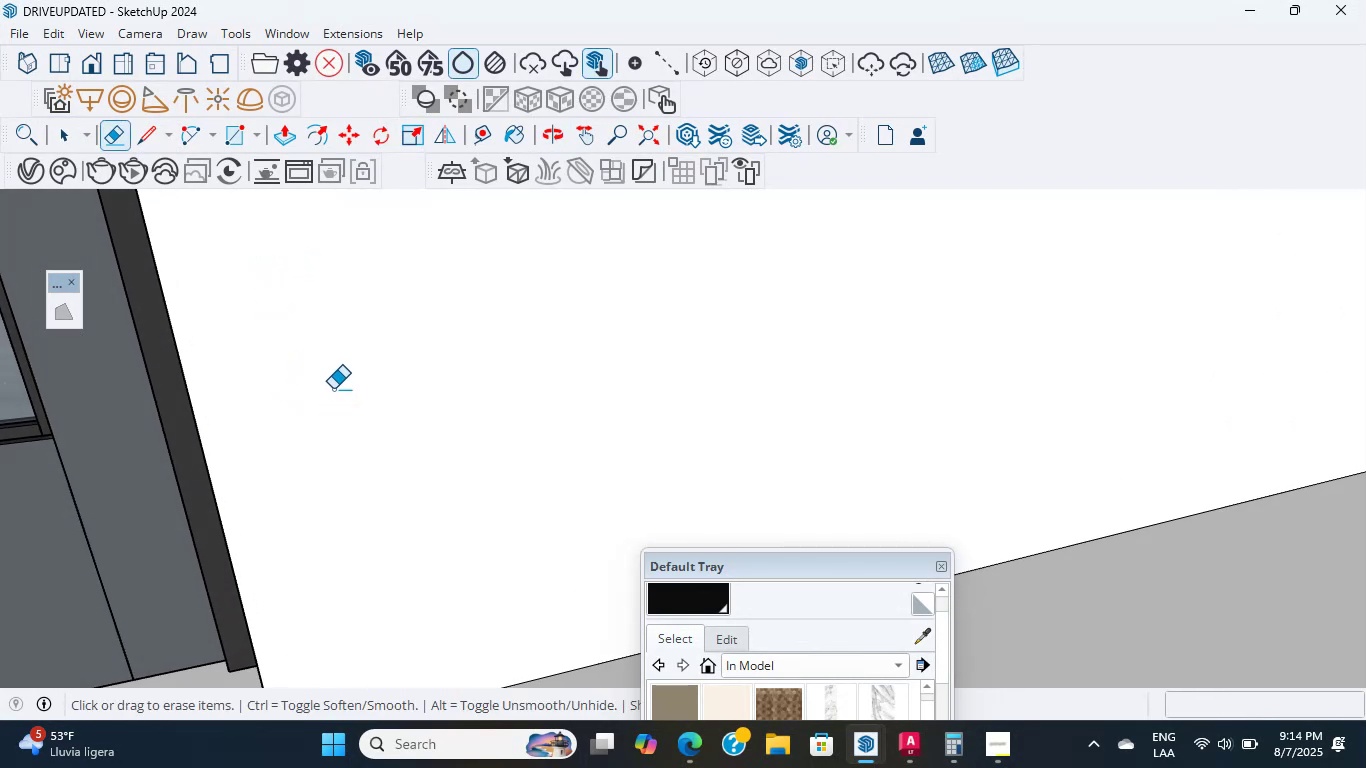 
scroll: coordinate [304, 369], scroll_direction: up, amount: 7.0
 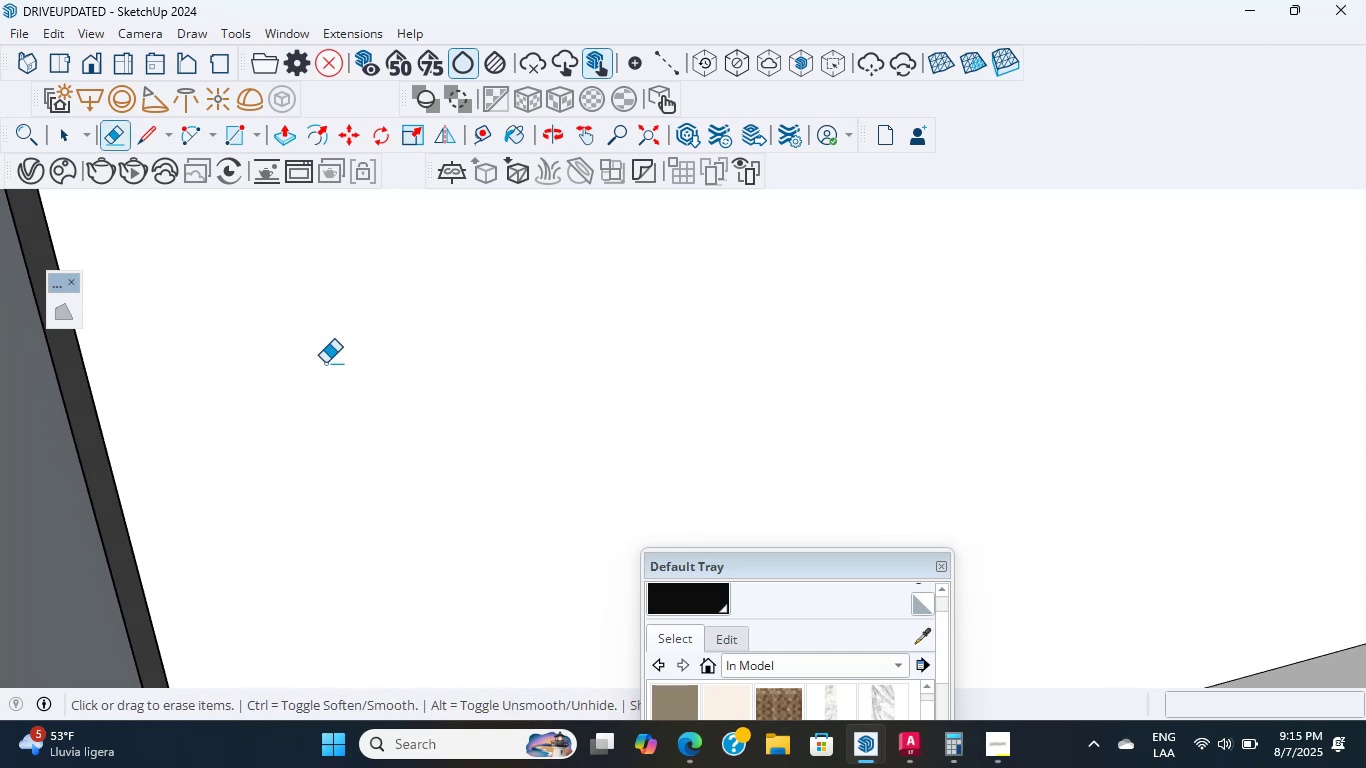 
wait(12.58)
 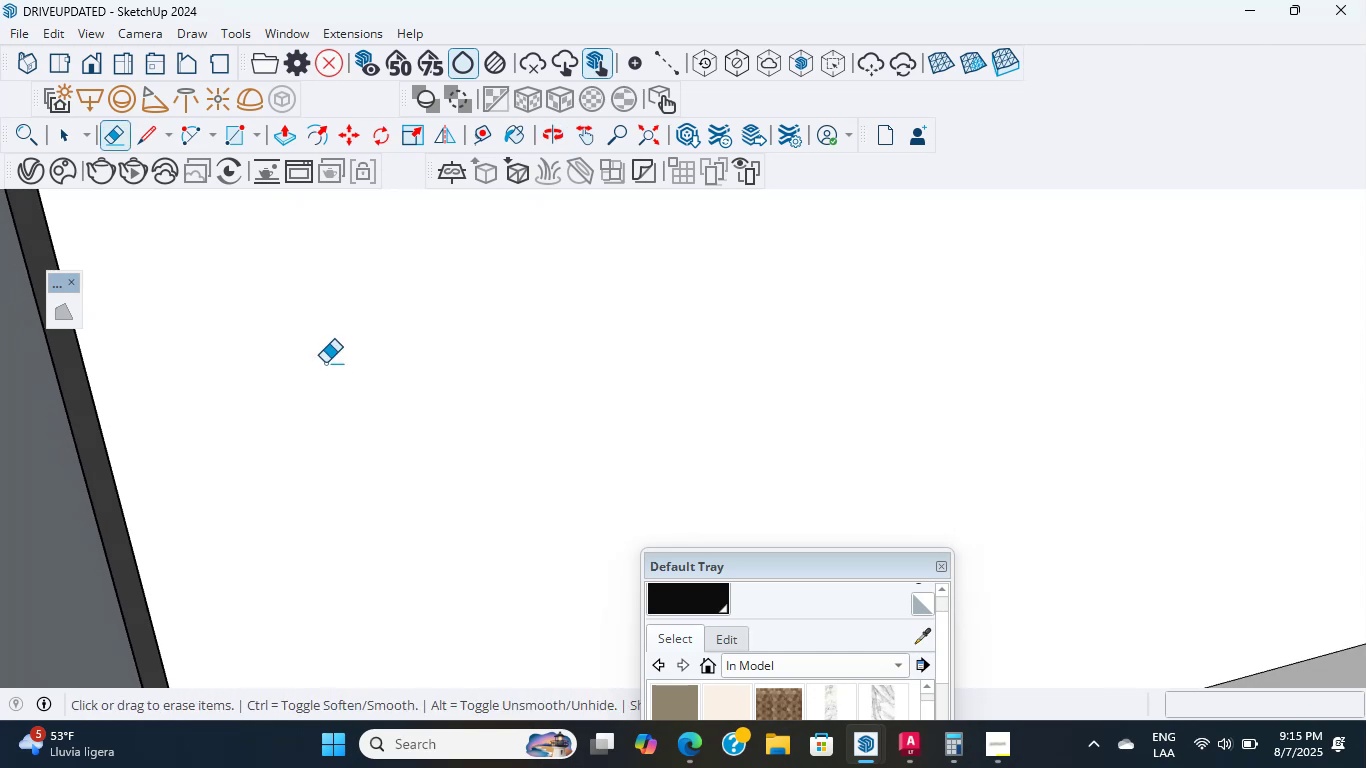 
scroll: coordinate [439, 427], scroll_direction: down, amount: 9.0
 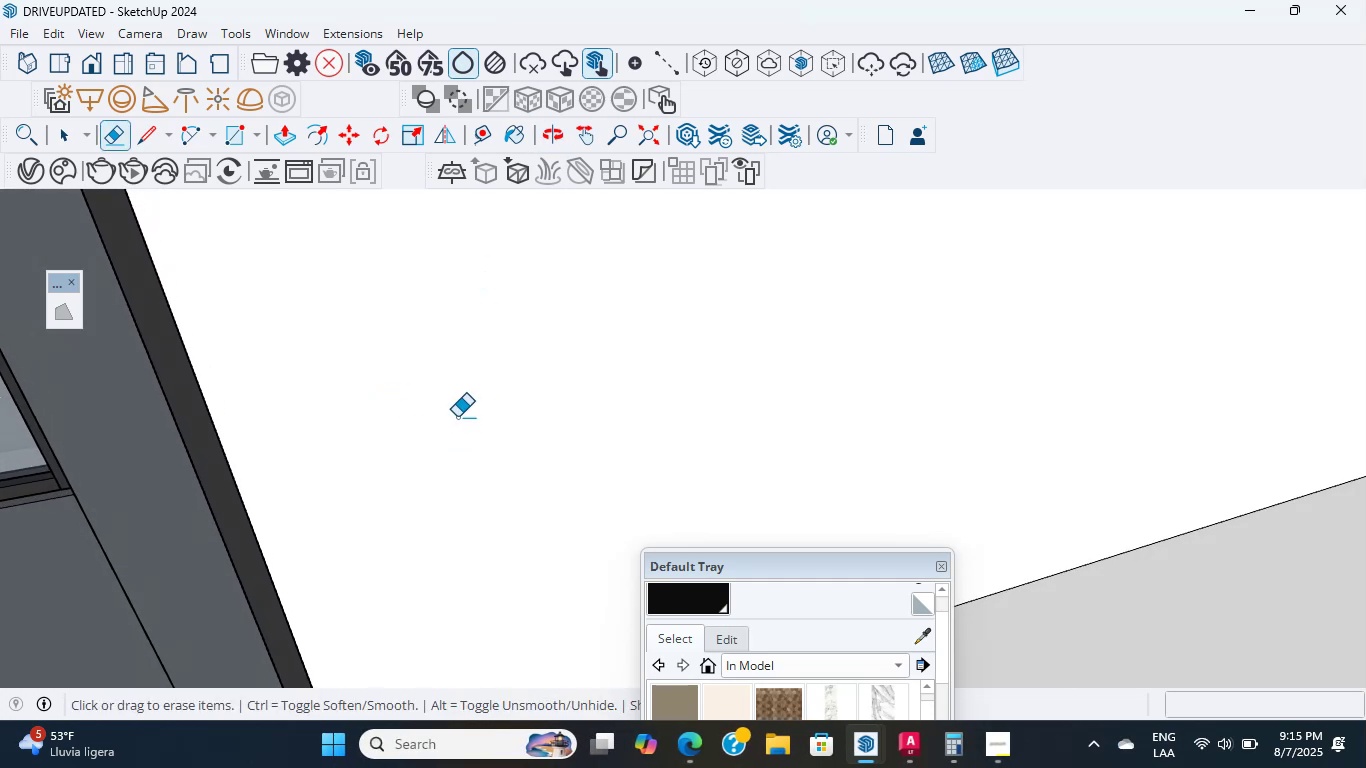 
wait(11.56)
 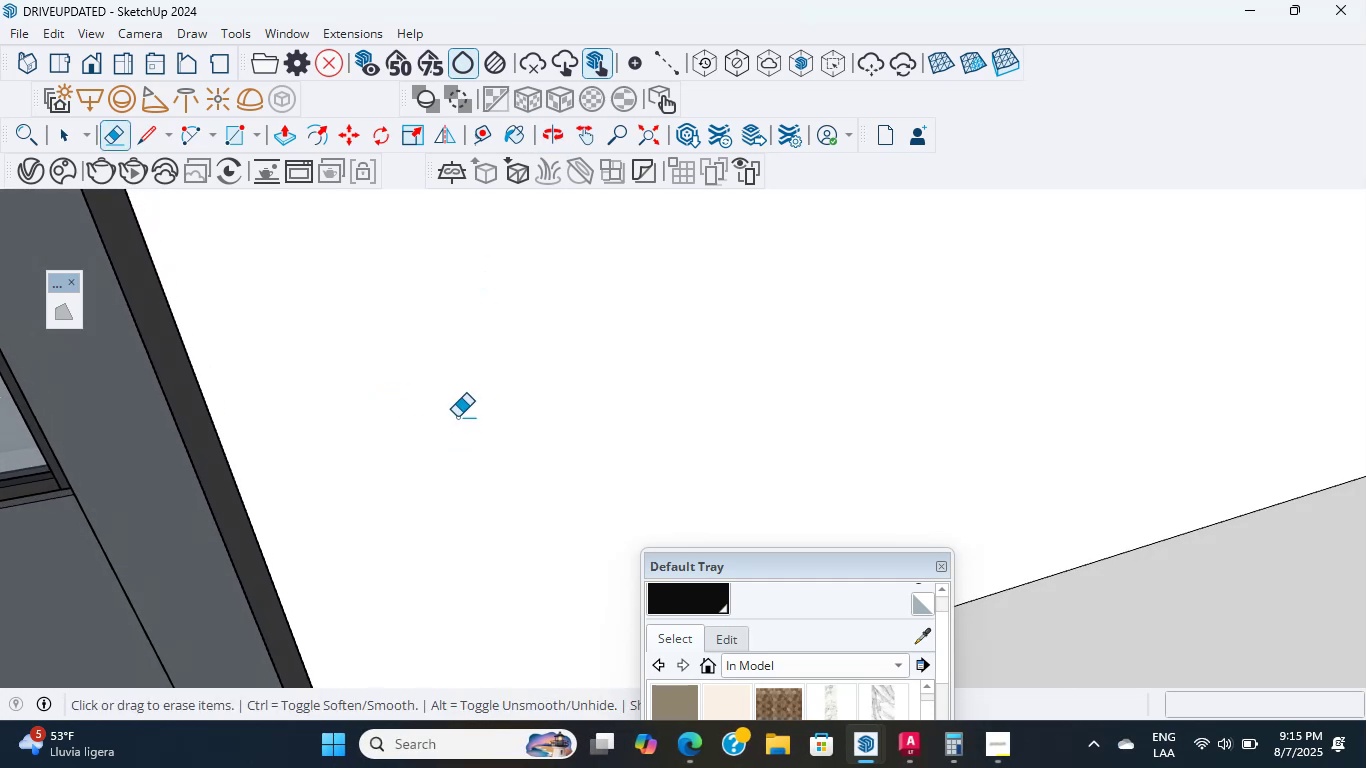 
scroll: coordinate [689, 362], scroll_direction: down, amount: 19.0
 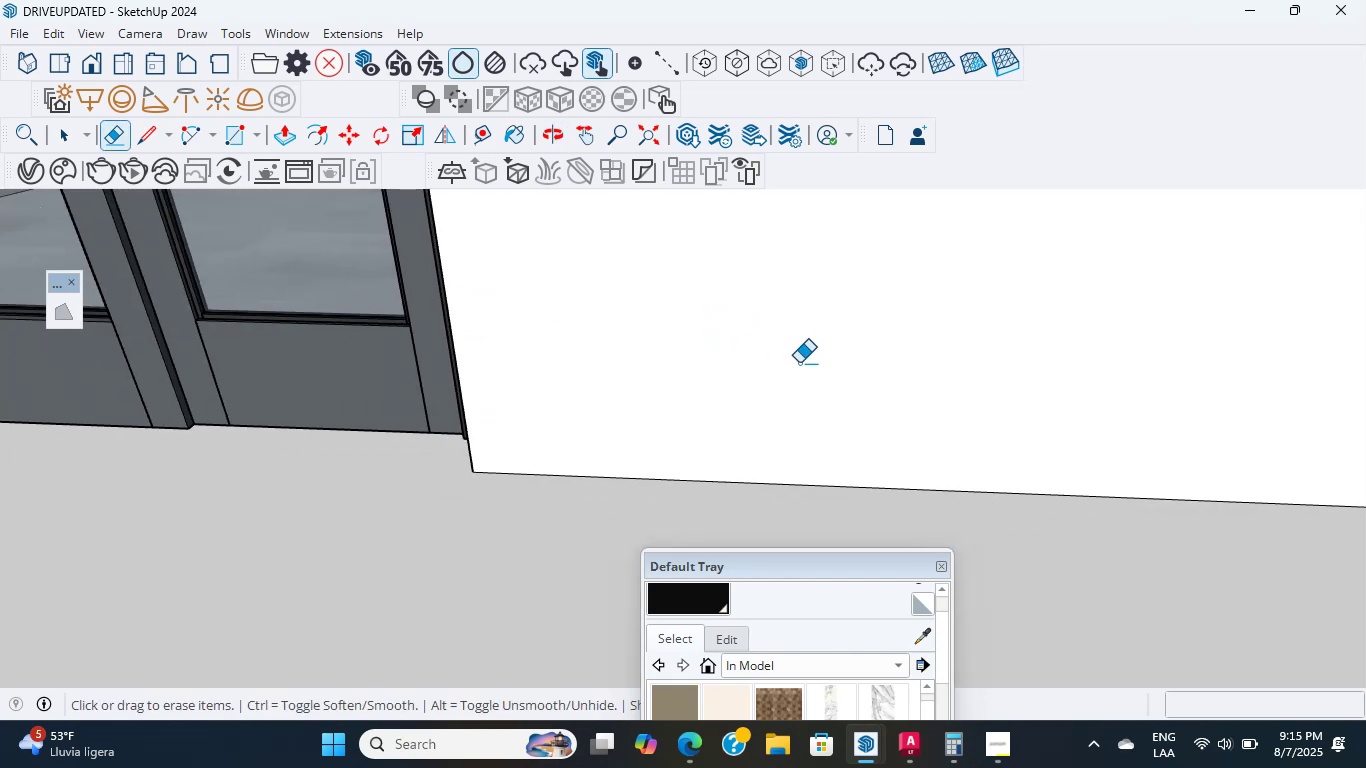 
hold_key(key=ShiftLeft, duration=1.19)
 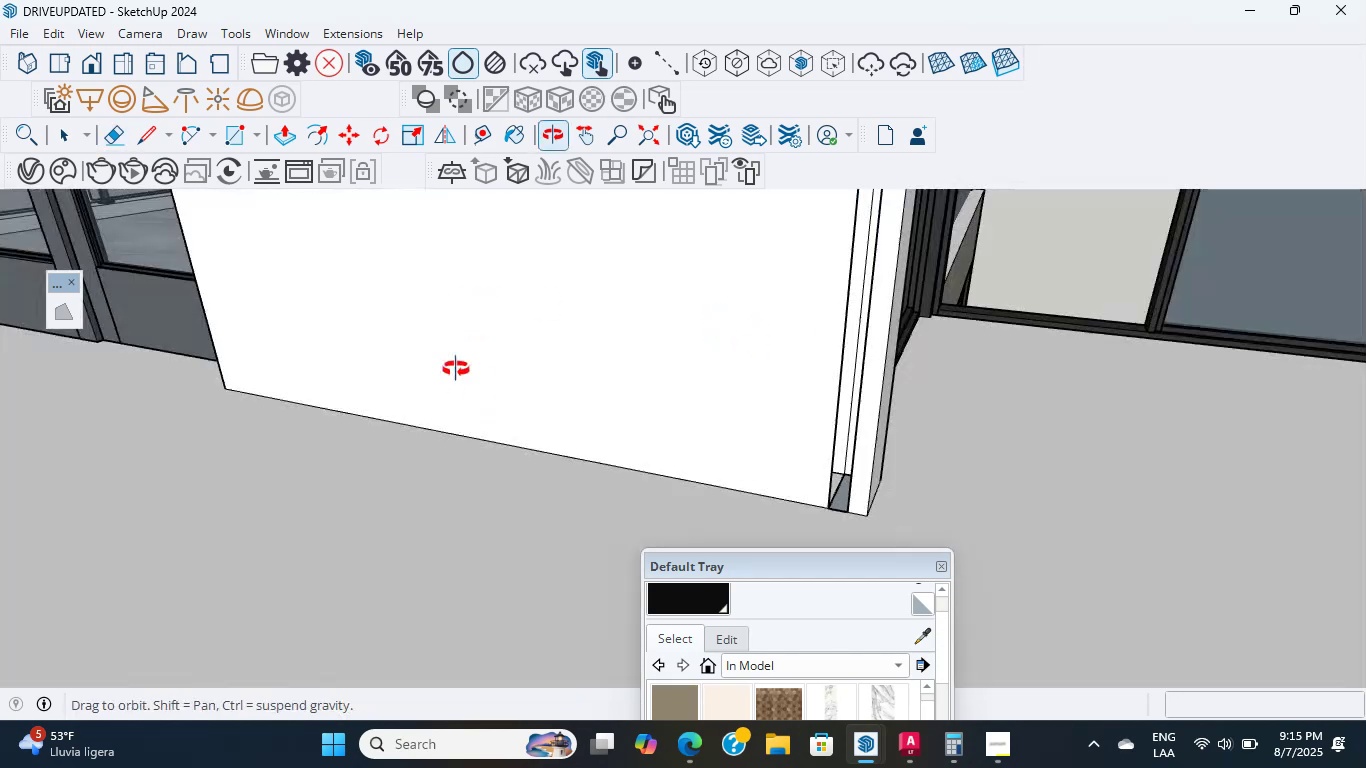 
scroll: coordinate [781, 475], scroll_direction: up, amount: 6.0
 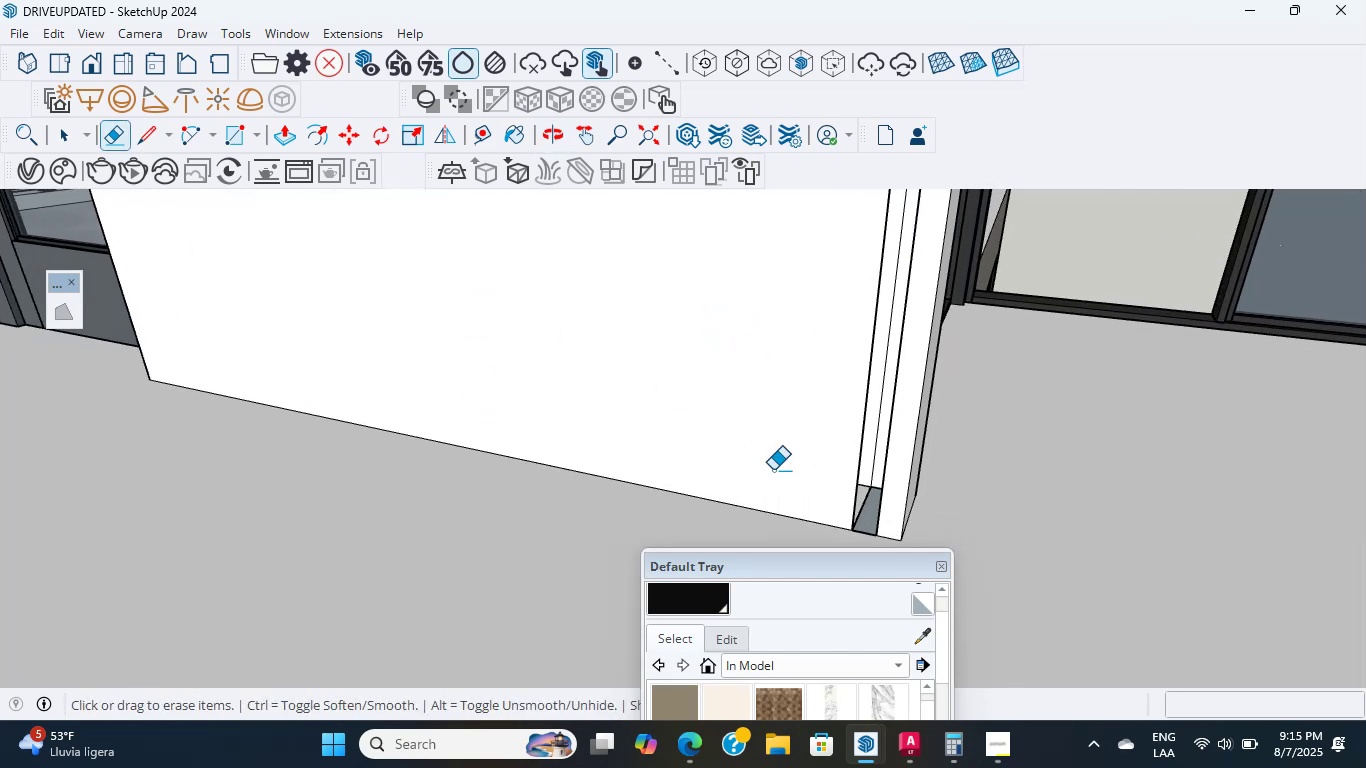 
hold_key(key=ShiftLeft, duration=0.35)
 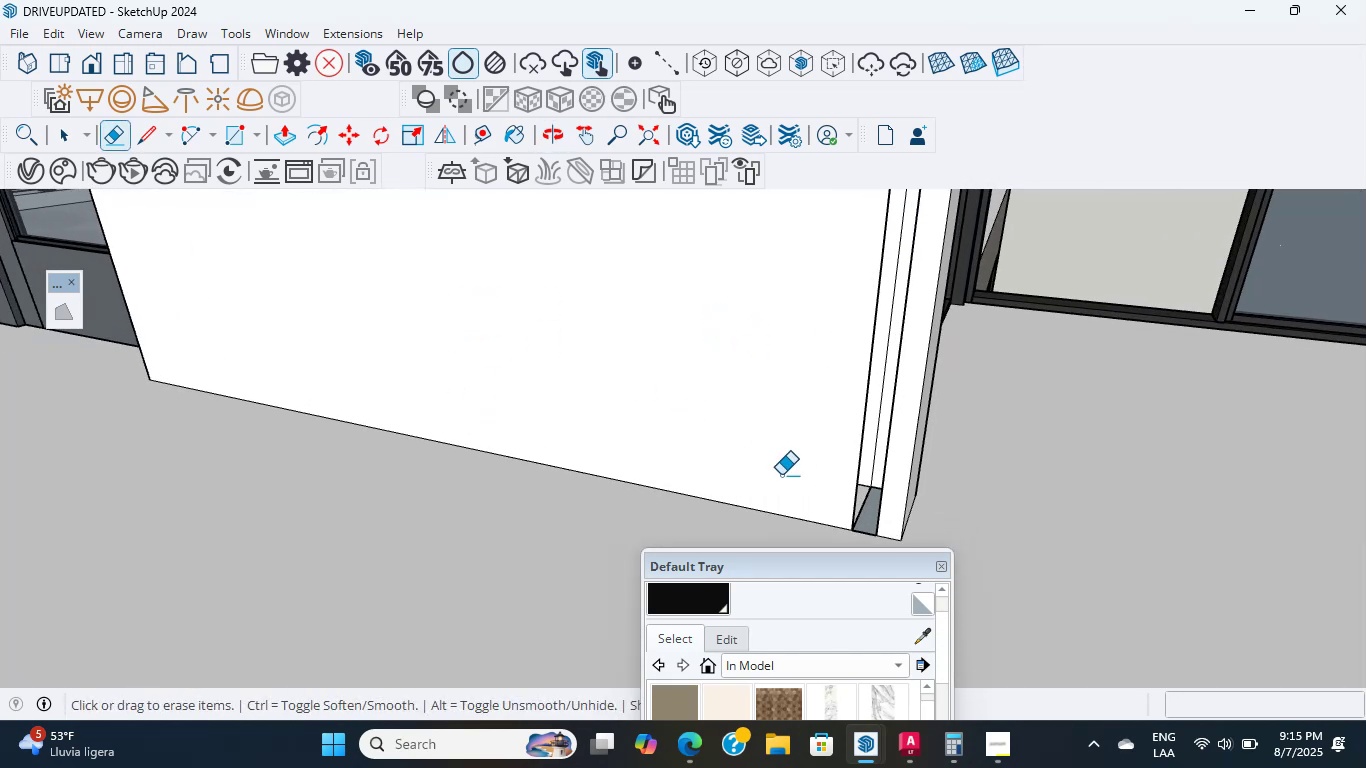 
scroll: coordinate [781, 464], scroll_direction: up, amount: 13.0
 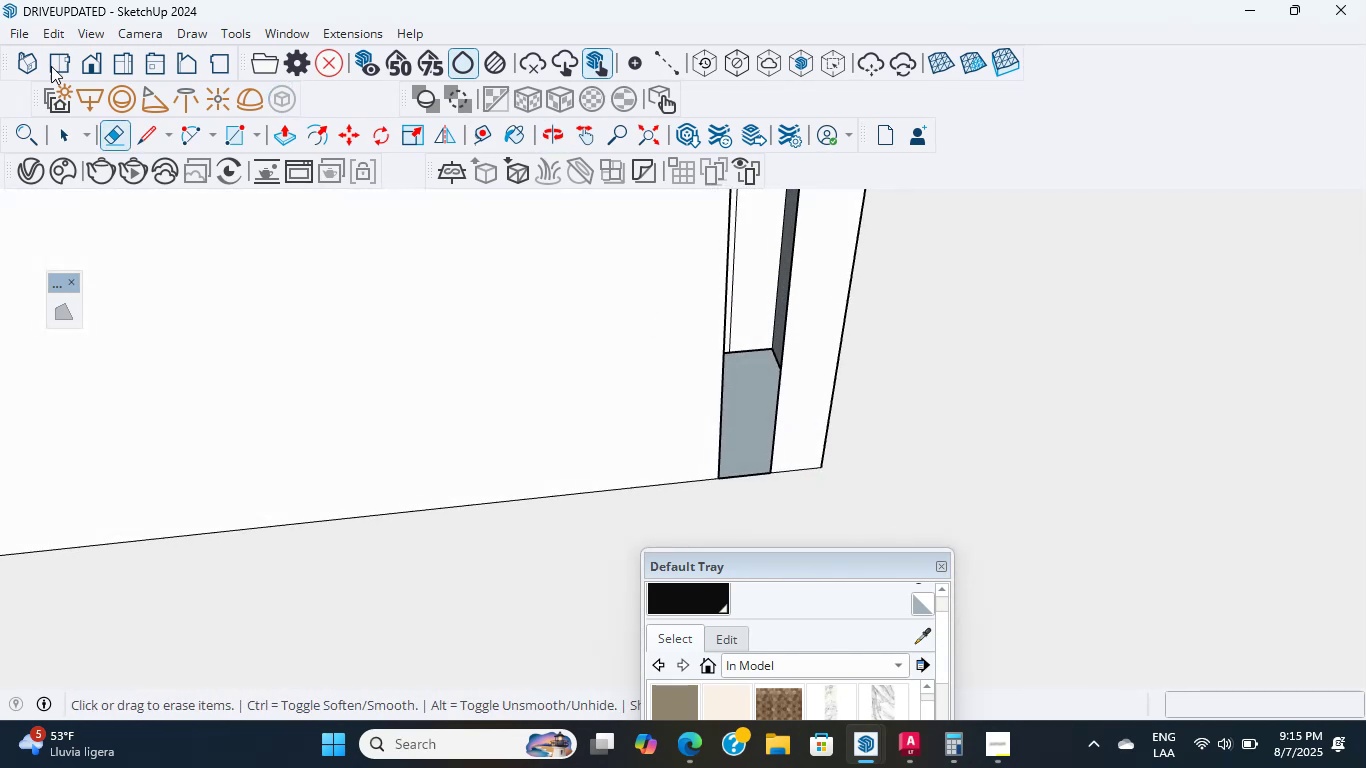 
left_click([60, 147])
 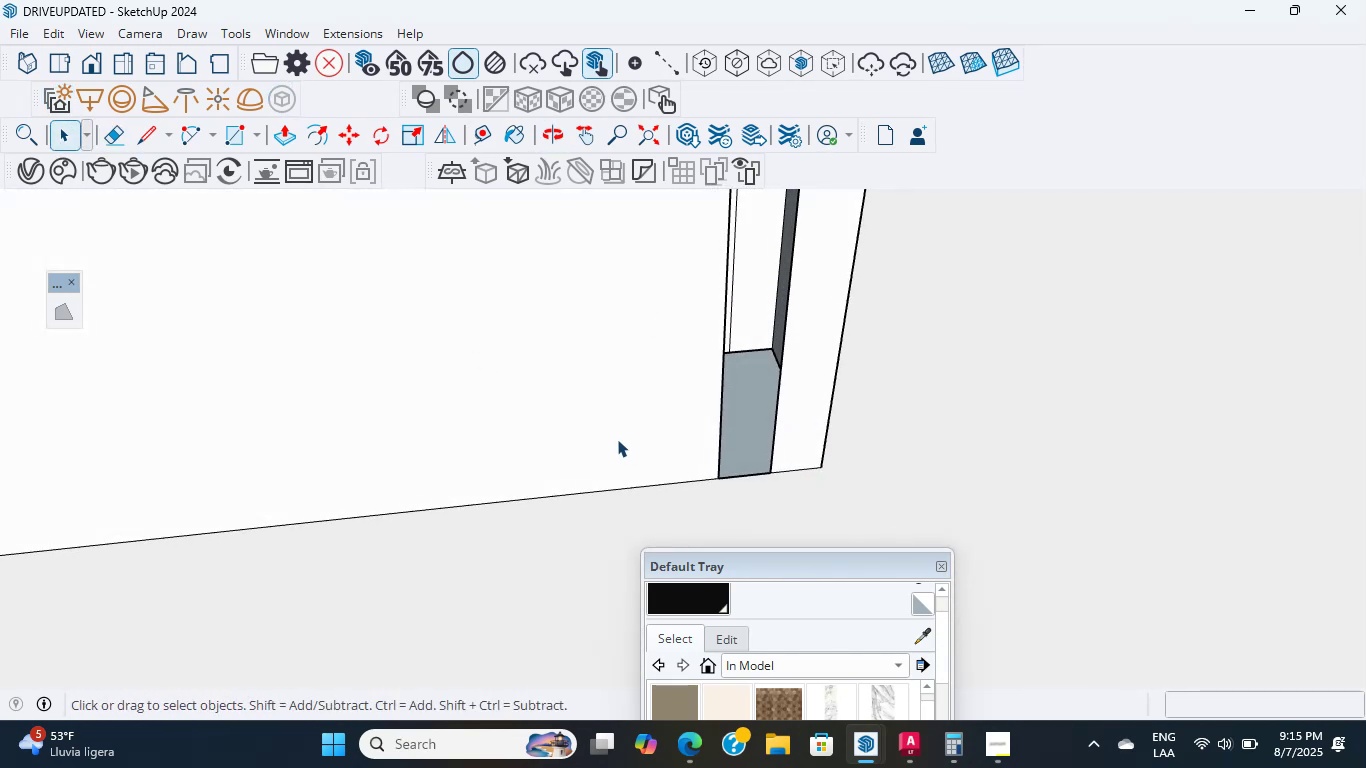 
double_click([617, 439])
 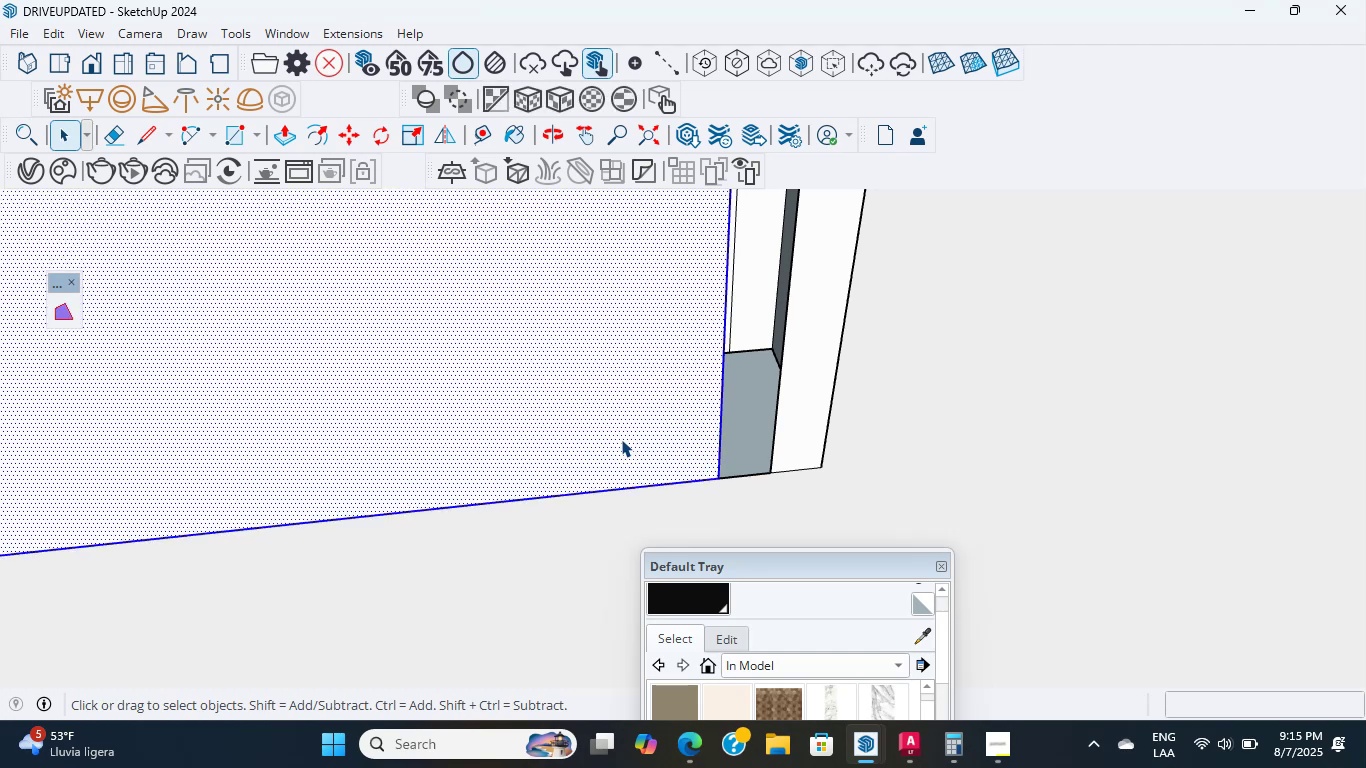 
scroll: coordinate [820, 441], scroll_direction: up, amount: 3.0
 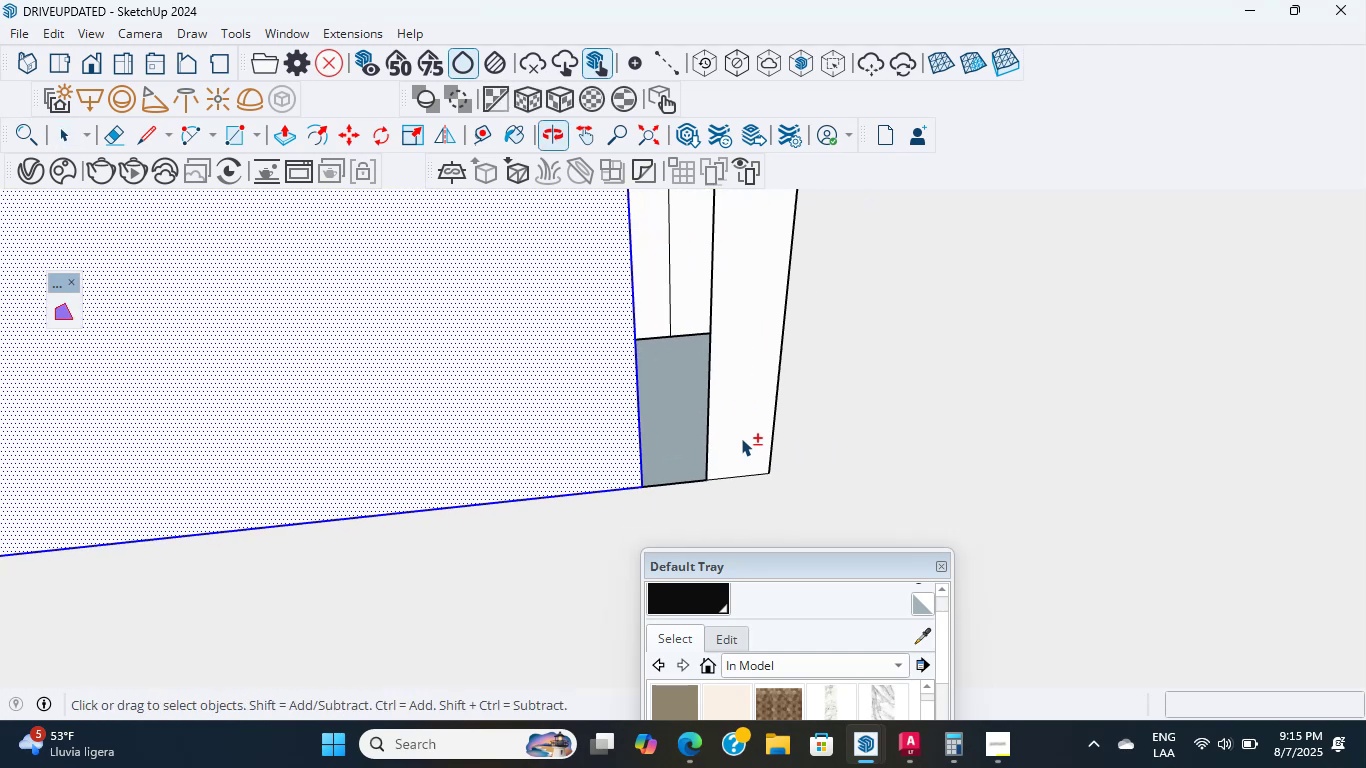 
hold_key(key=ShiftLeft, duration=0.45)
 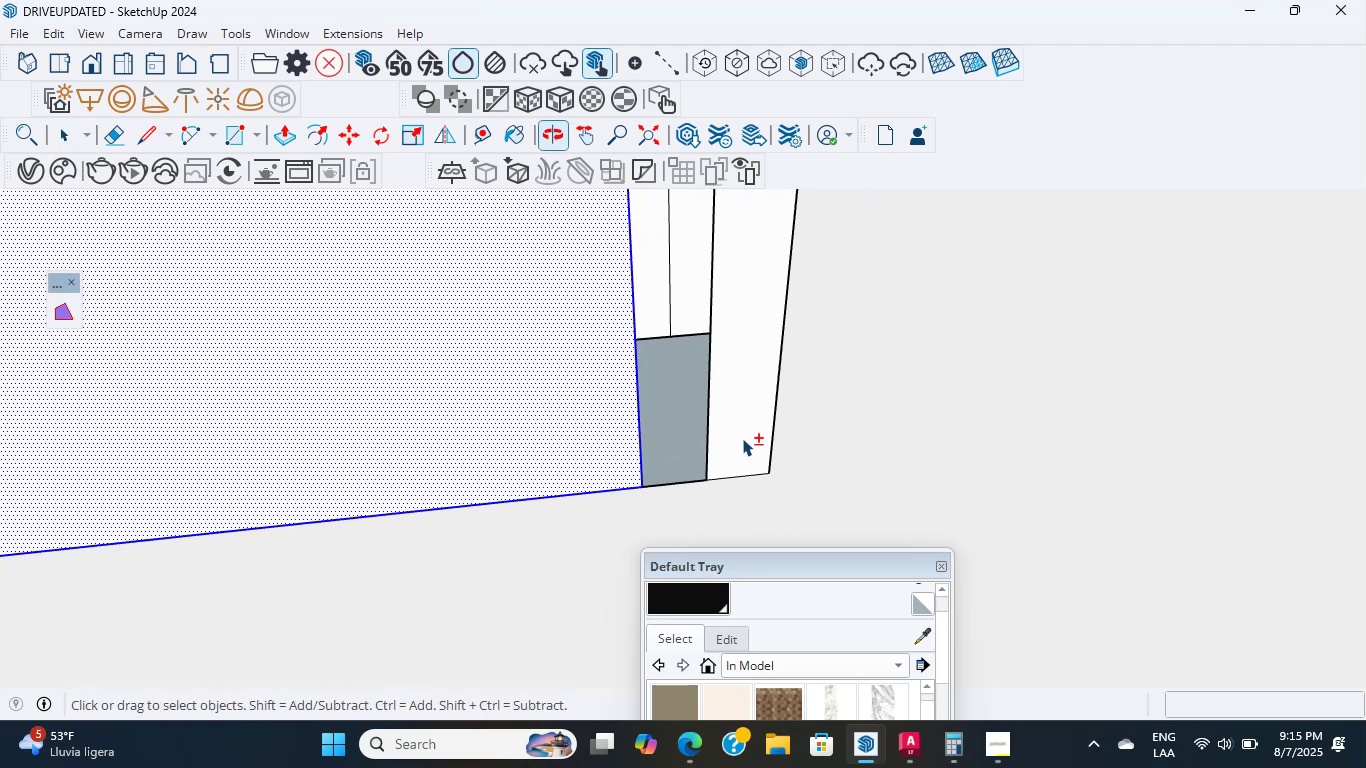 
scroll: coordinate [740, 439], scroll_direction: up, amount: 3.0
 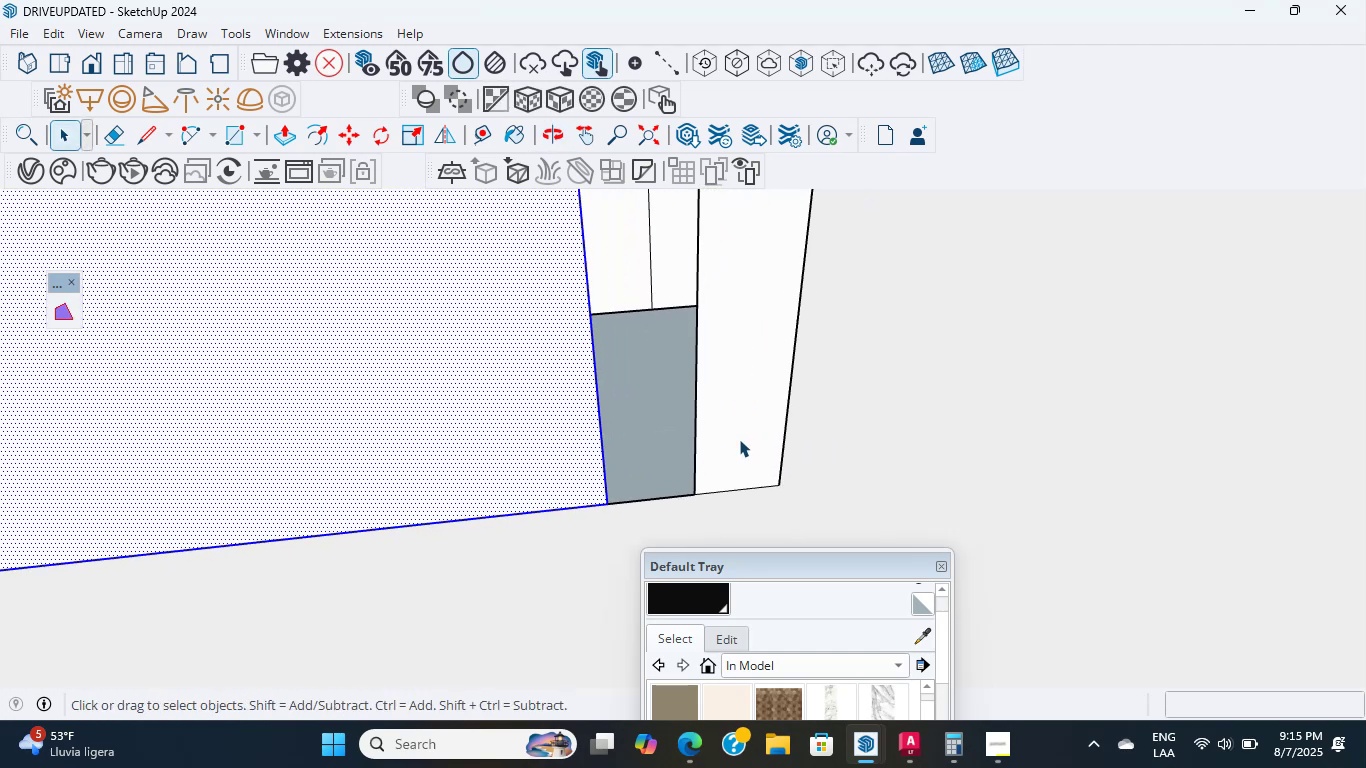 
key(L)
 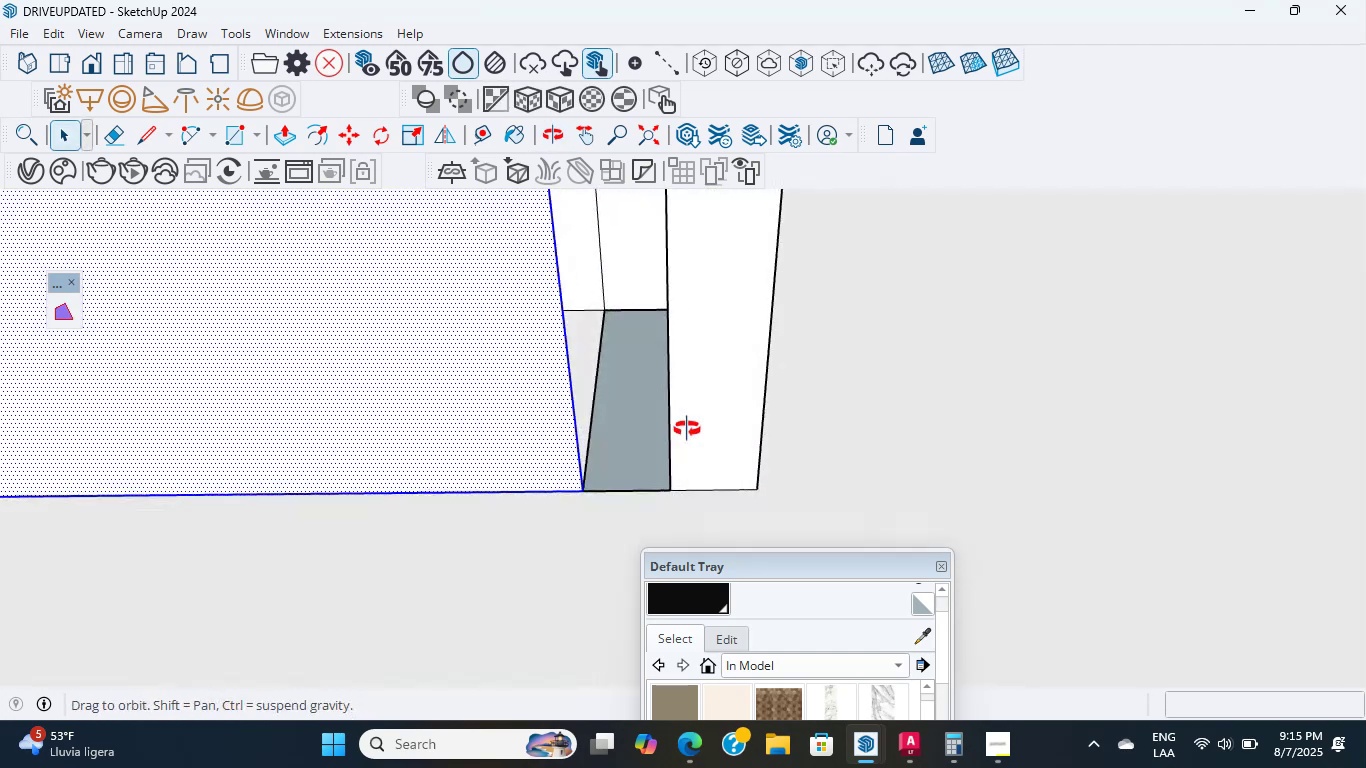 
scroll: coordinate [610, 459], scroll_direction: up, amount: 2.0
 